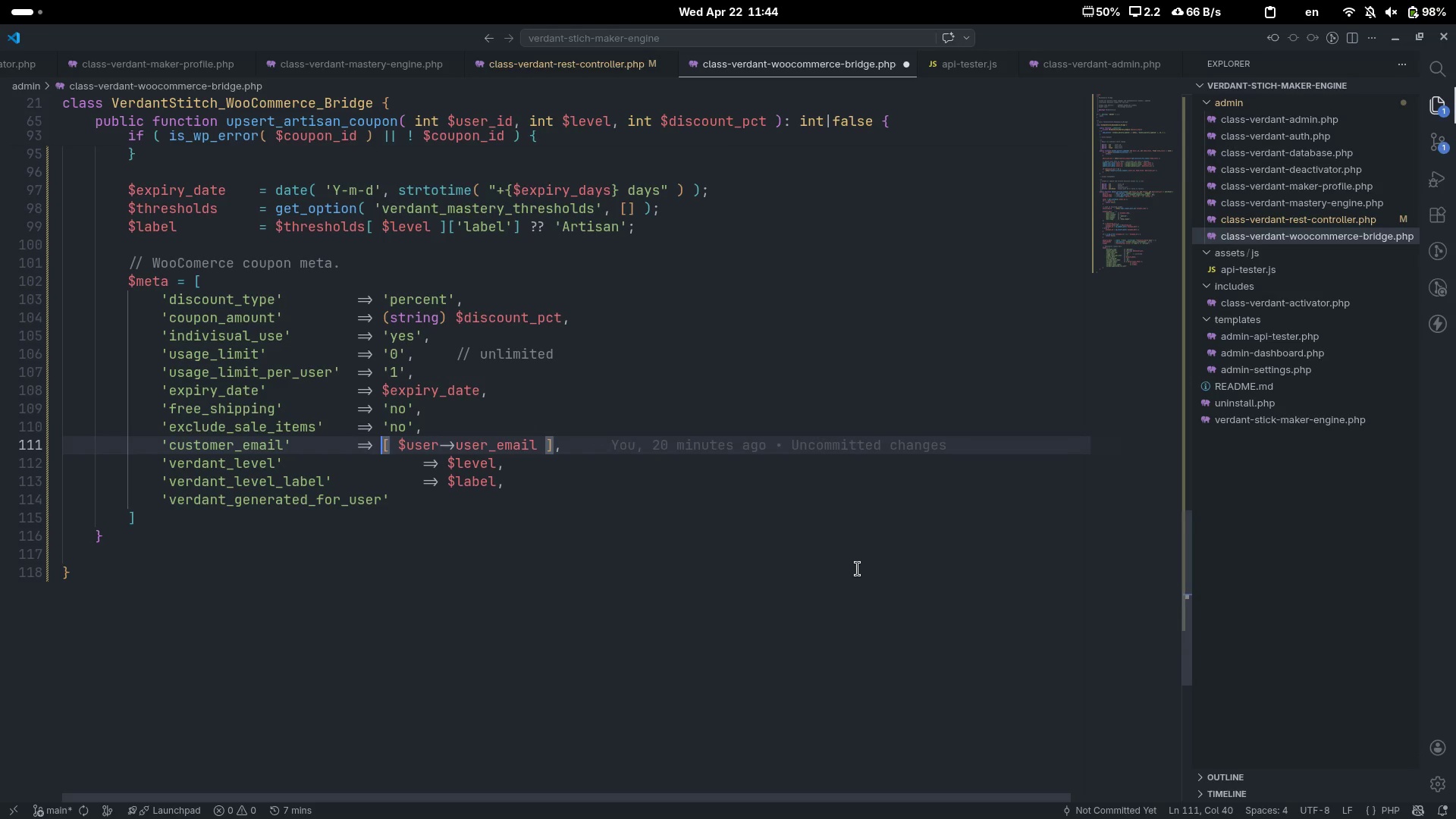 
key(Control+ArrowLeft)
 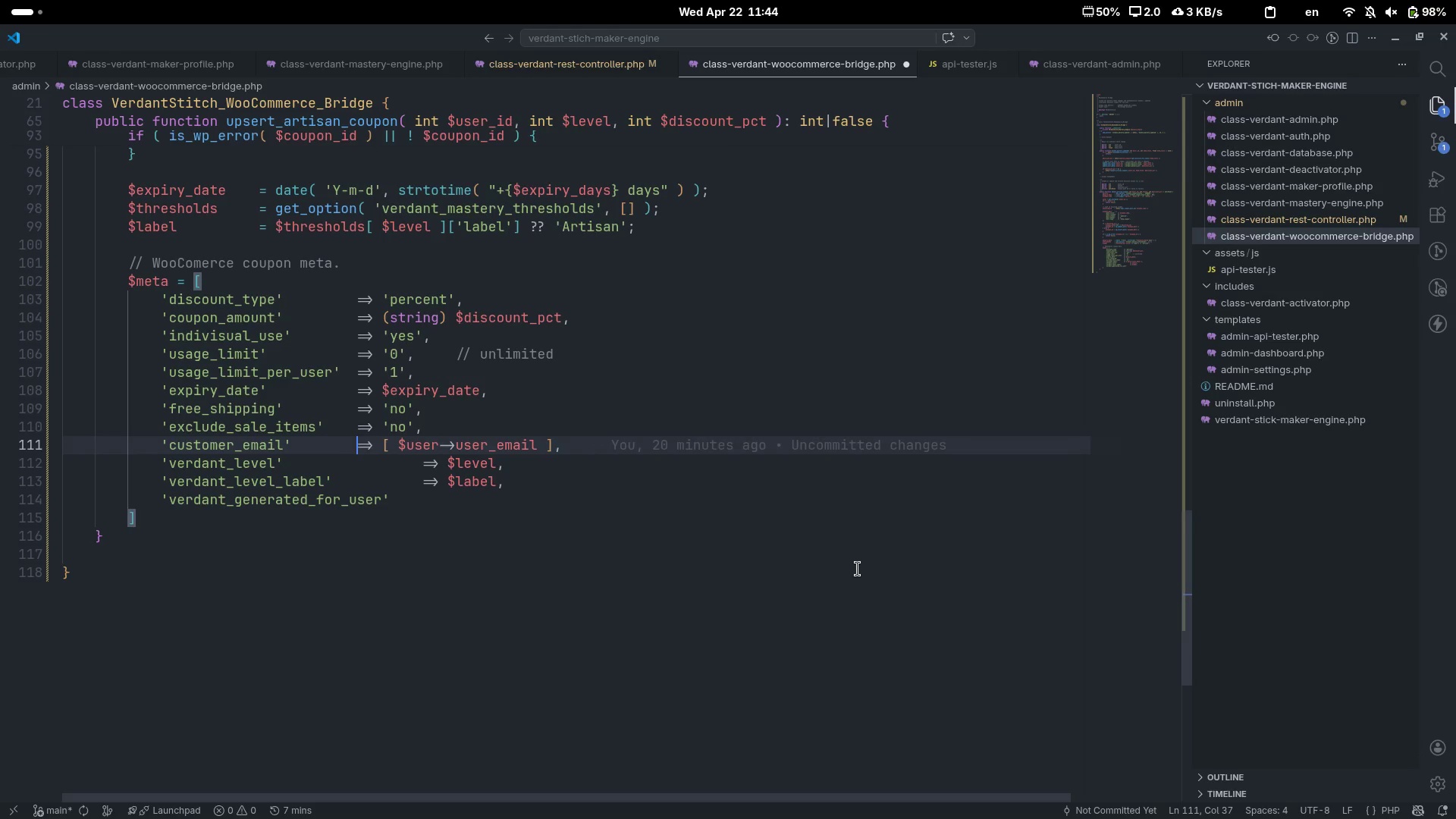 
key(Tab)
 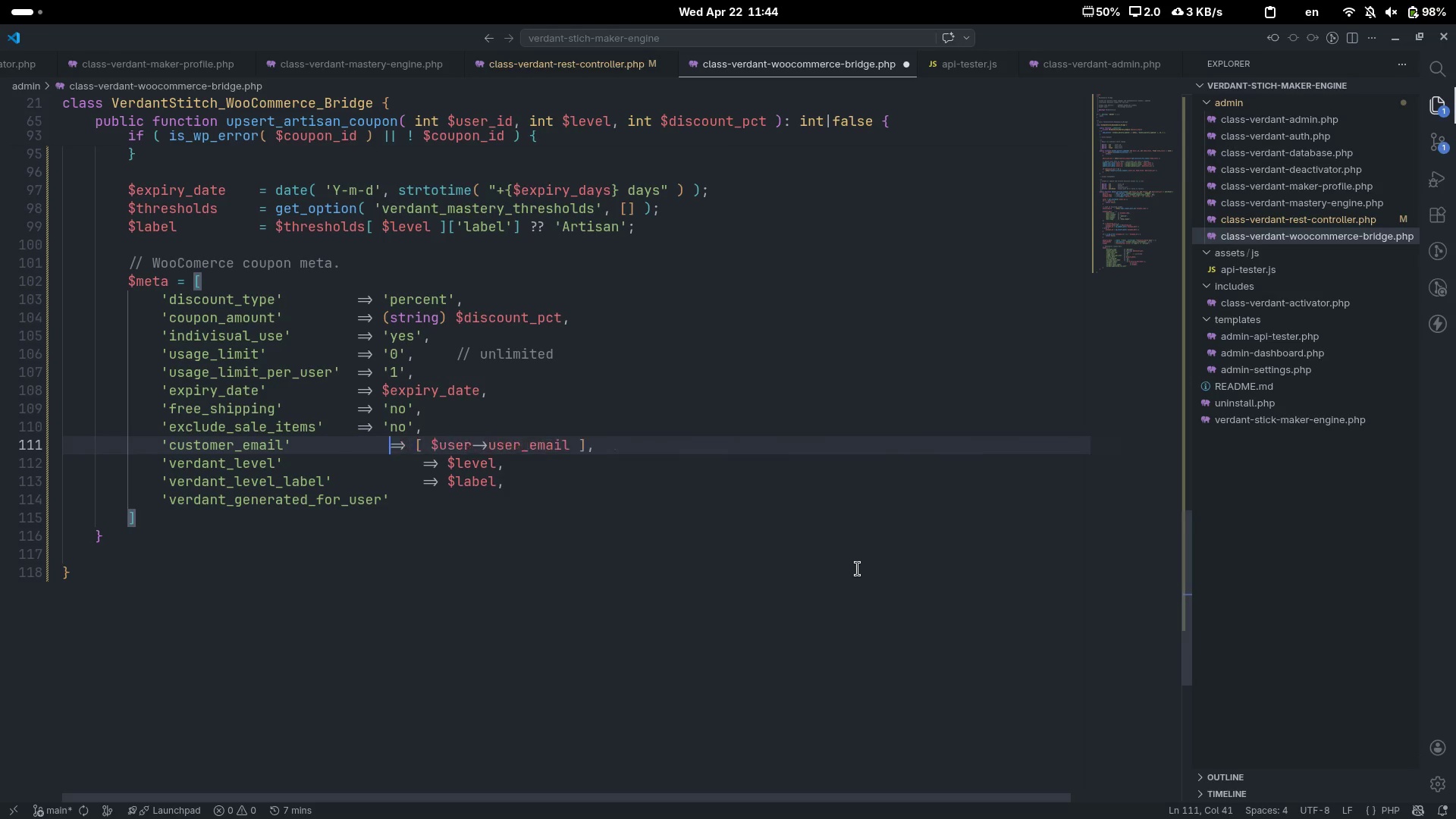 
key(Tab)
 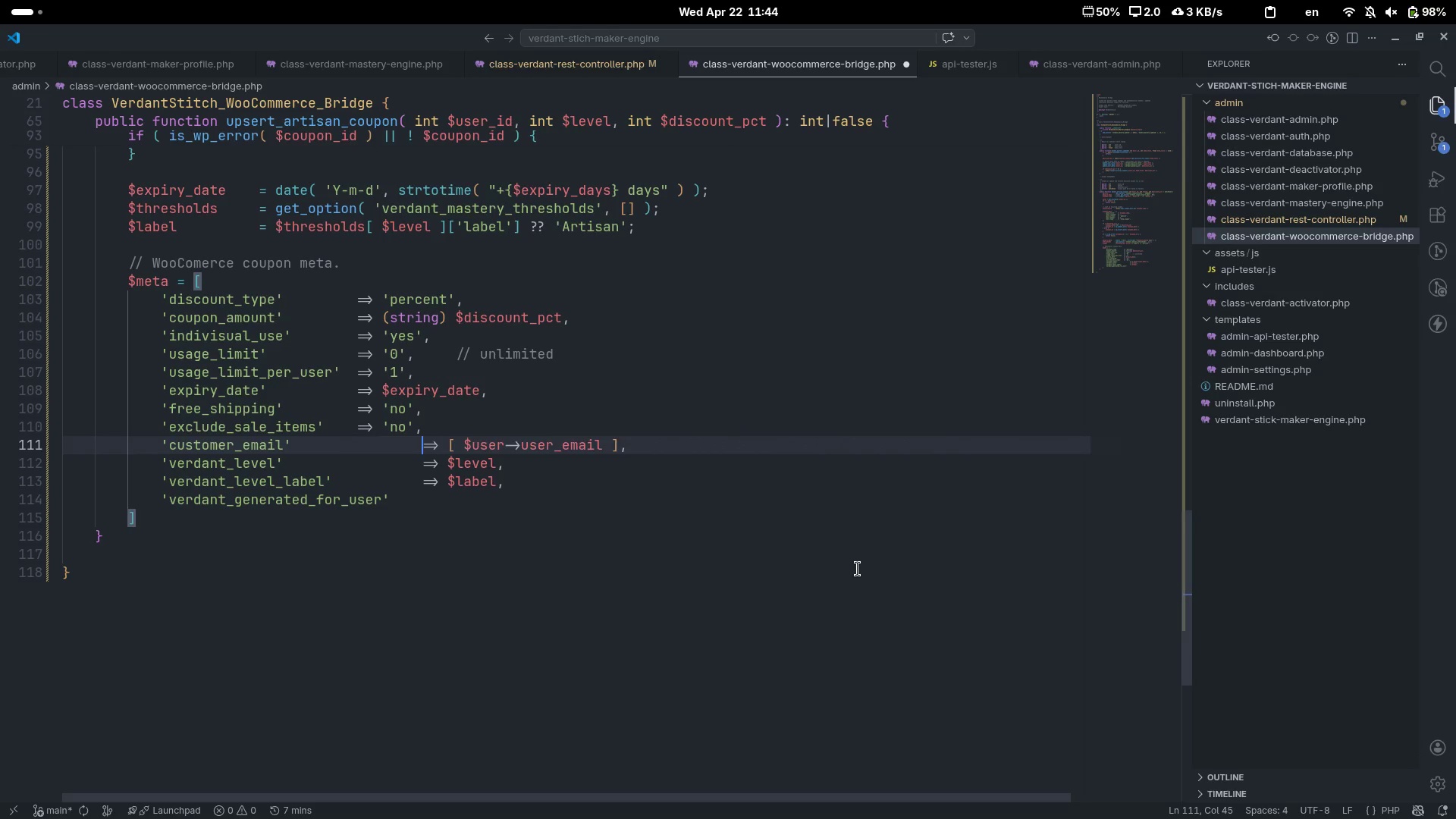 
key(Tab)
 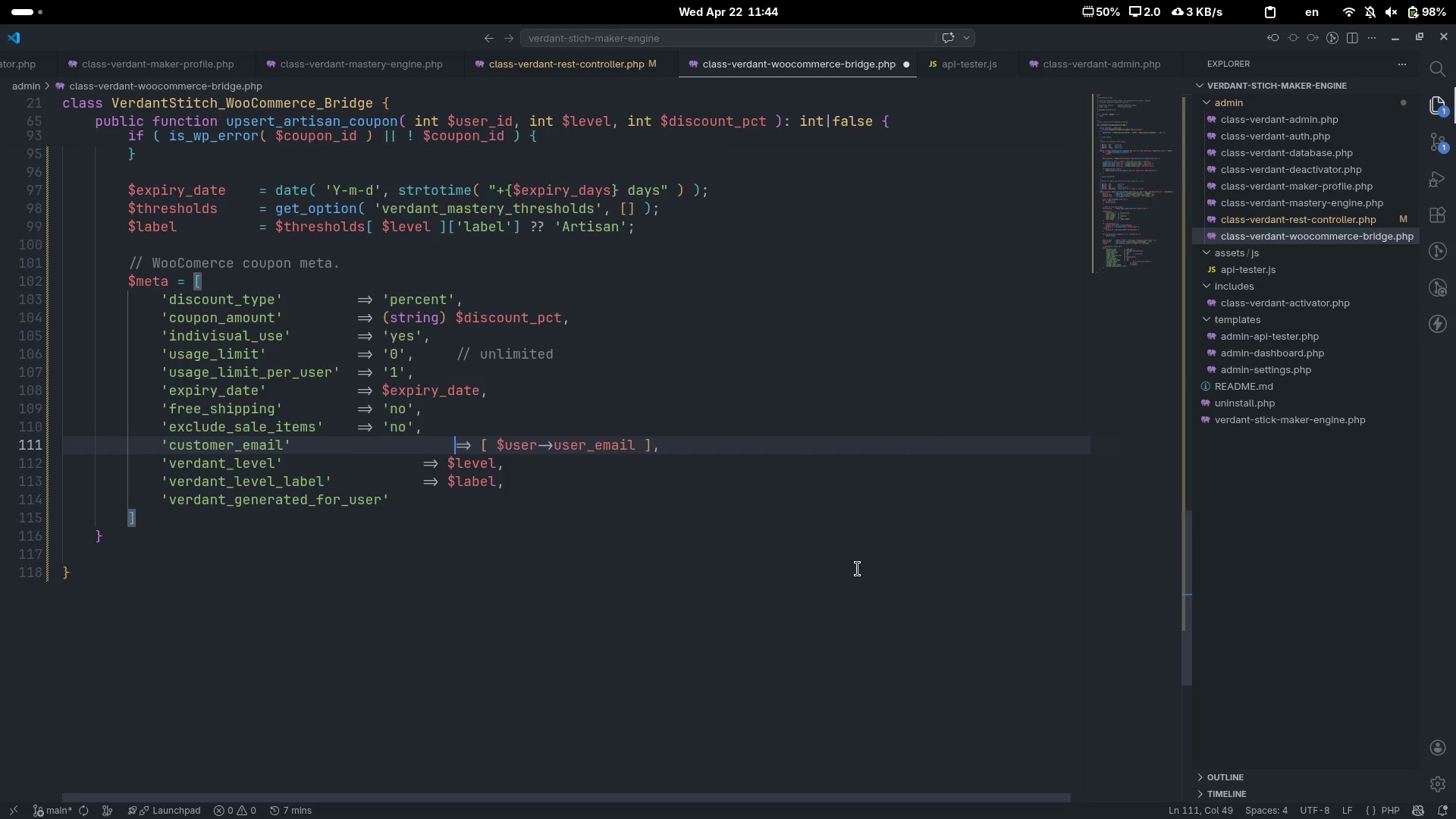 
key(Control+ControlLeft)
 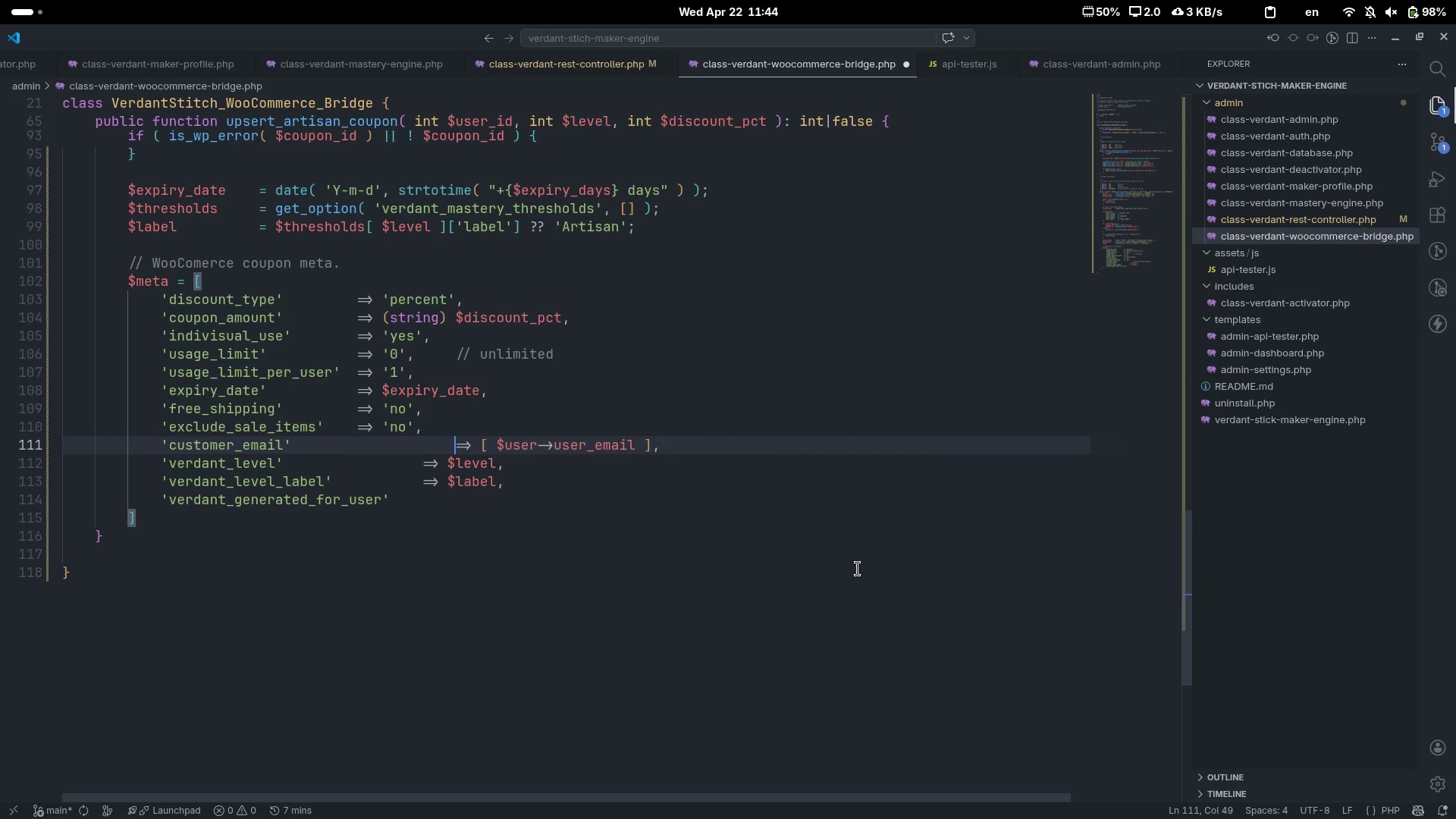 
key(Control+Z)
 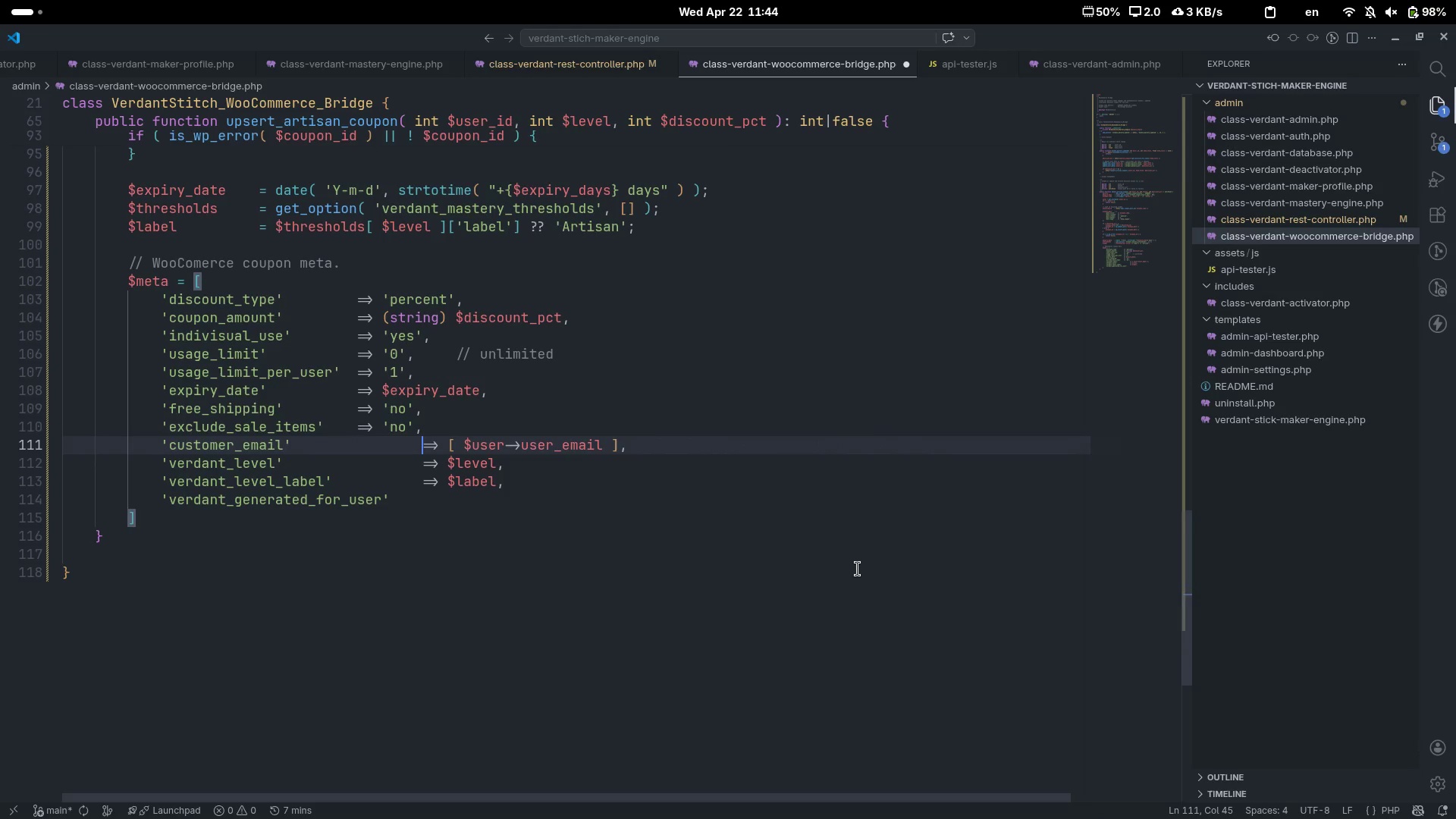 
key(ArrowUp)
 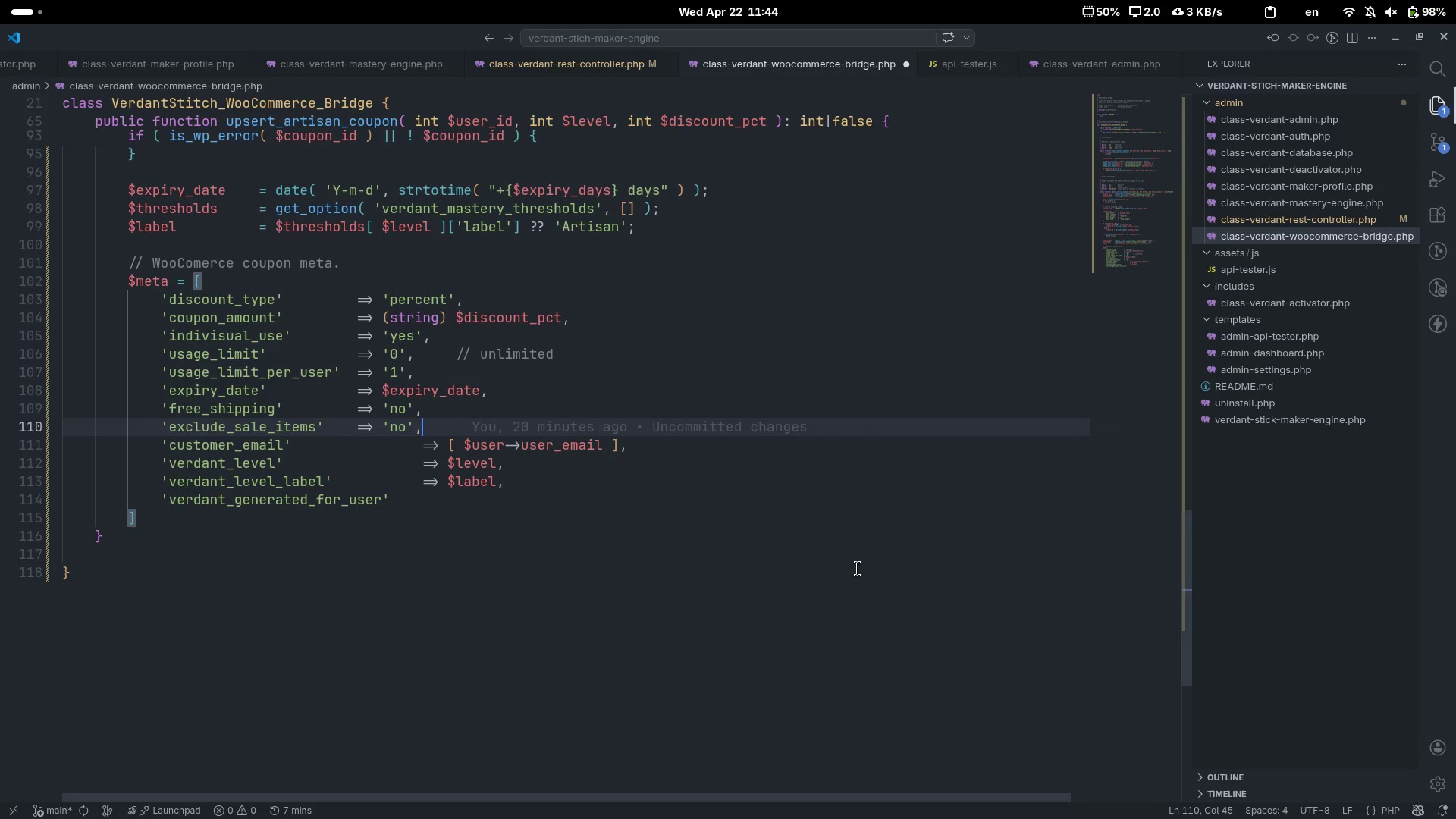 
key(Control+ArrowLeft)
 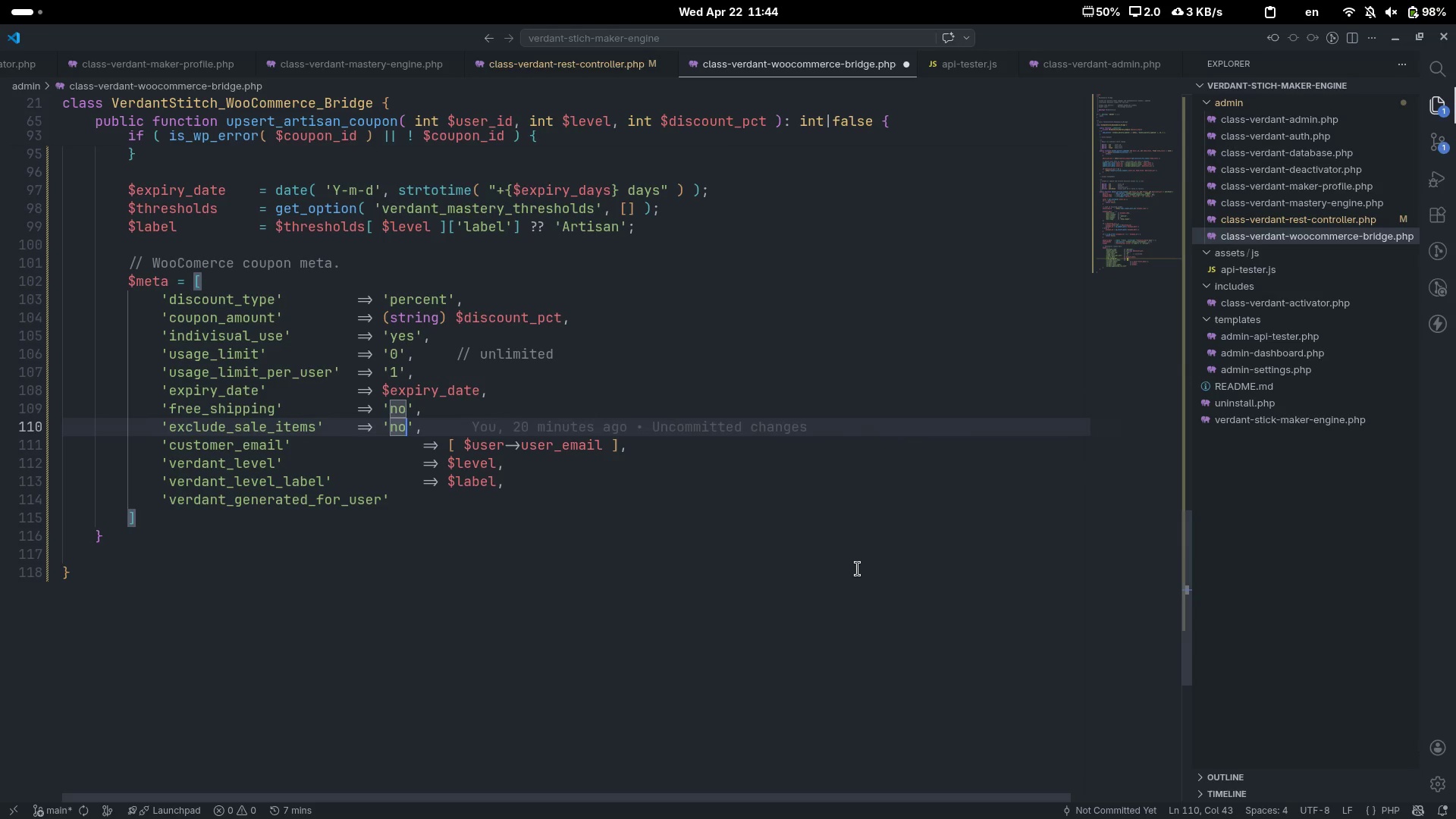 
key(Control+ArrowLeft)
 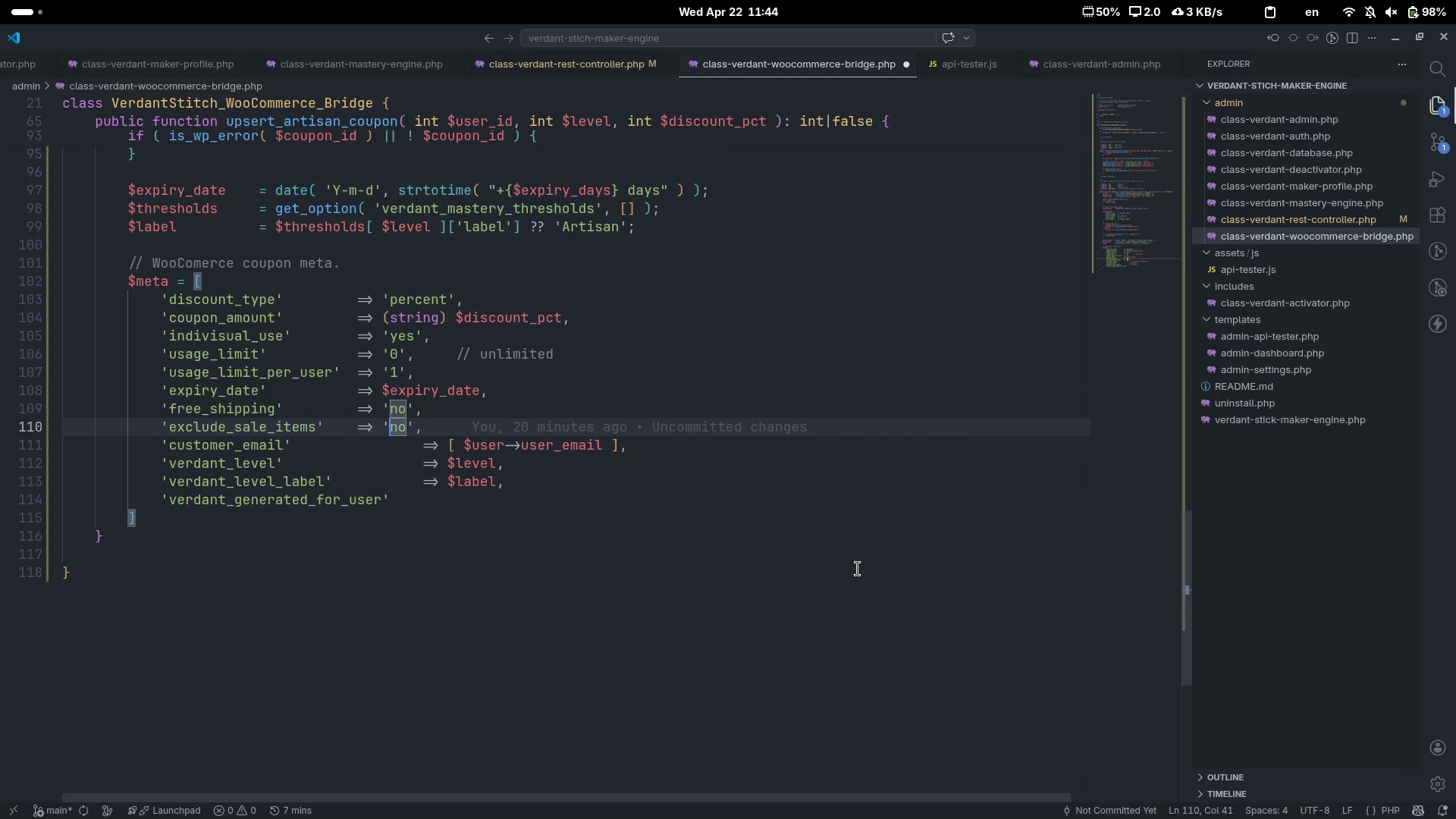 
key(Control+ArrowLeft)
 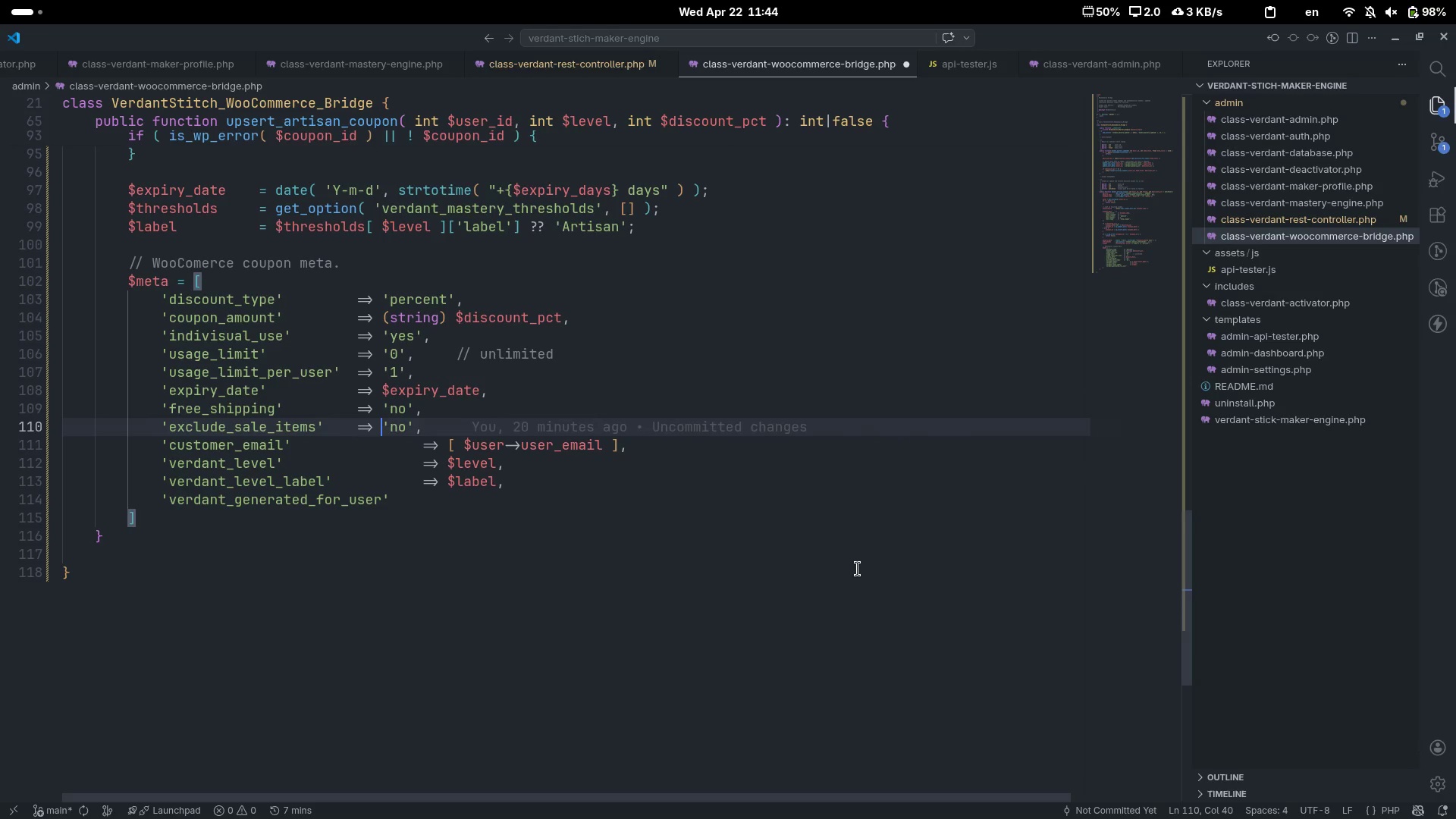 
key(Control+ArrowLeft)
 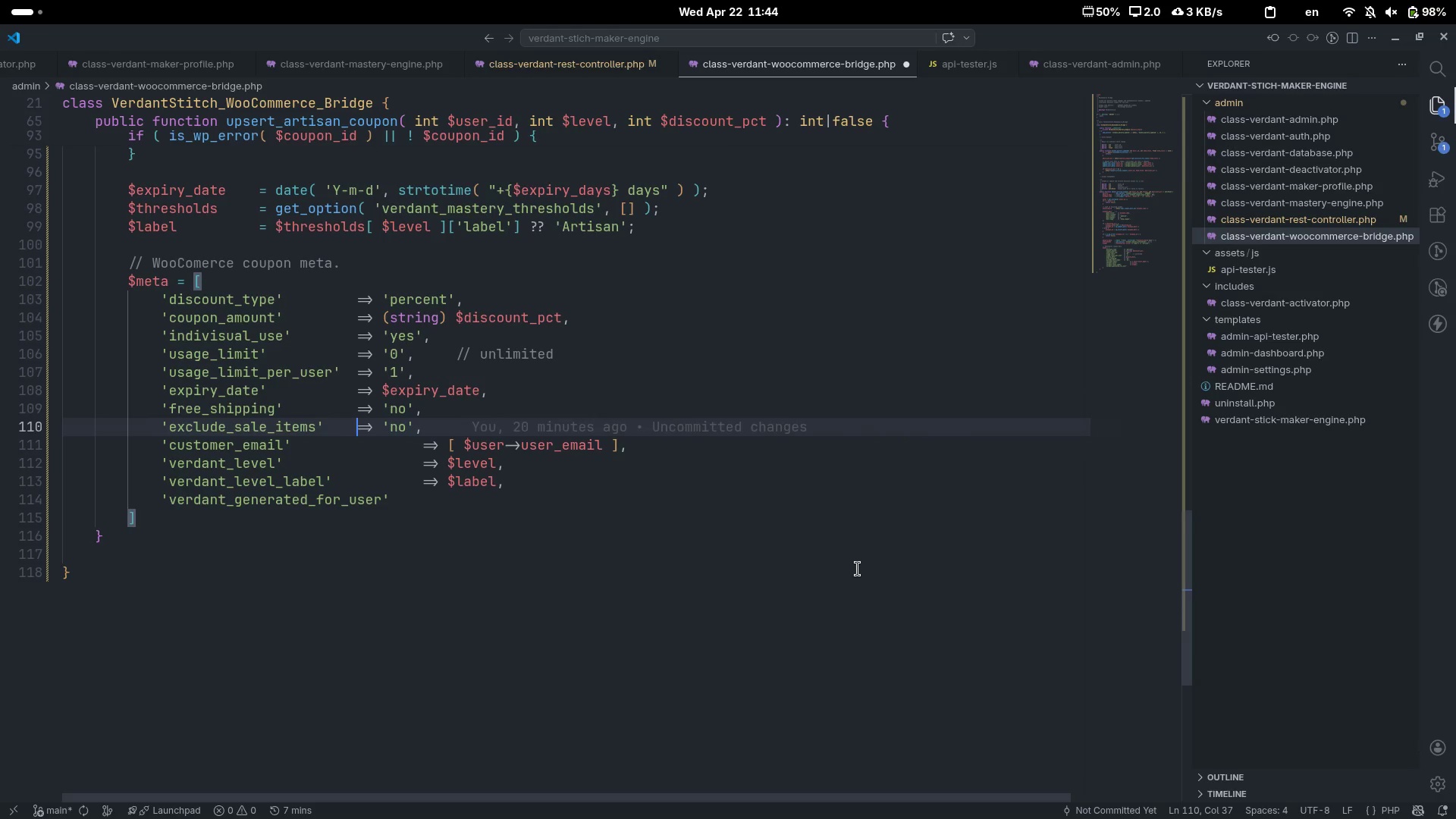 
key(Tab)
 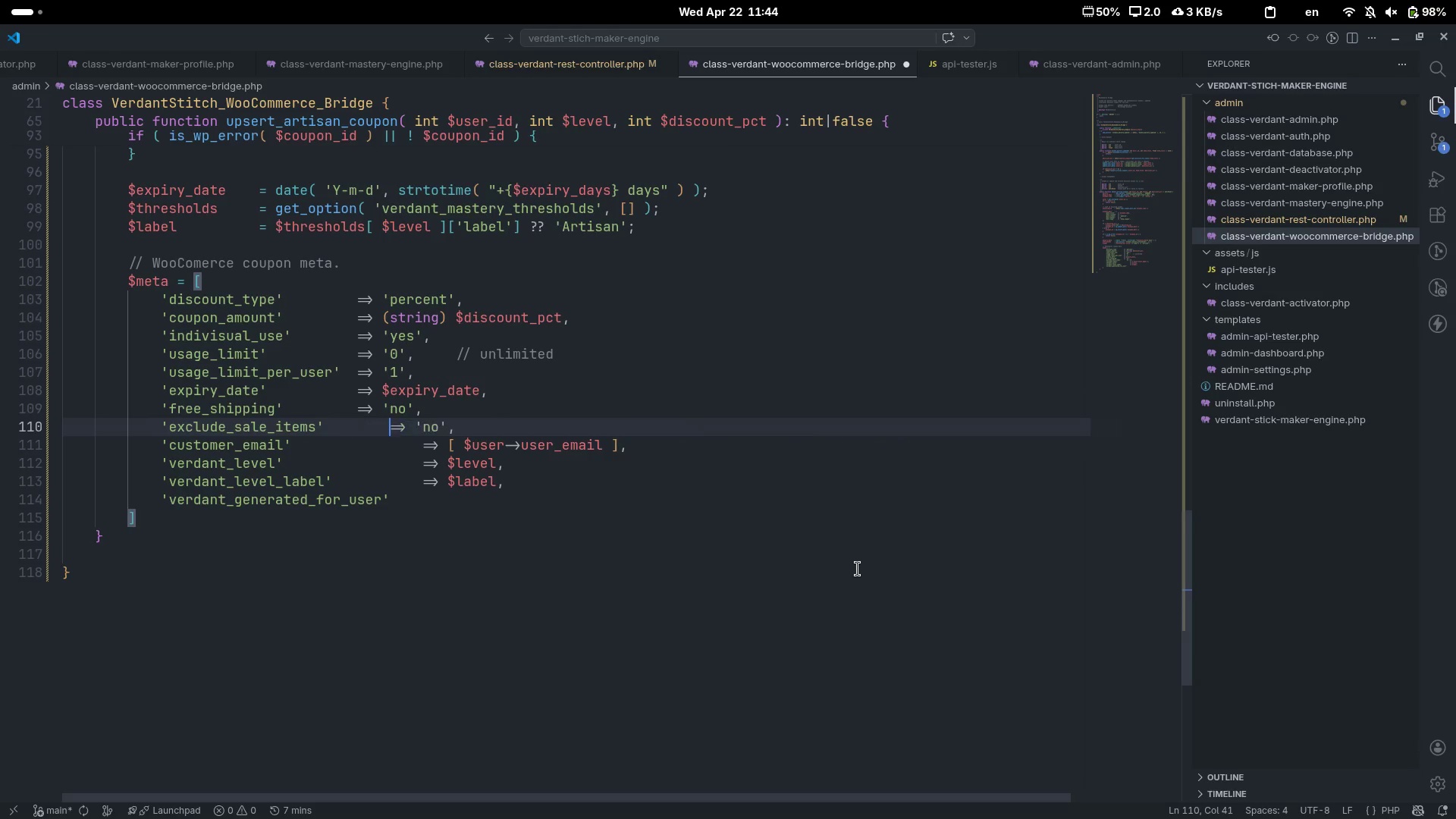 
key(Tab)
 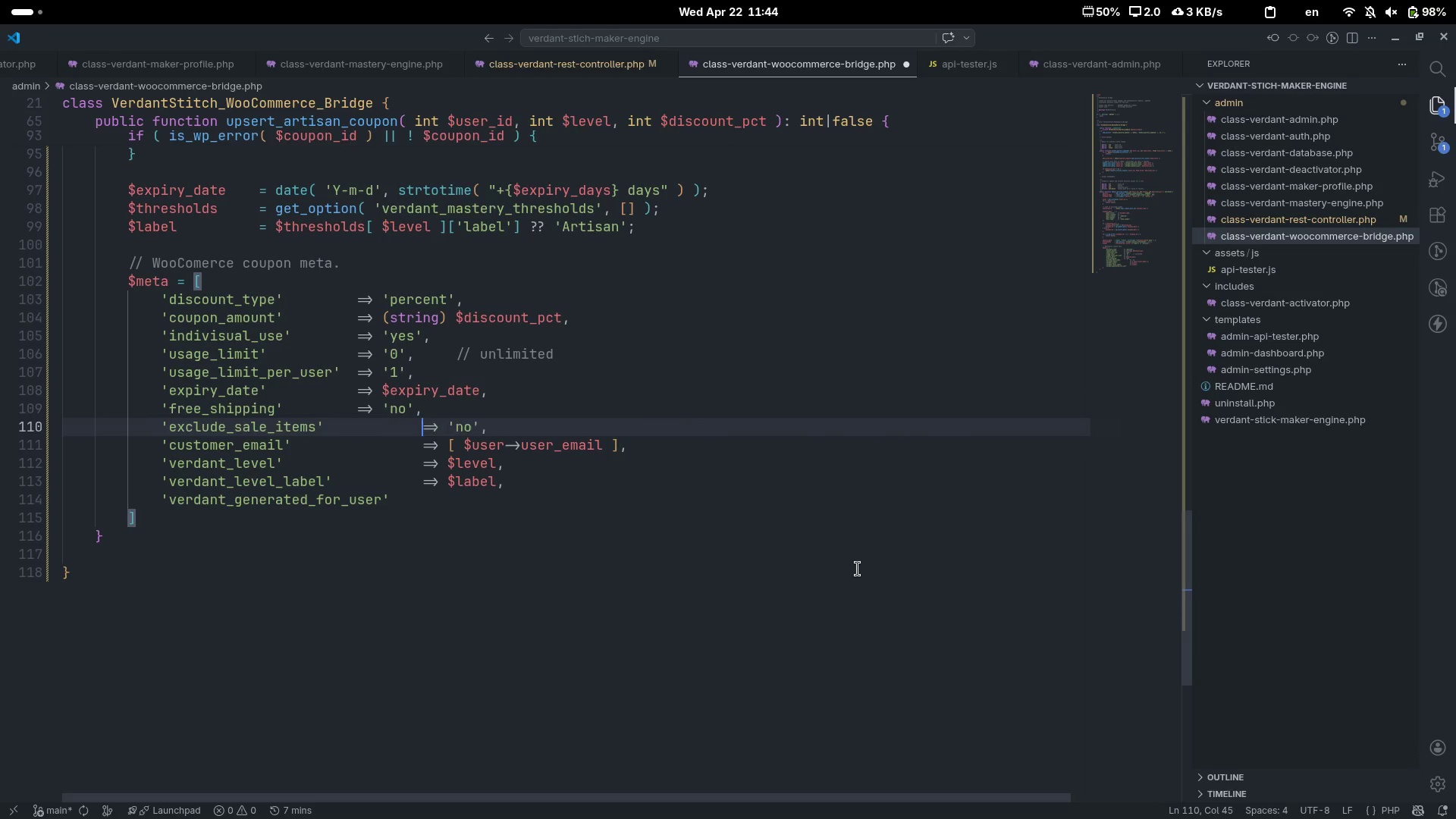 
key(Tab)
 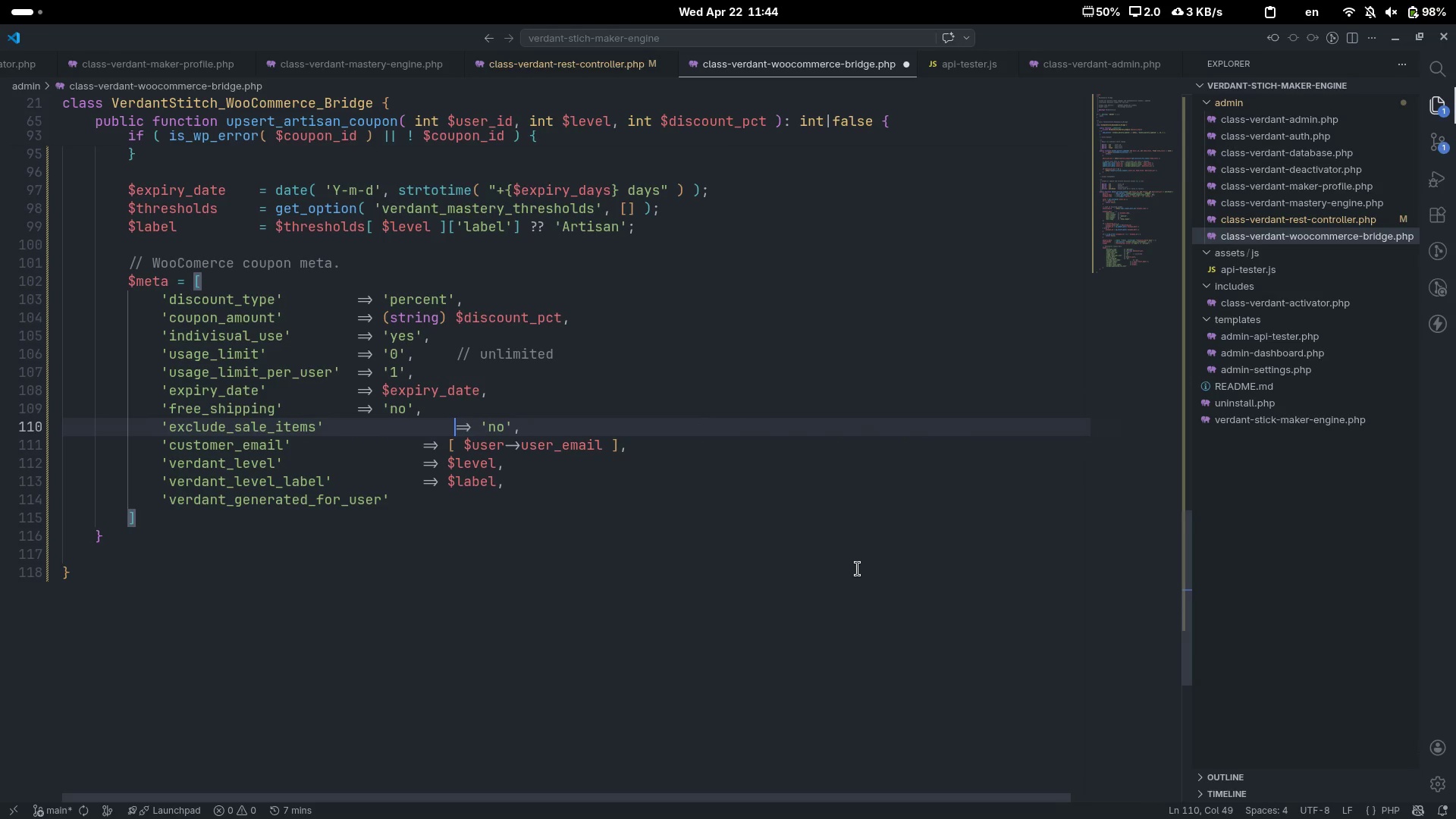 
key(Control+ControlLeft)
 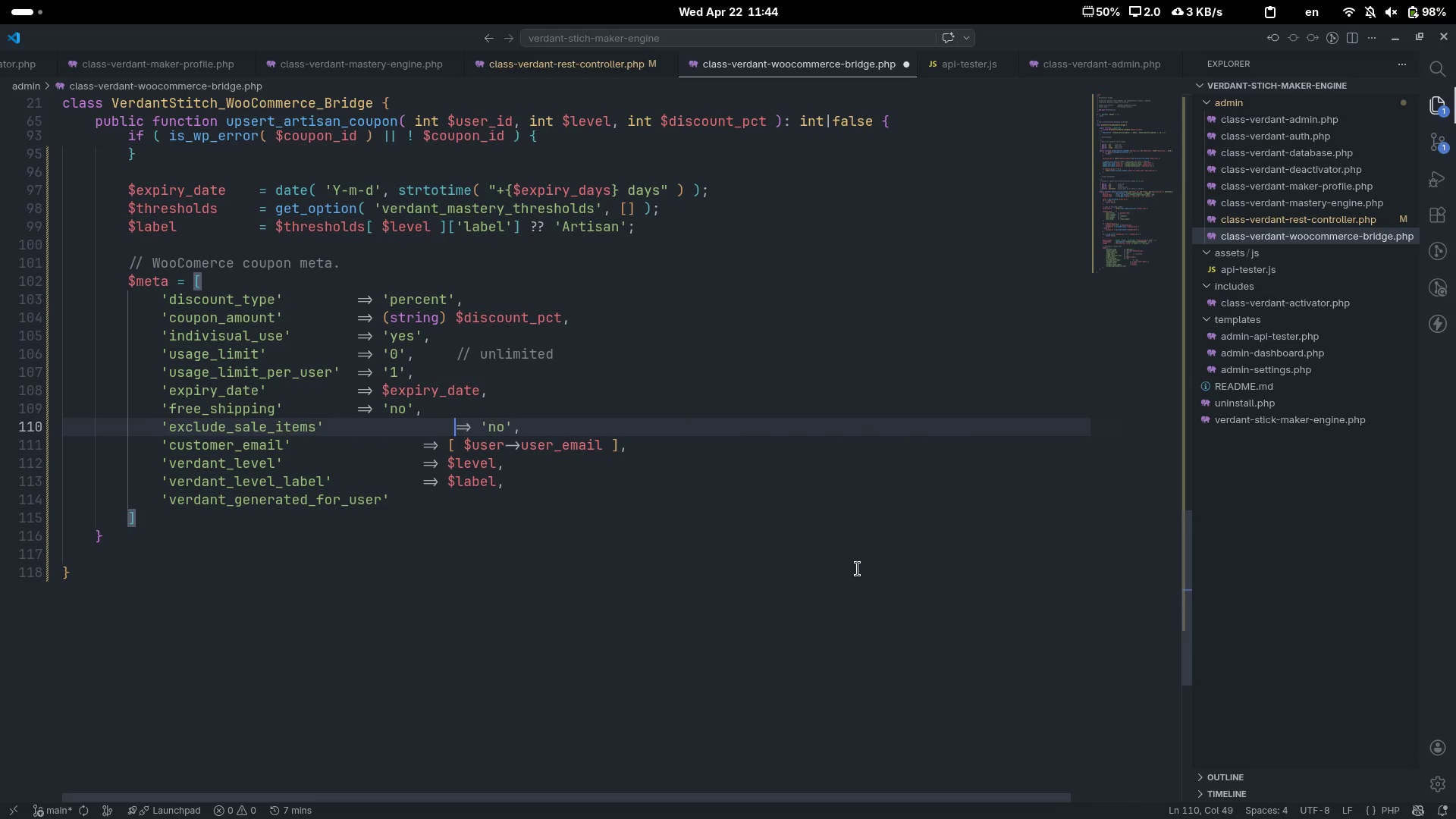 
key(Control+Z)
 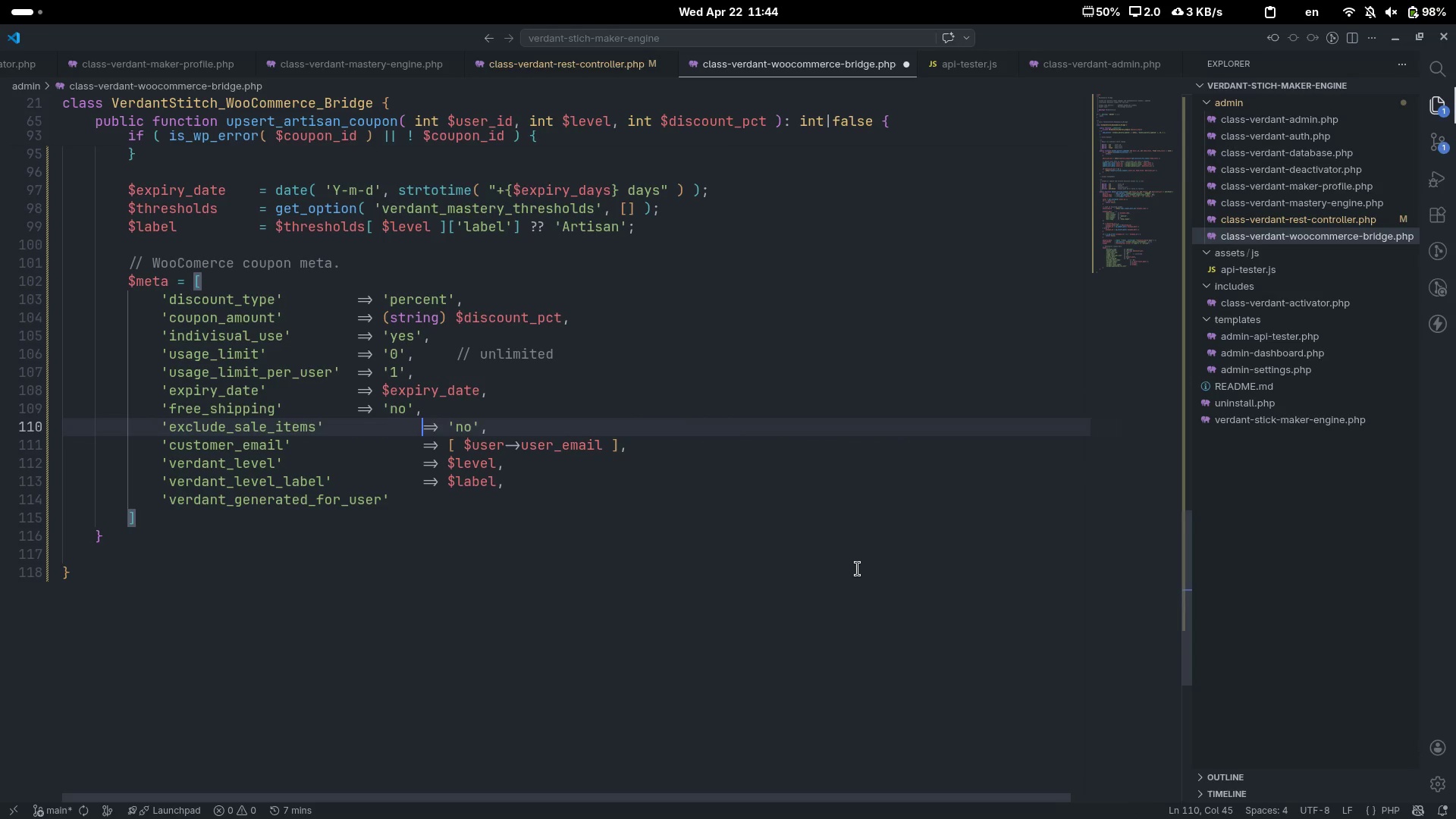 
key(ArrowUp)
 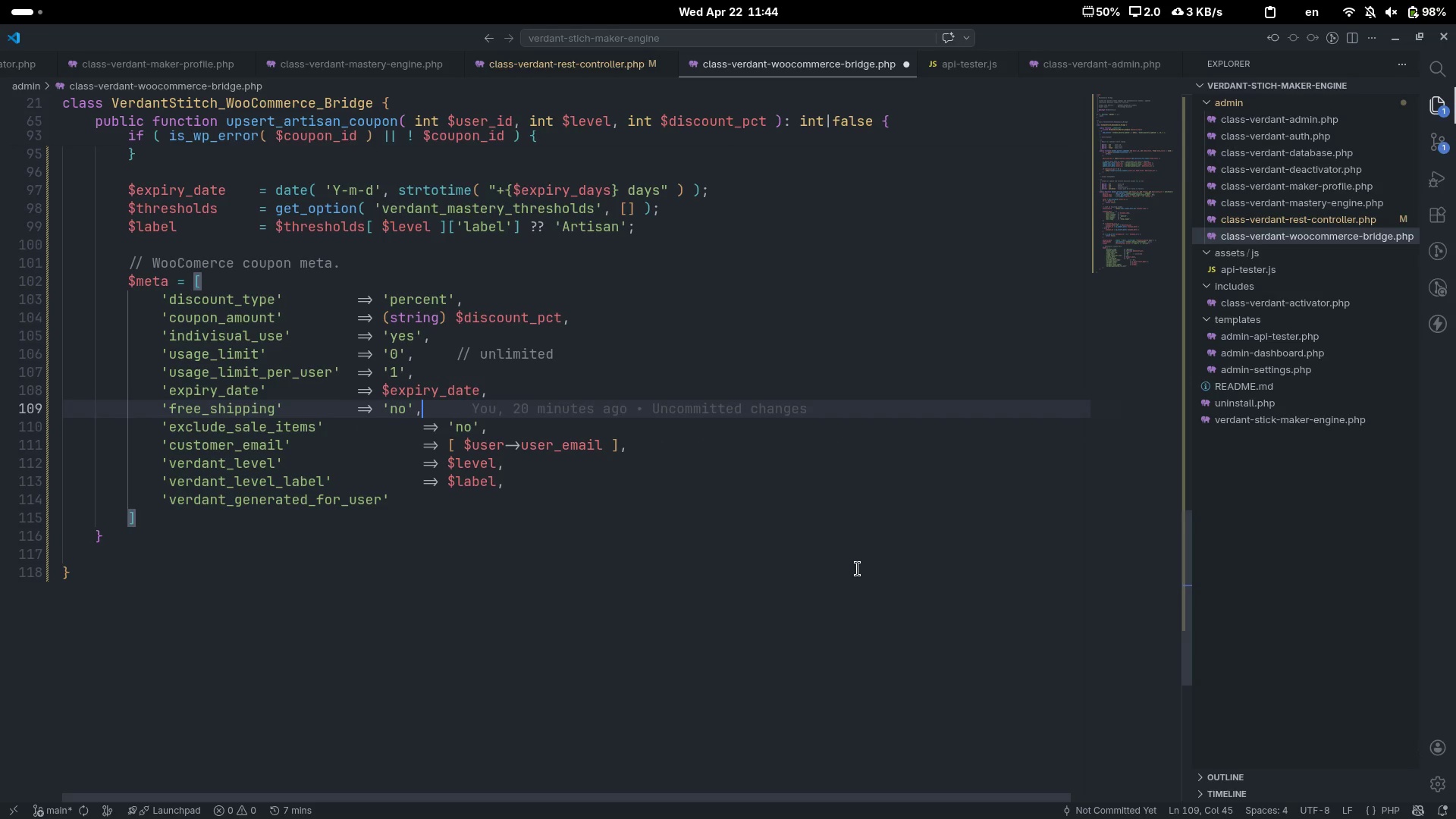 
key(Control+ArrowLeft)
 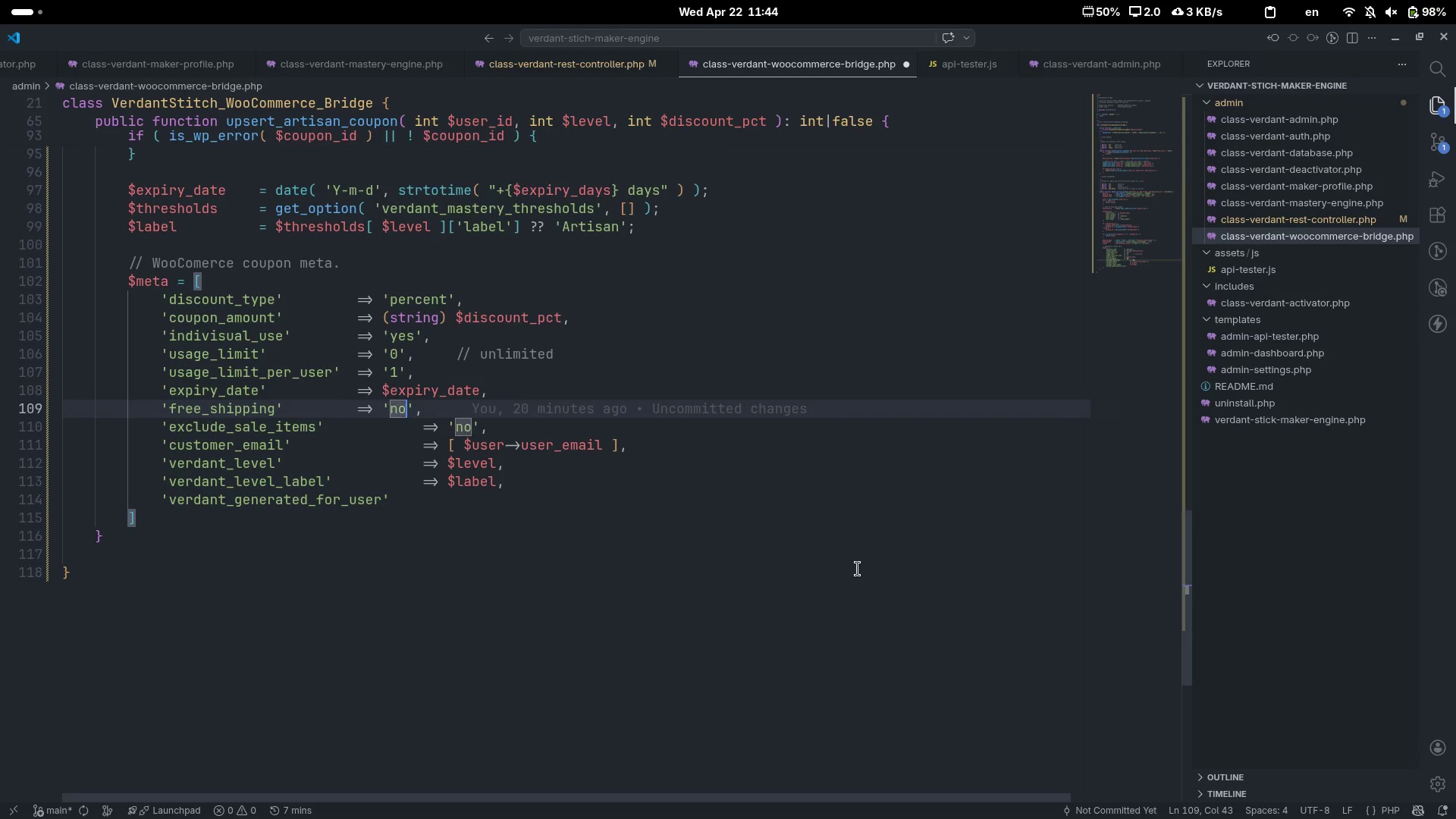 
key(Control+ArrowLeft)
 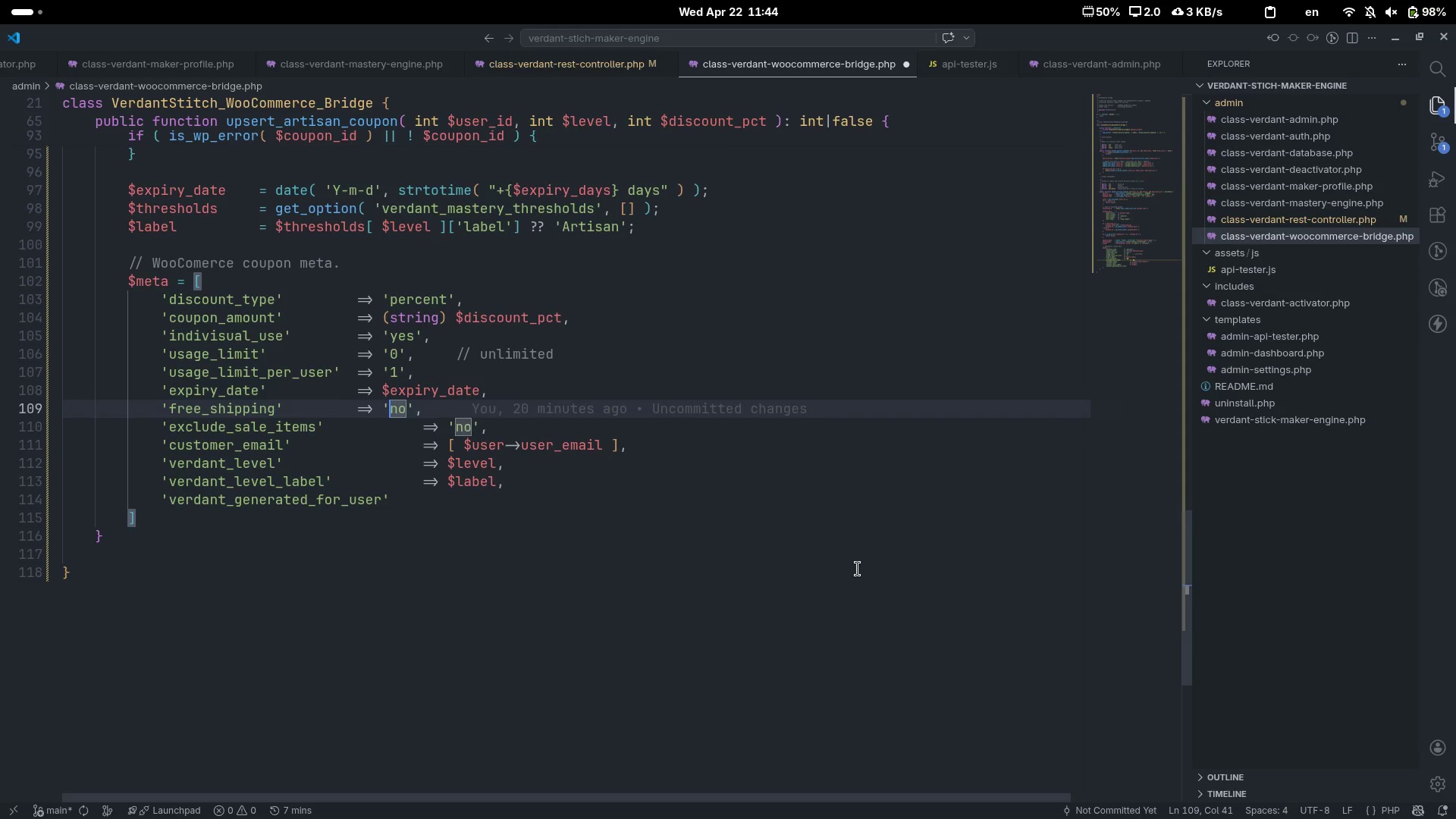 
key(Control+ArrowLeft)
 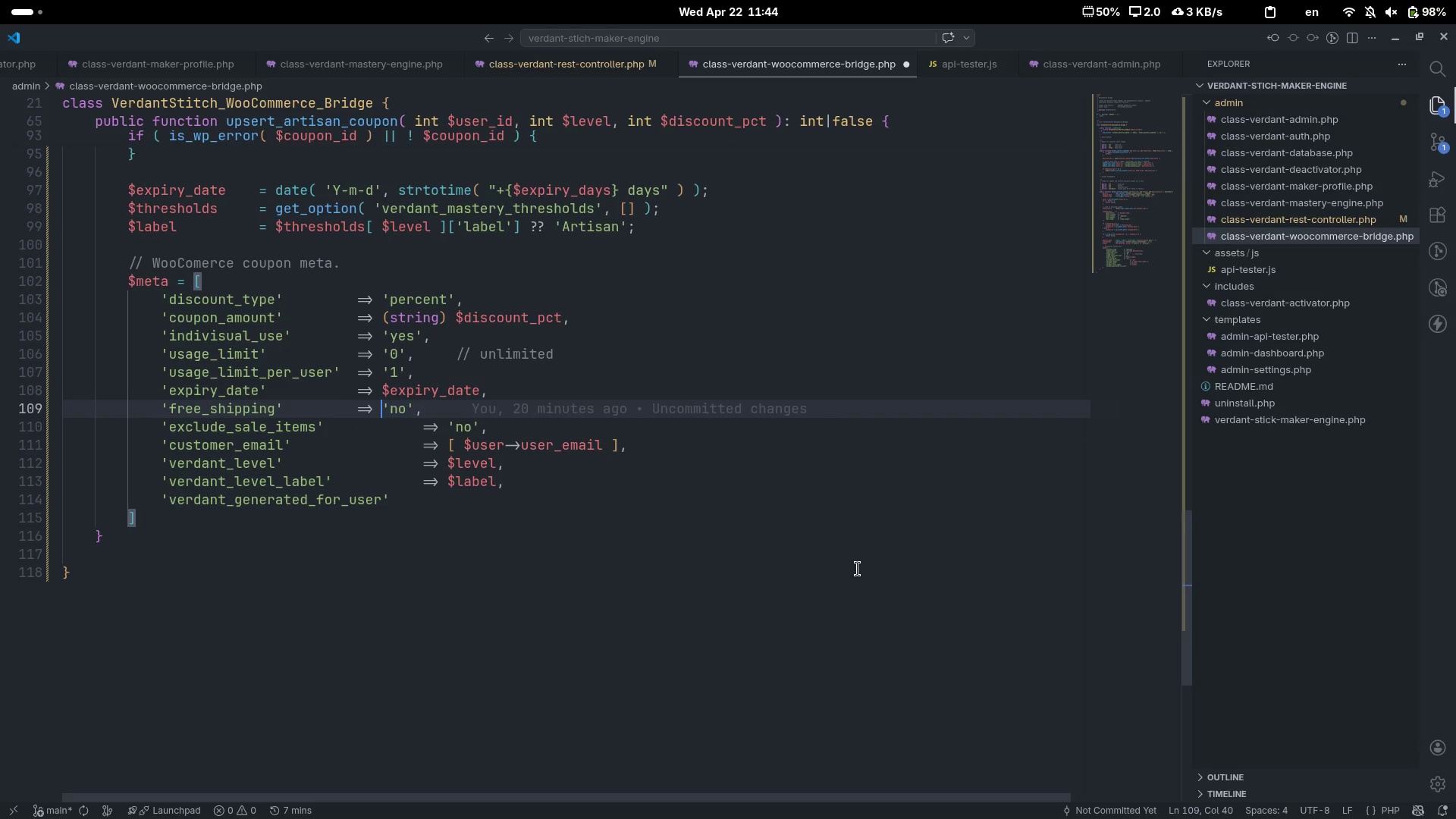 
key(Control+ArrowLeft)
 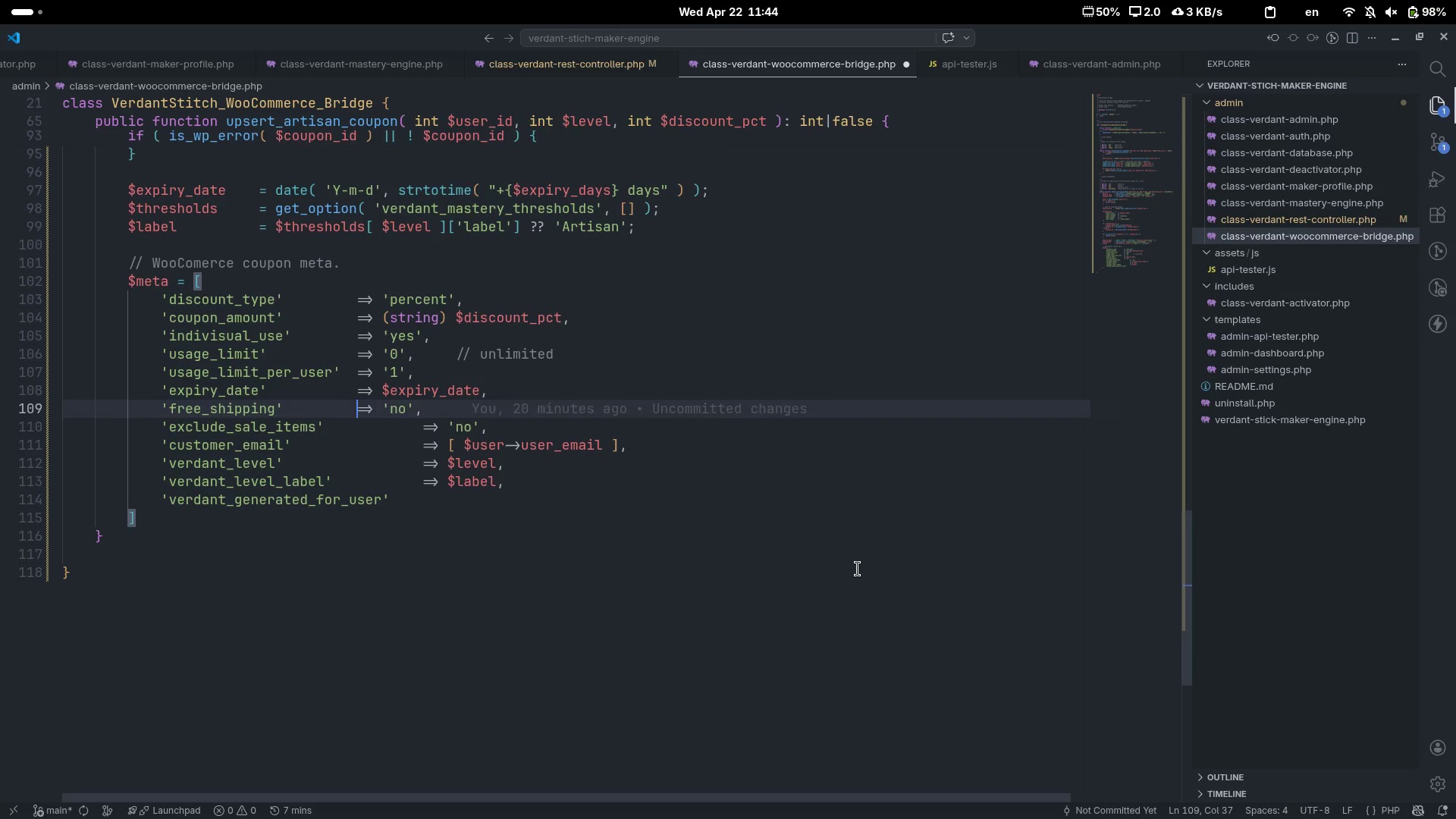 
key(Tab)
 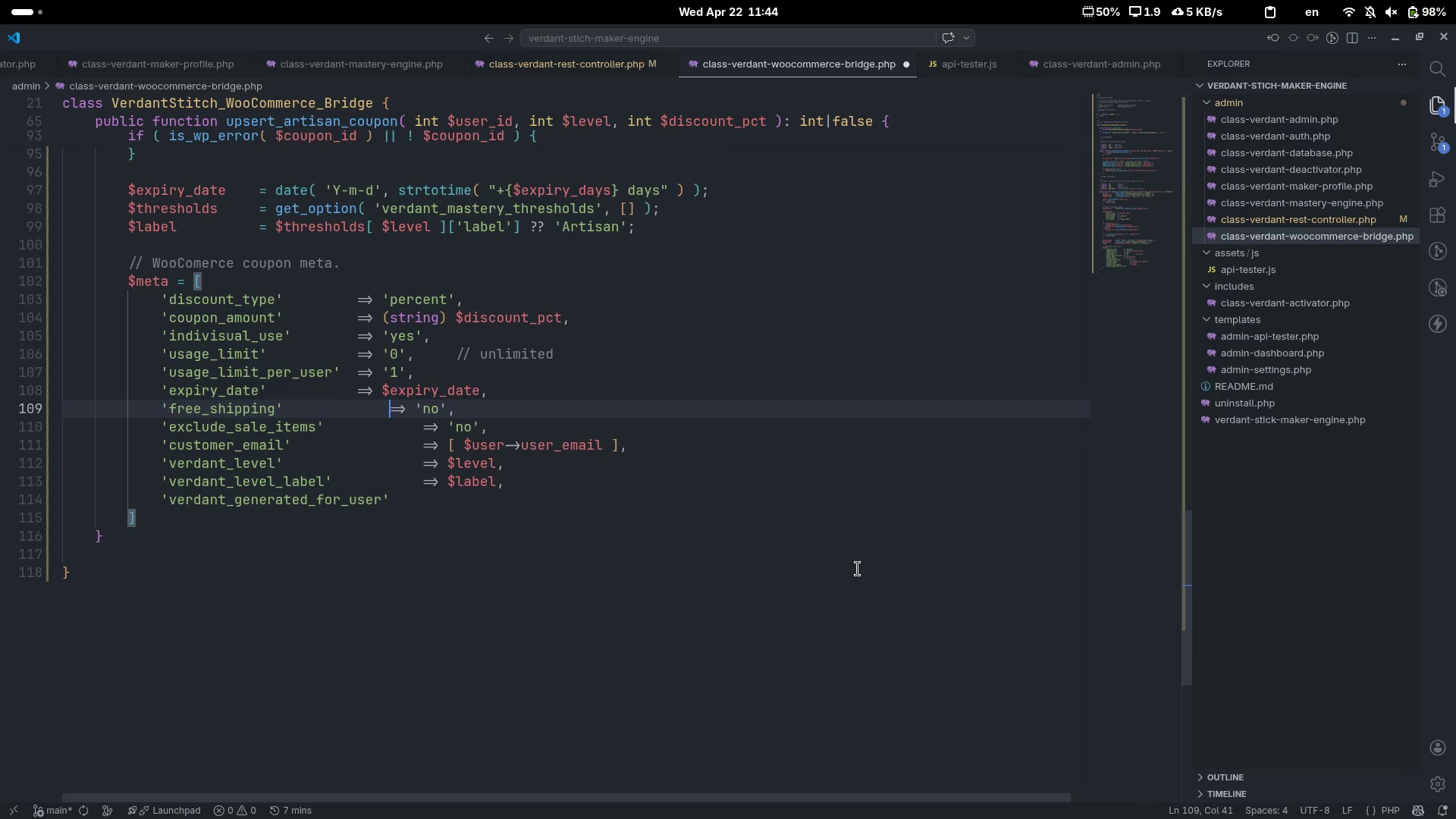 
key(Tab)
 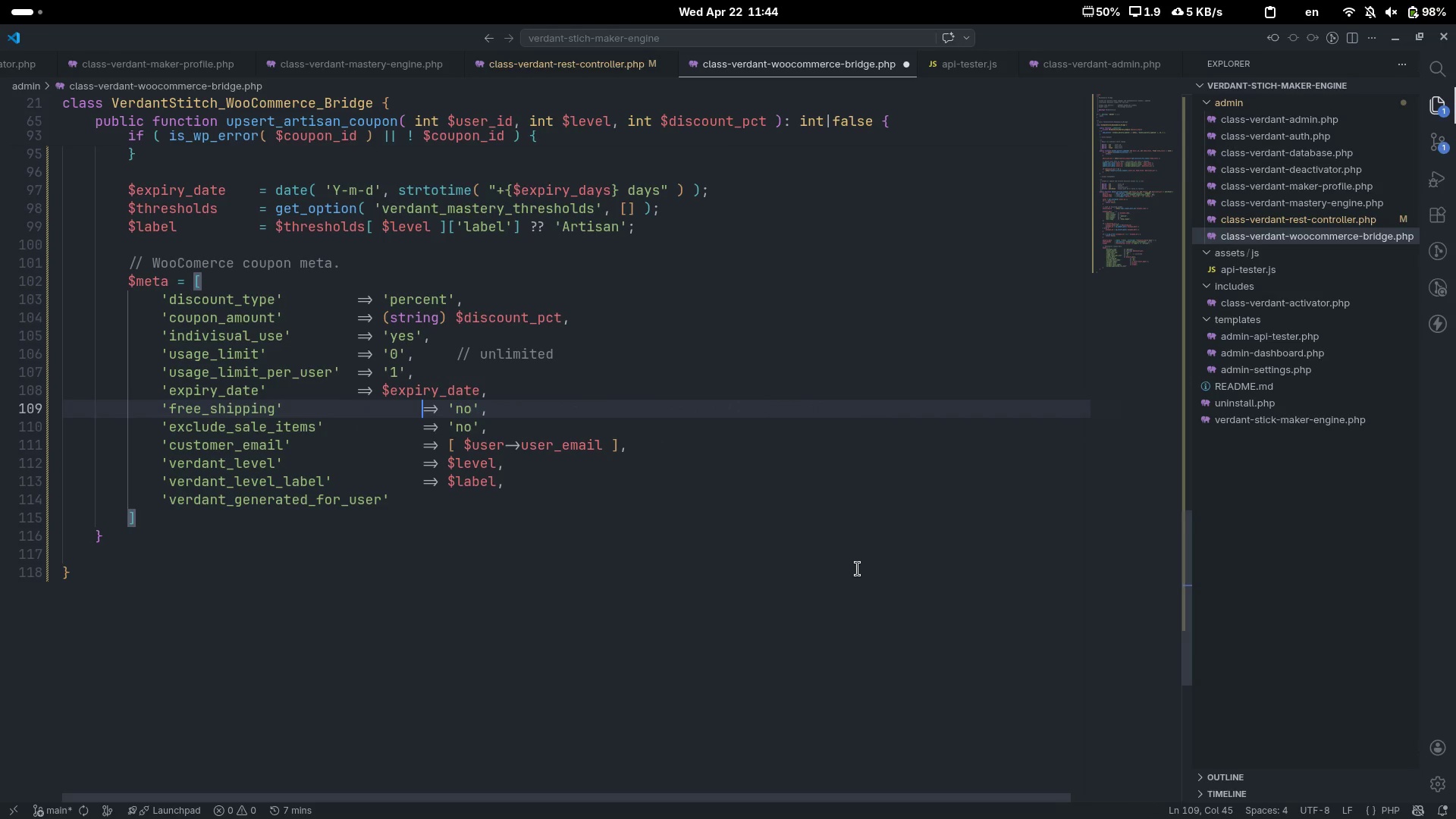 
key(ArrowUp)
 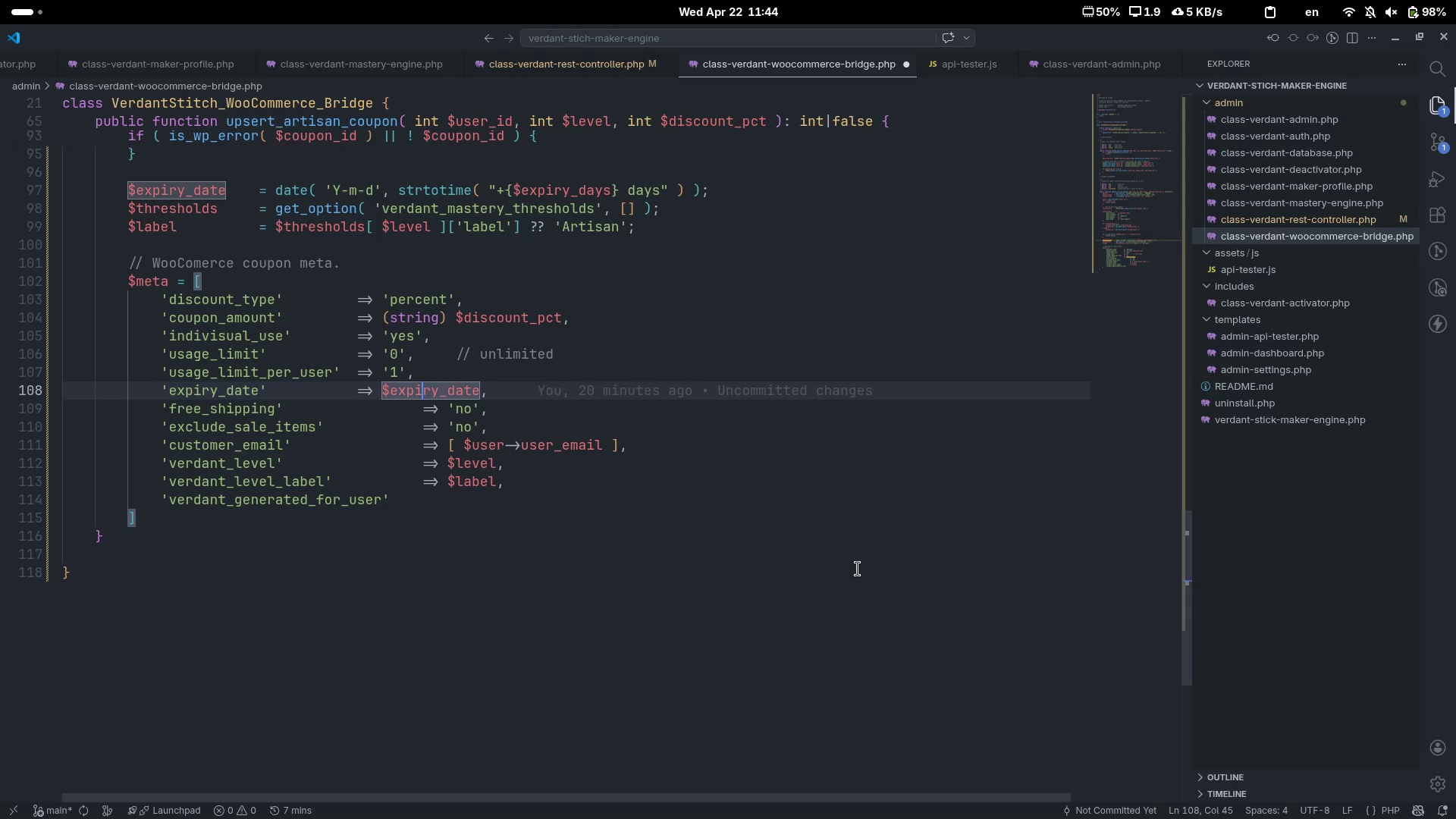 
key(Control+ArrowLeft)
 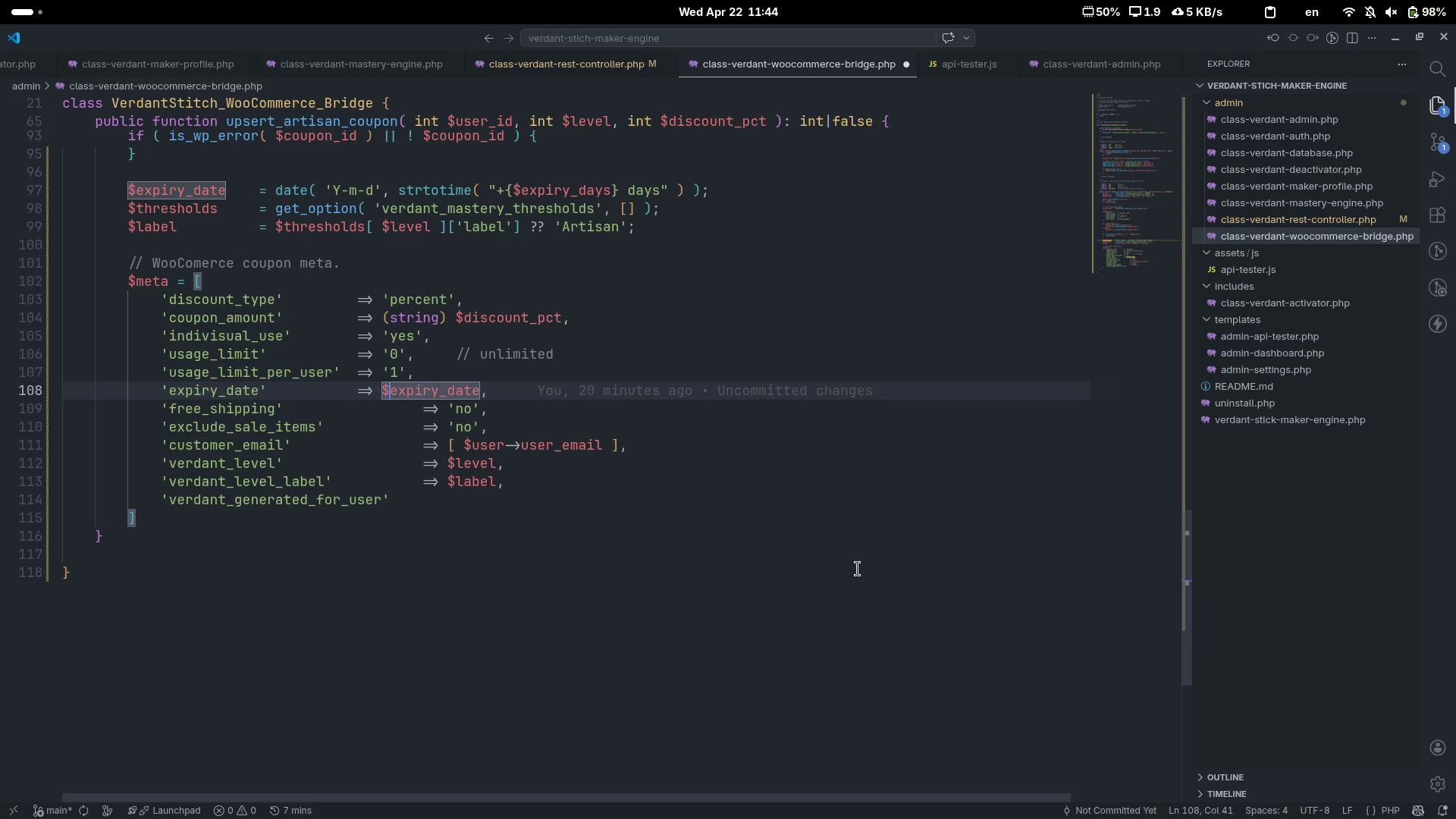 
key(Control+ArrowLeft)
 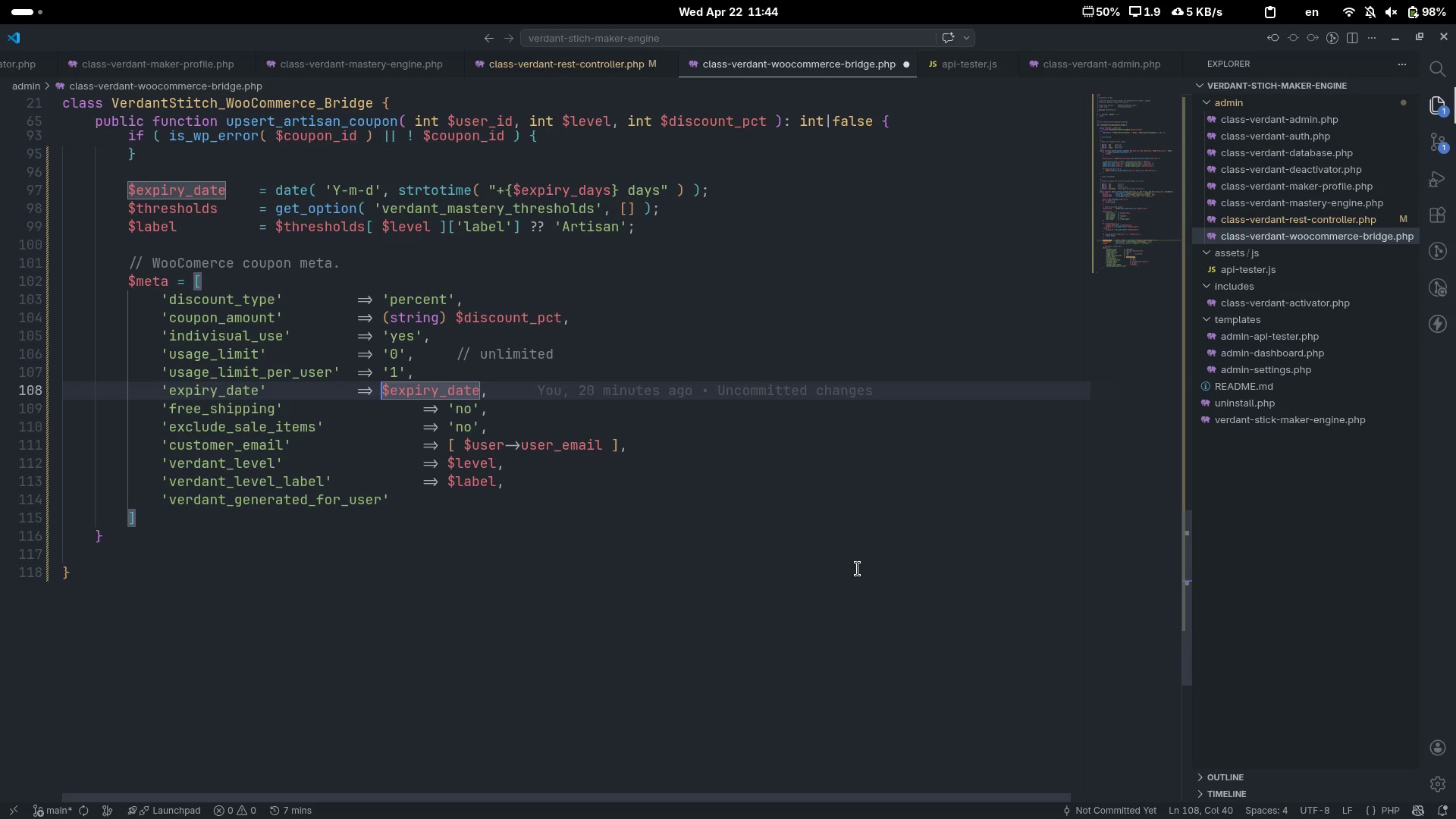 
key(Control+ArrowLeft)
 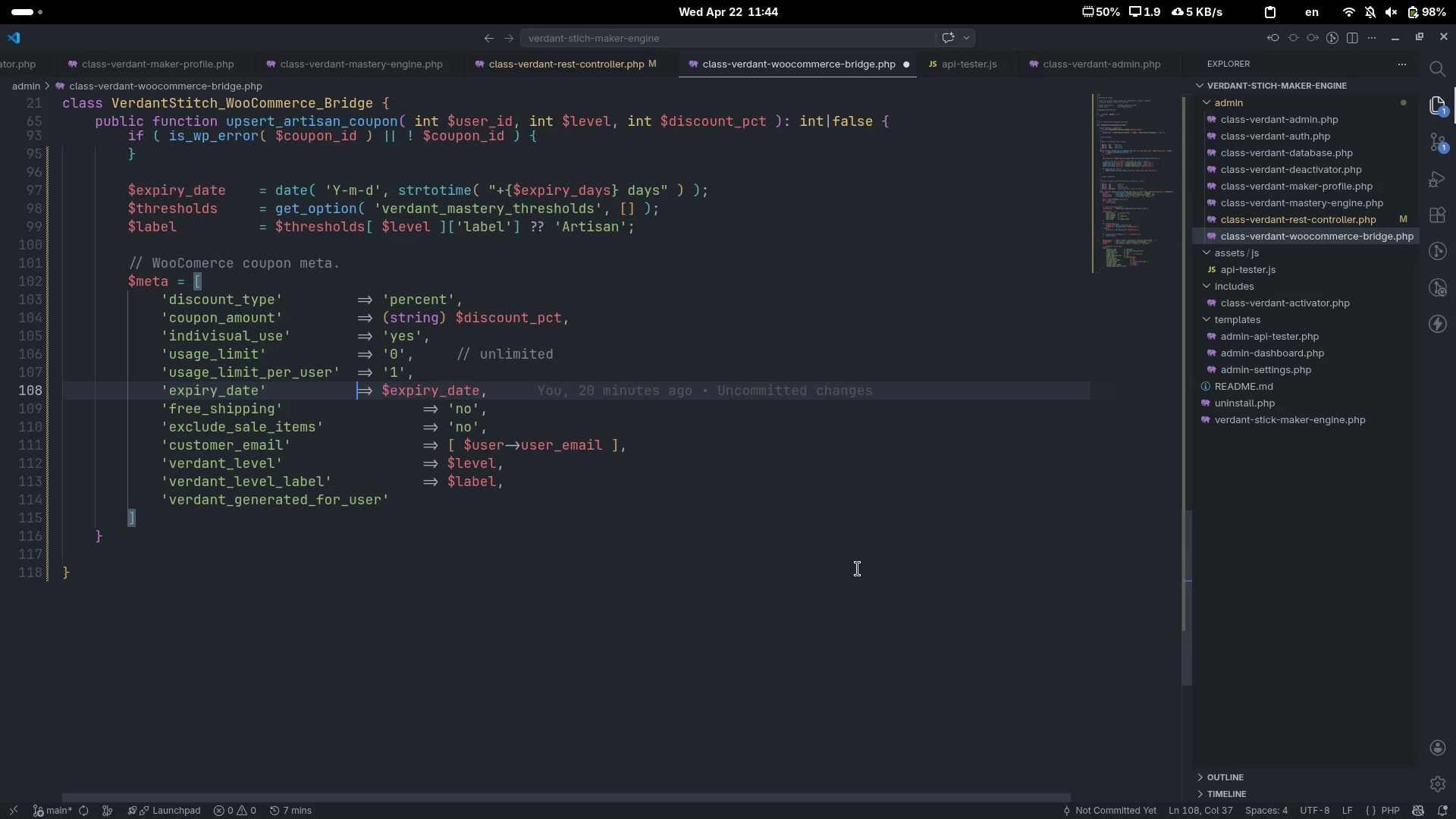 
key(Tab)
 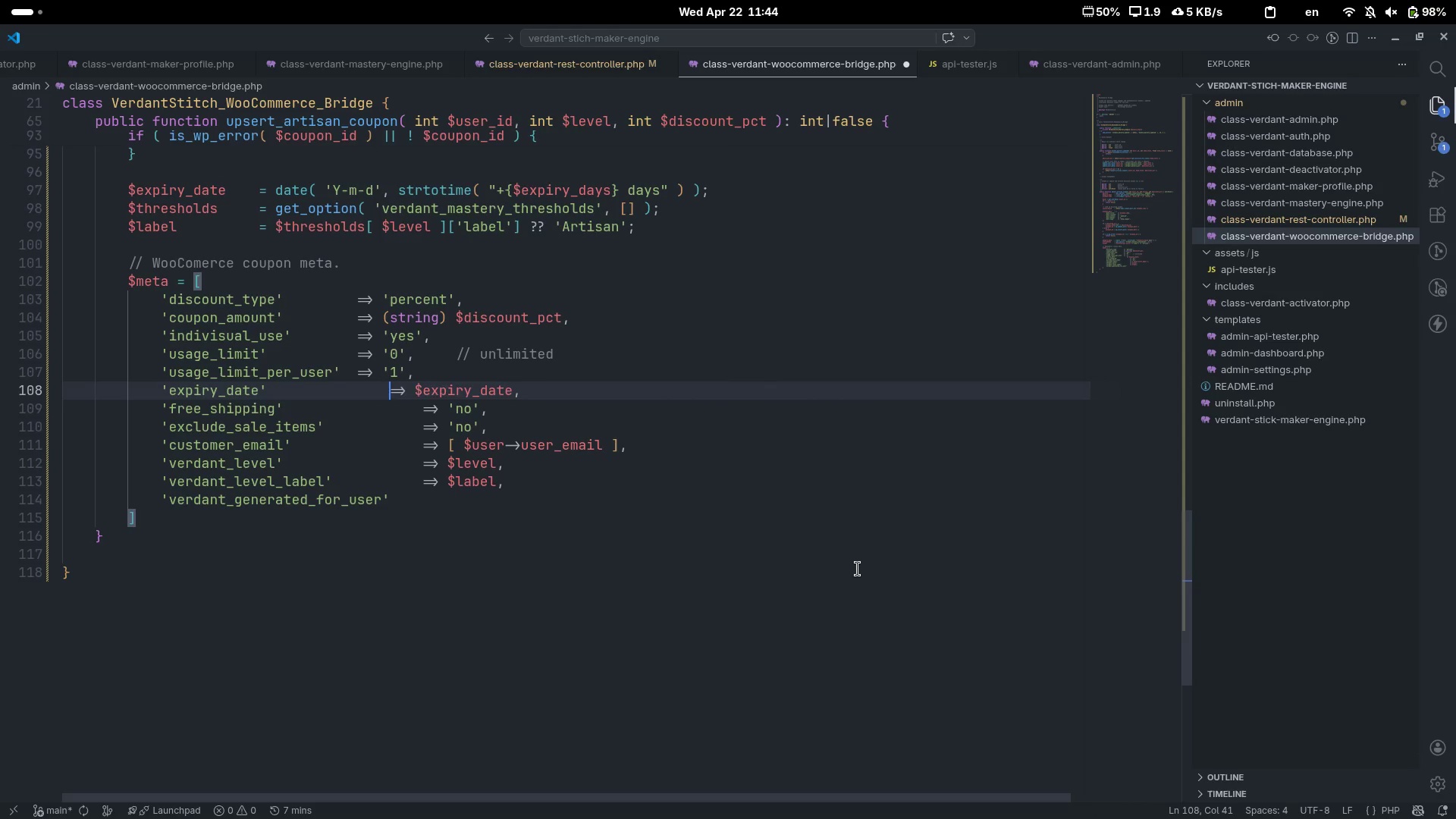 
key(Tab)
 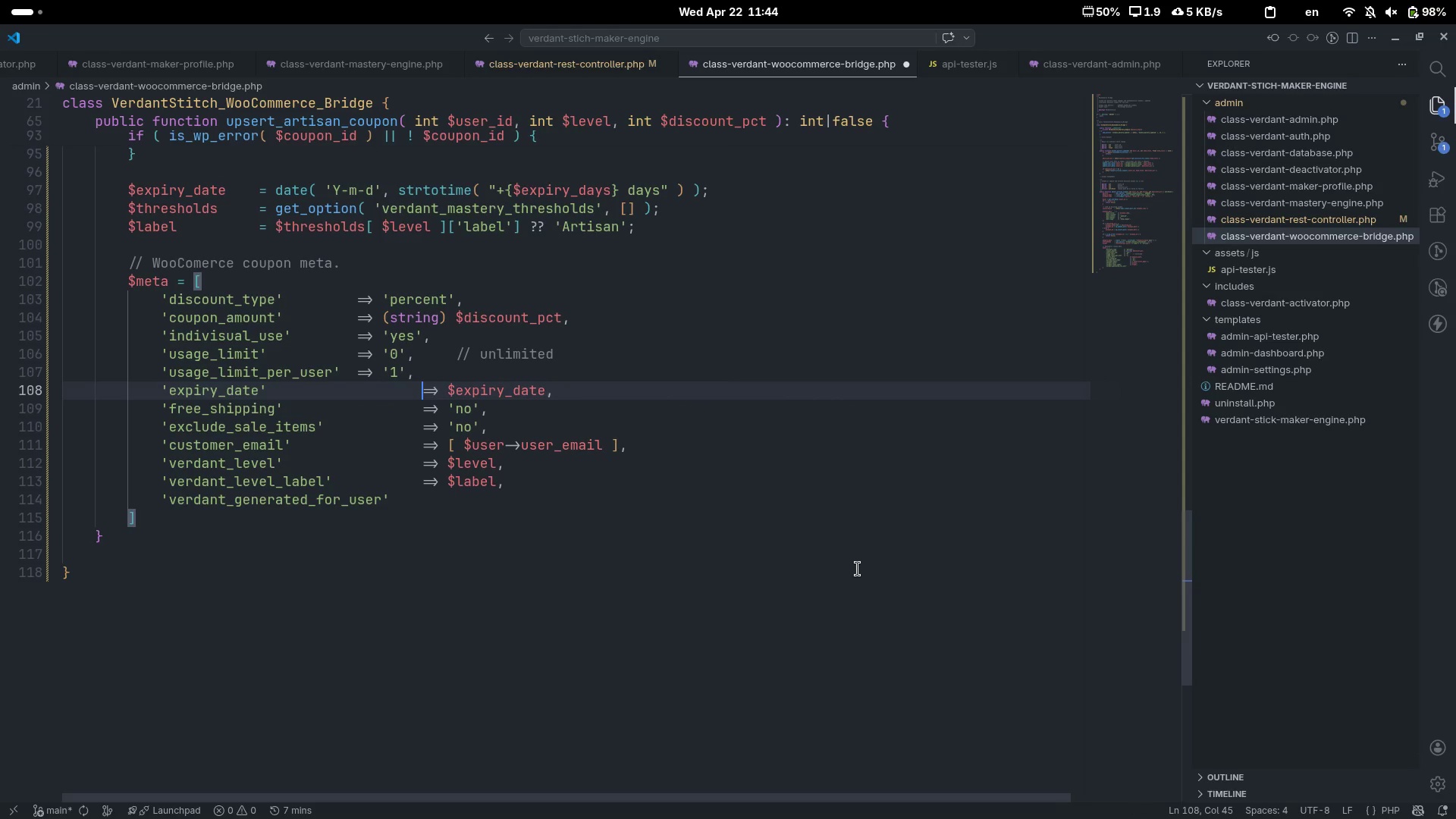 
key(ArrowUp)
 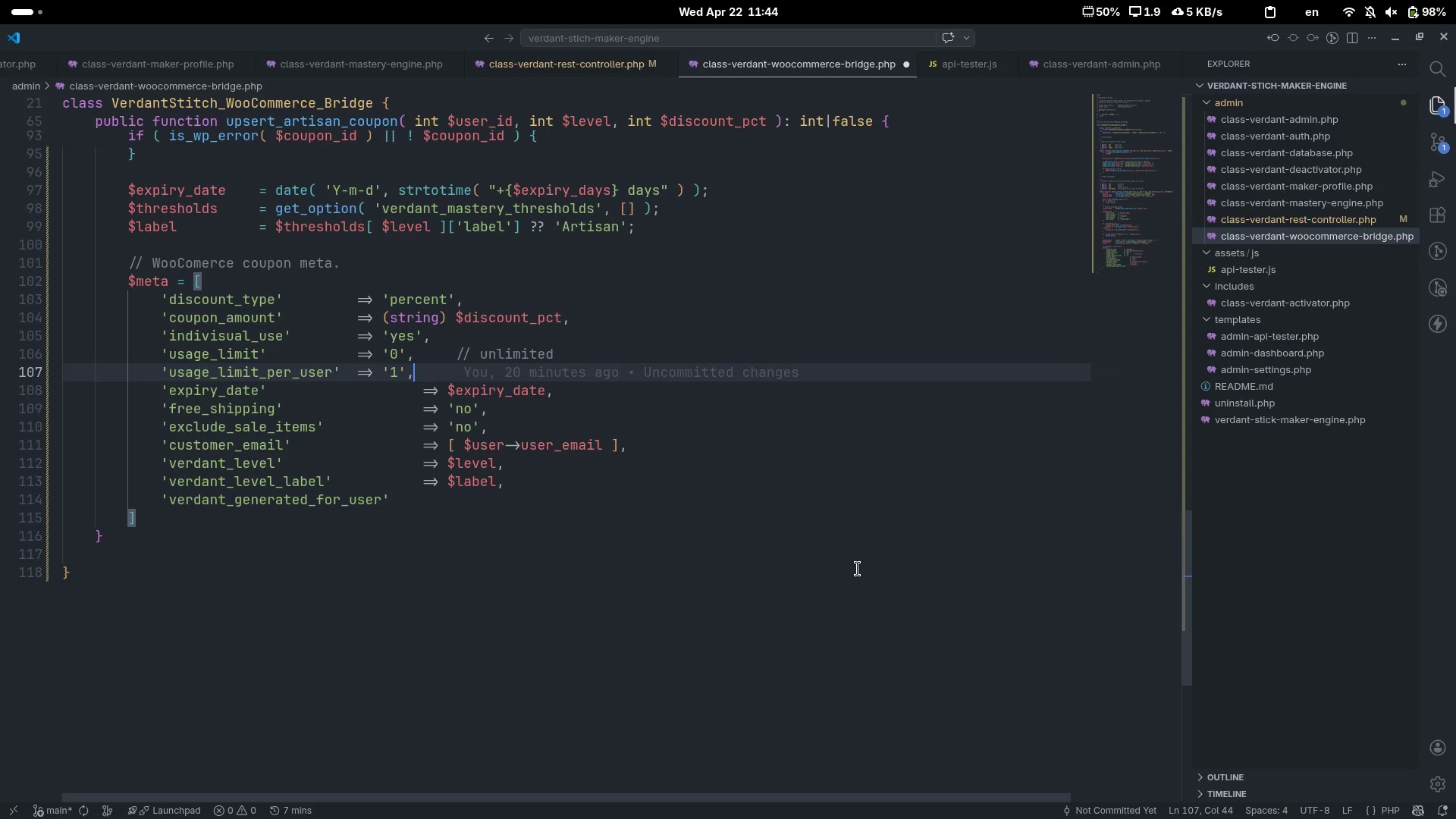 
key(Control+ArrowLeft)
 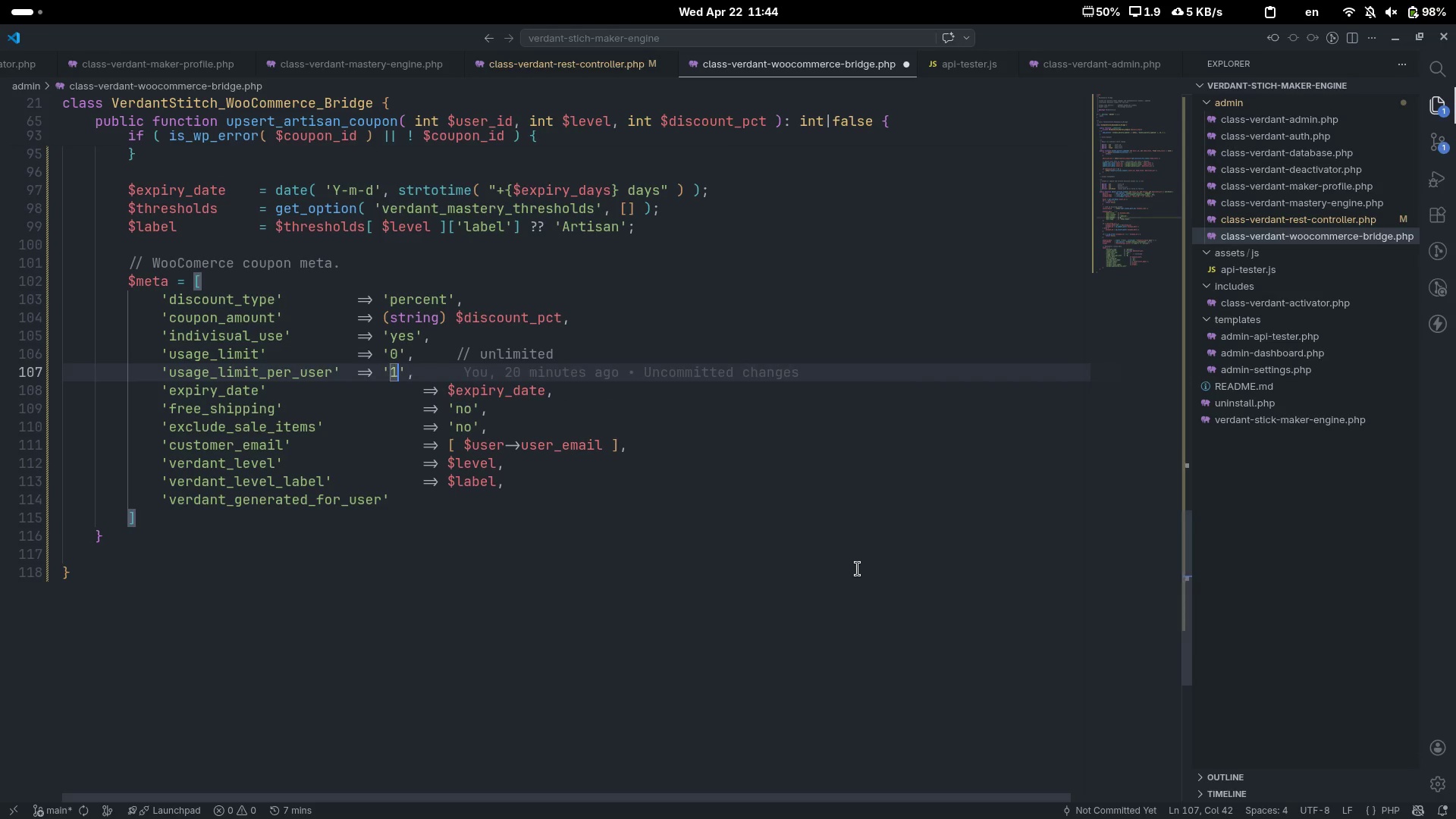 
key(Control+ArrowLeft)
 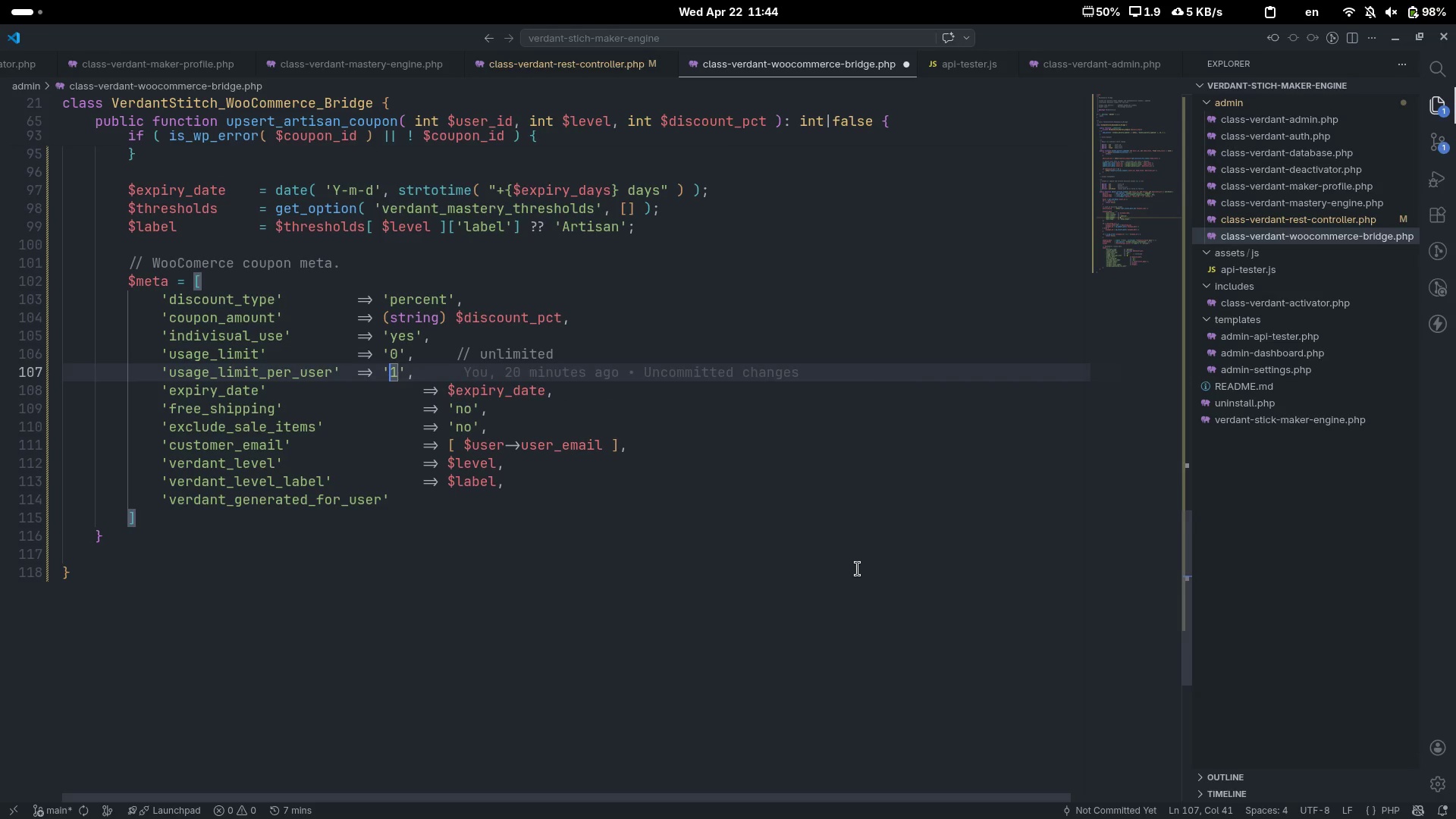 
key(Control+ArrowLeft)
 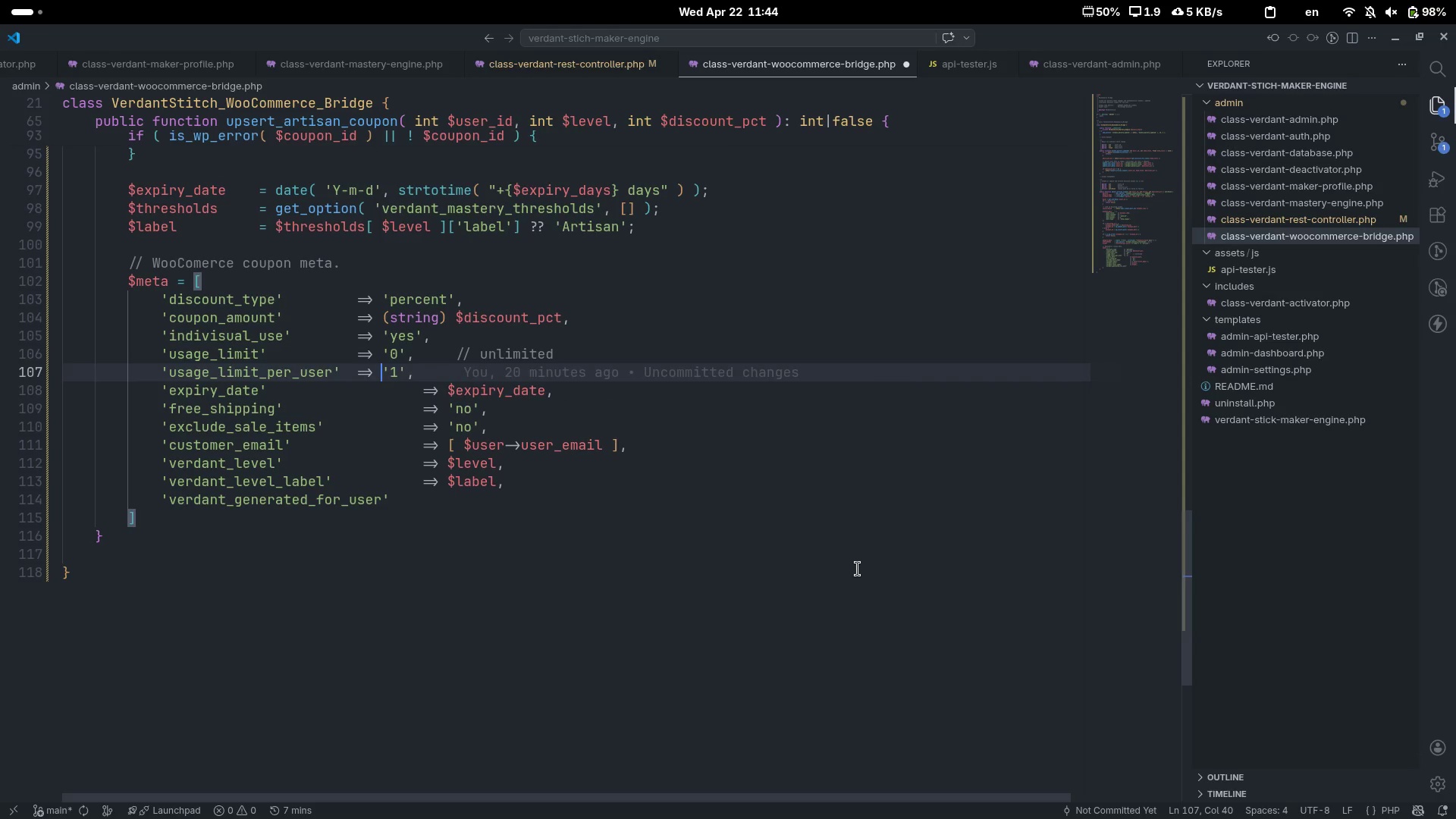 
key(Control+ArrowLeft)
 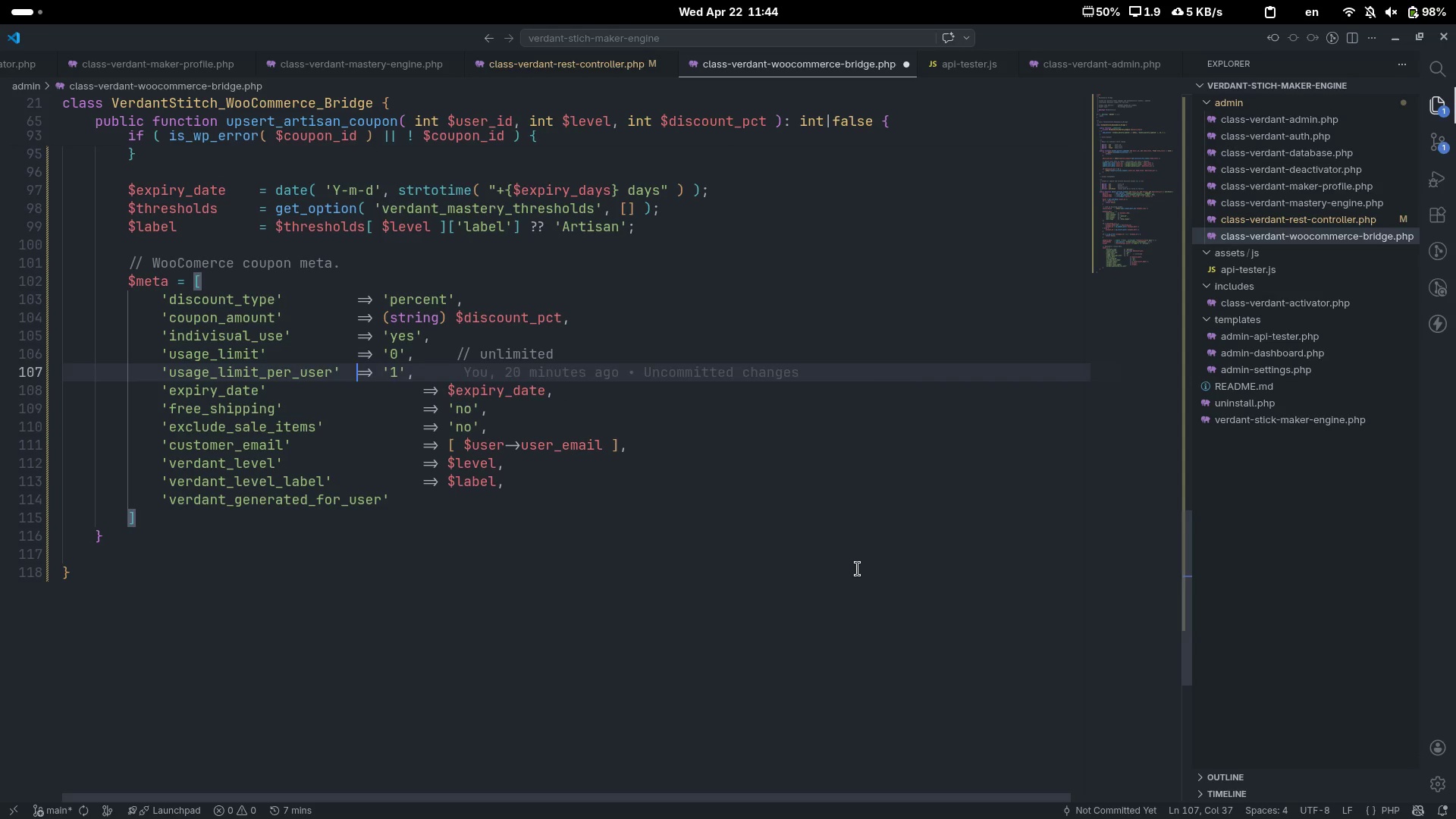 
key(Tab)
 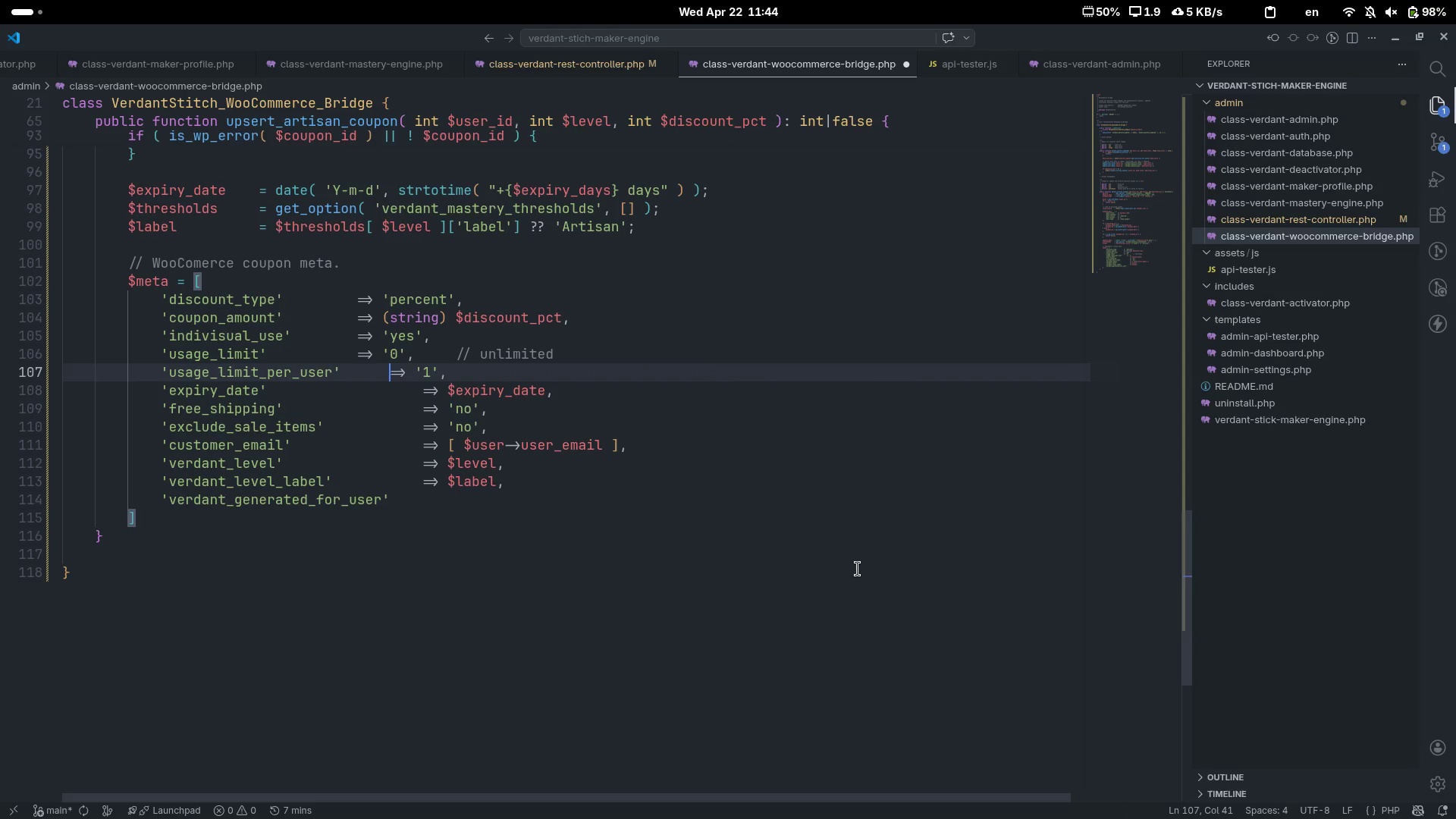 
key(Tab)
 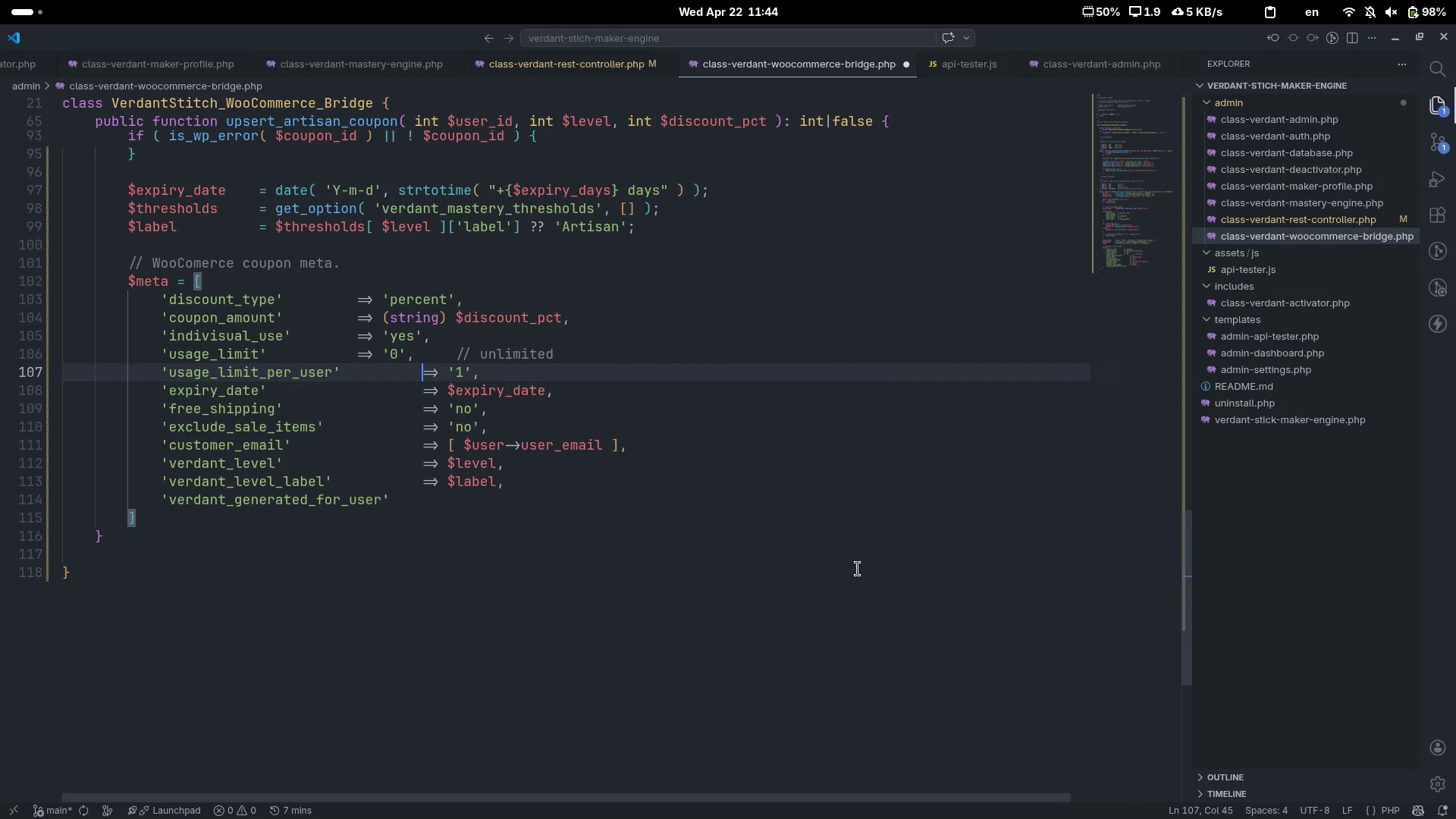 
key(ArrowUp)
 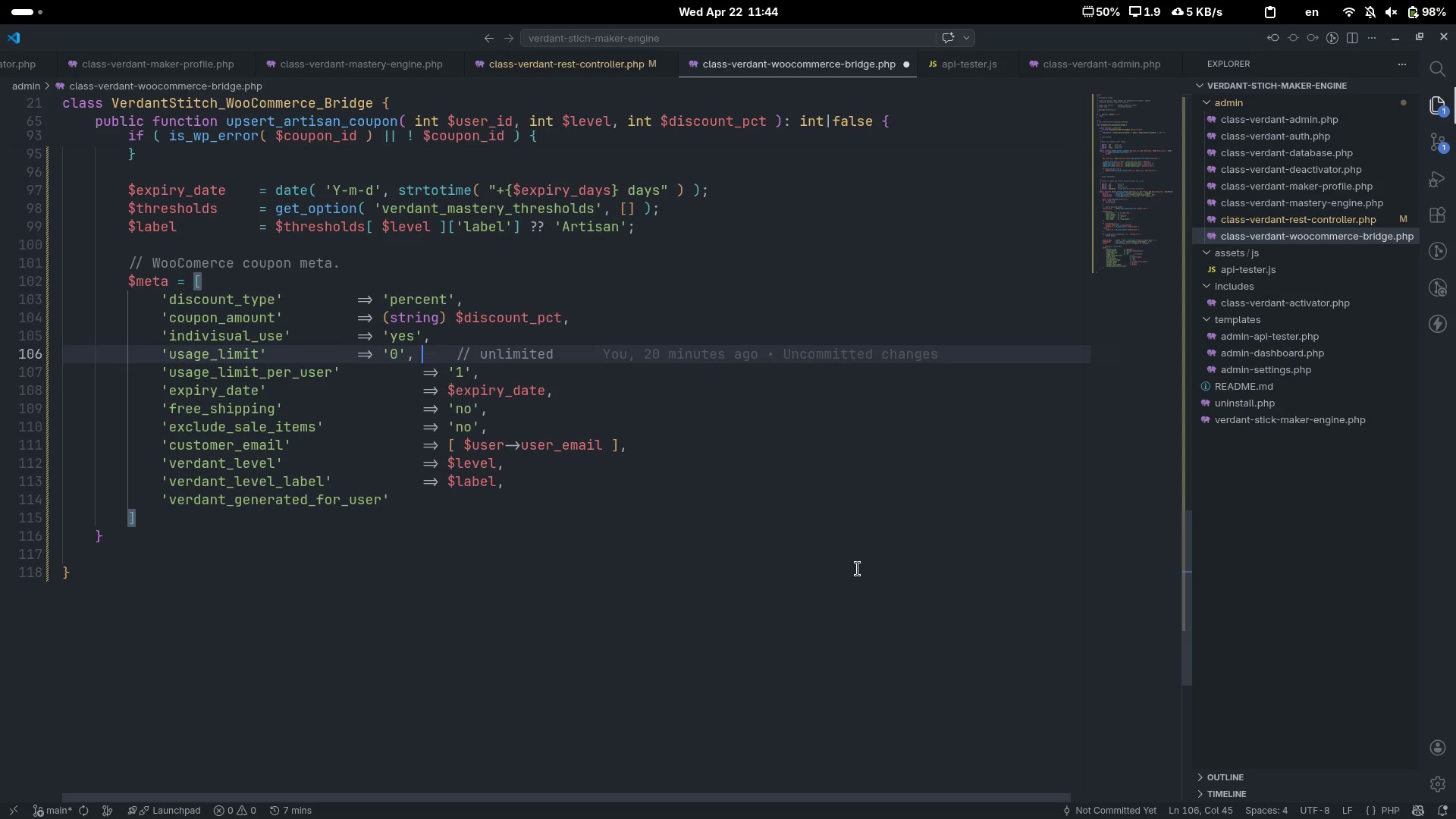 
key(Control+ArrowLeft)
 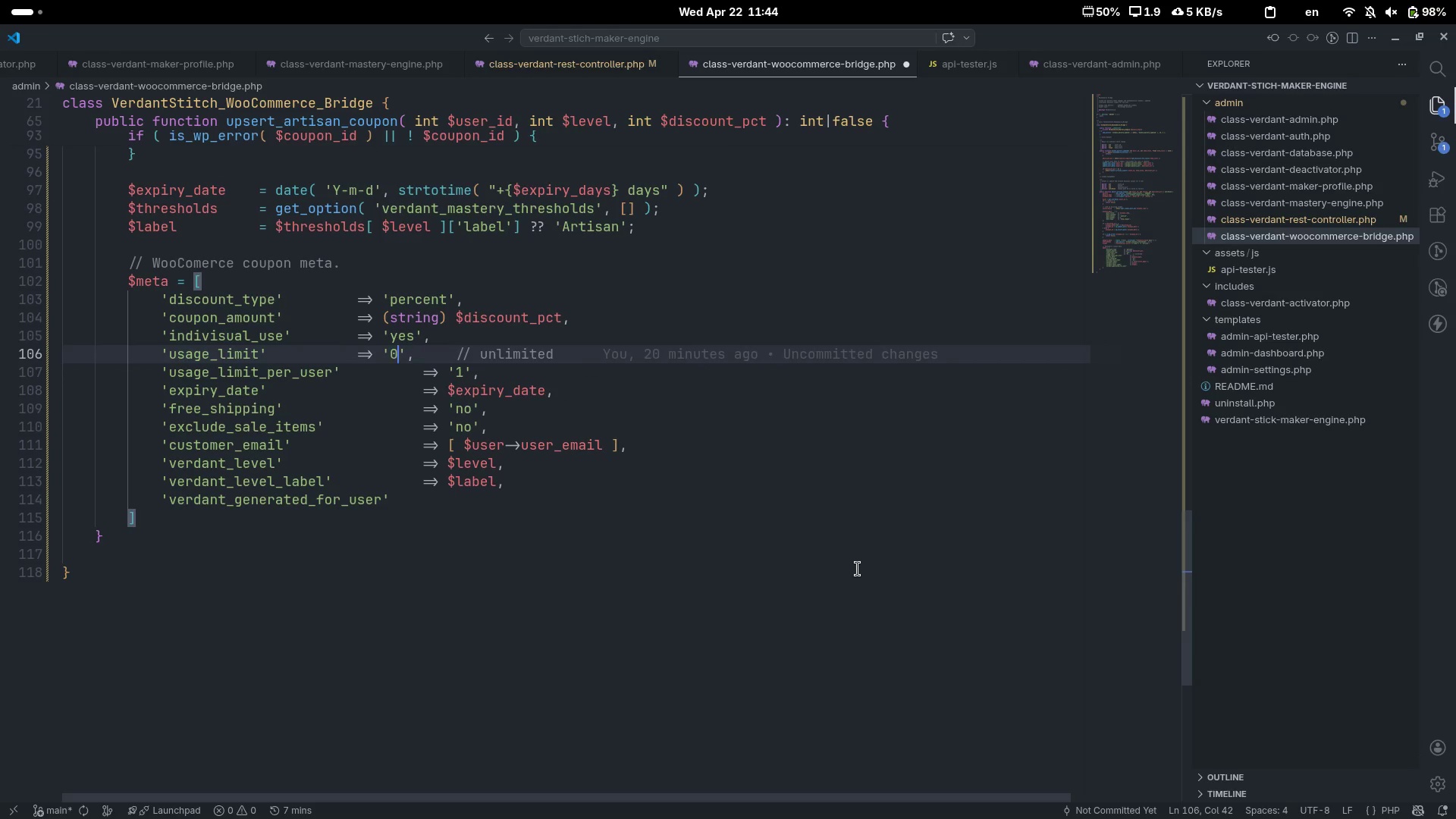 
key(Control+ArrowLeft)
 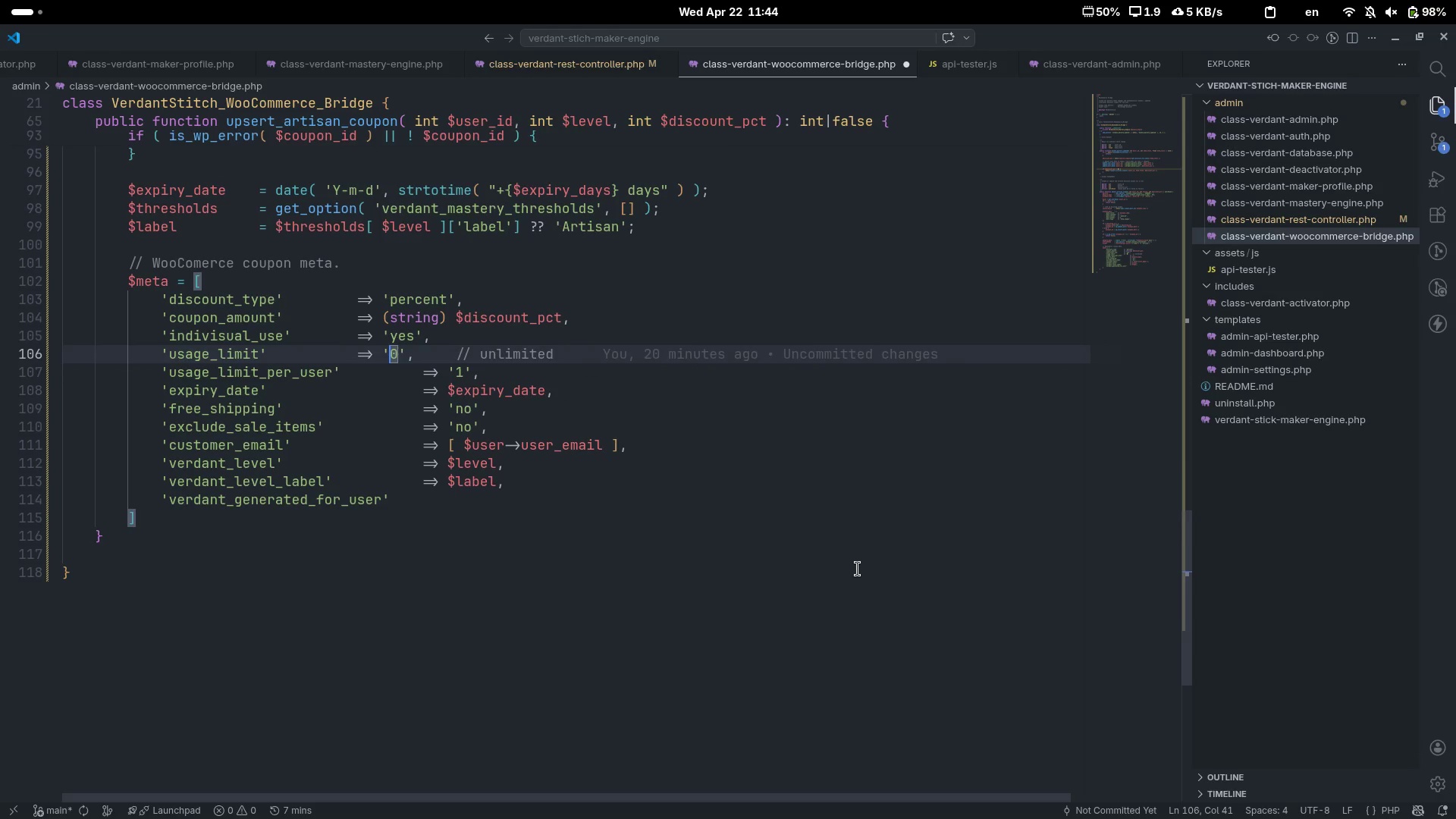 
key(Control+ArrowLeft)
 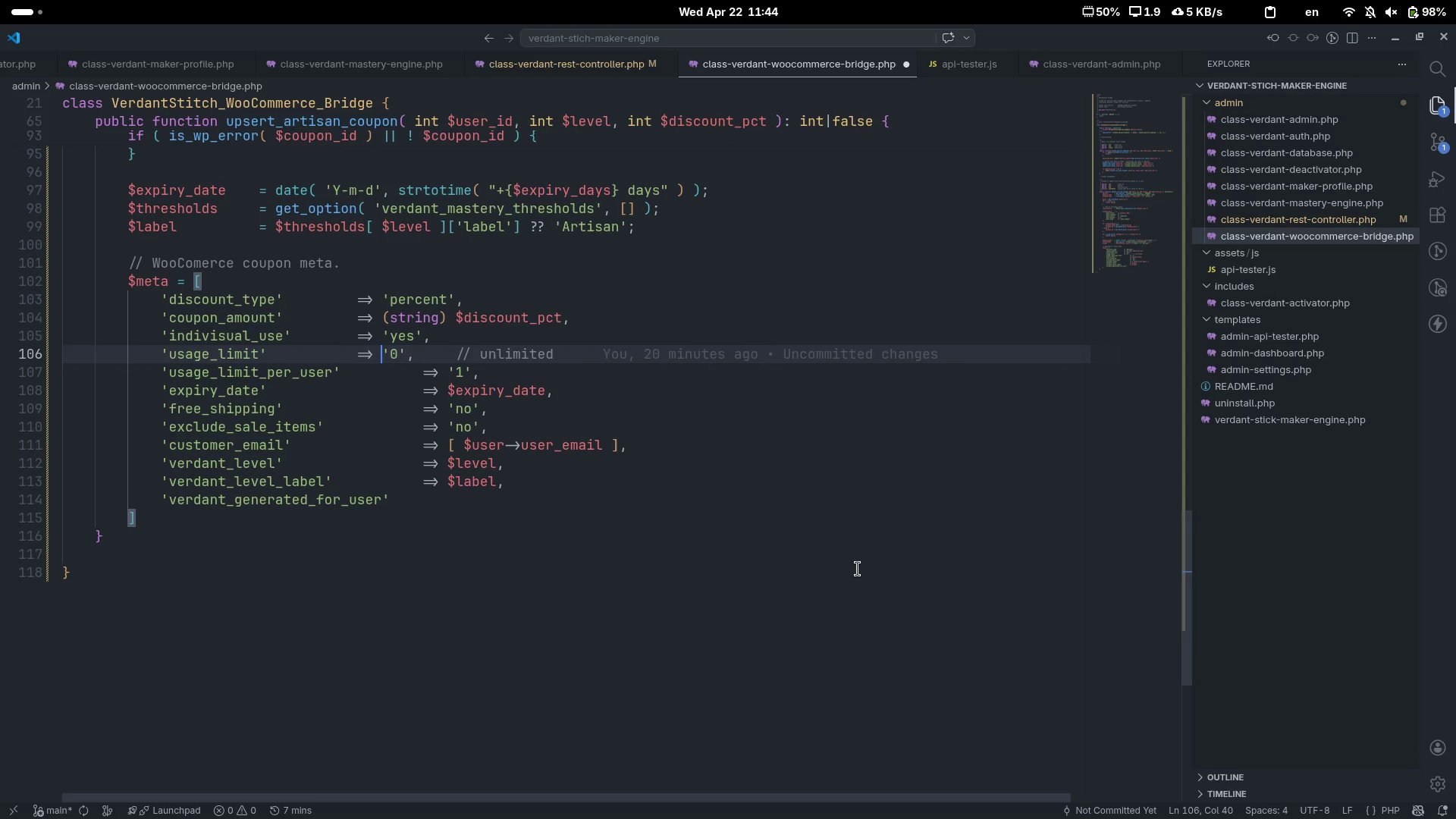 
key(Control+ArrowLeft)
 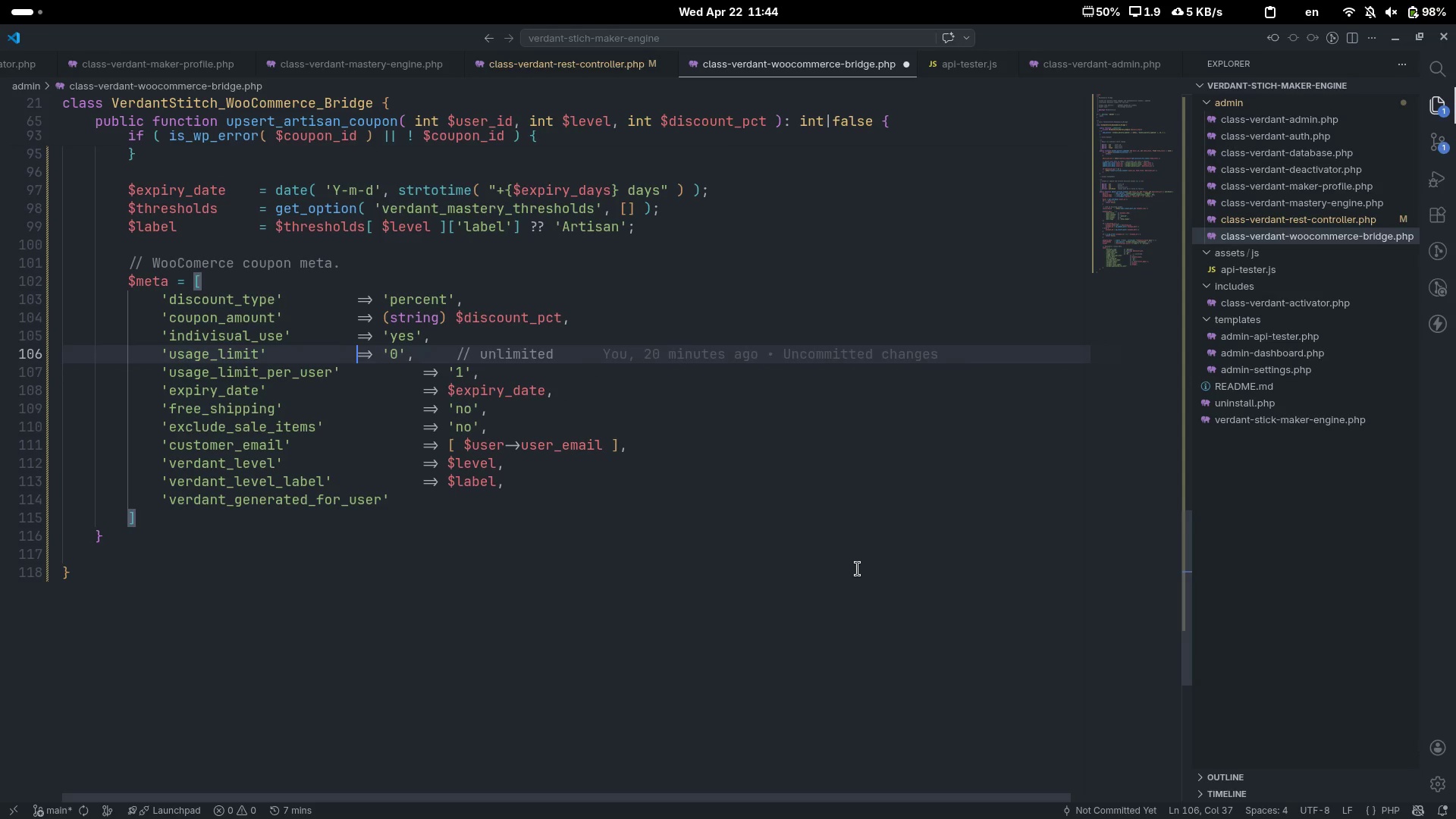 
key(Tab)
 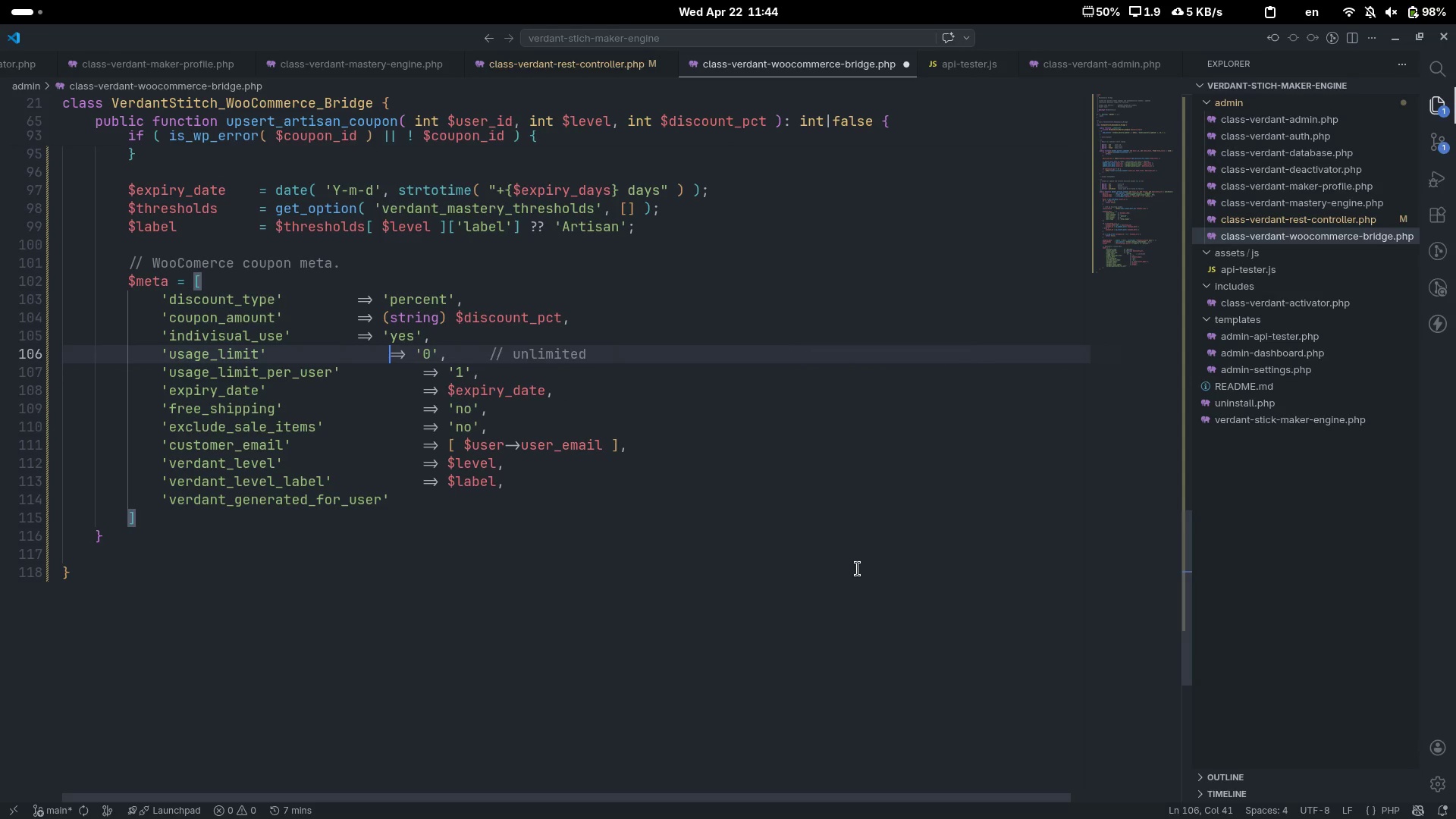 
key(Tab)
 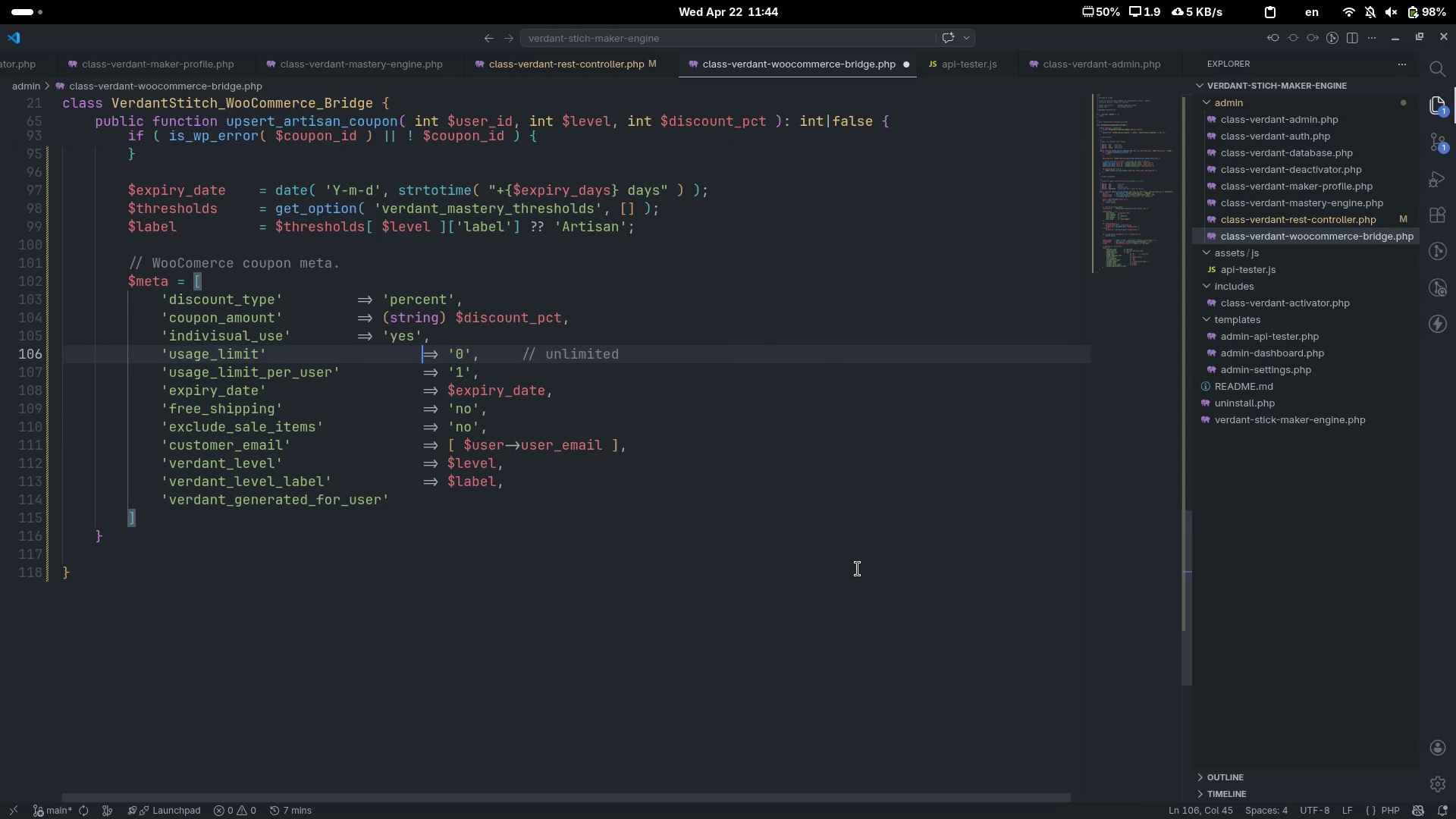 
key(ArrowUp)
 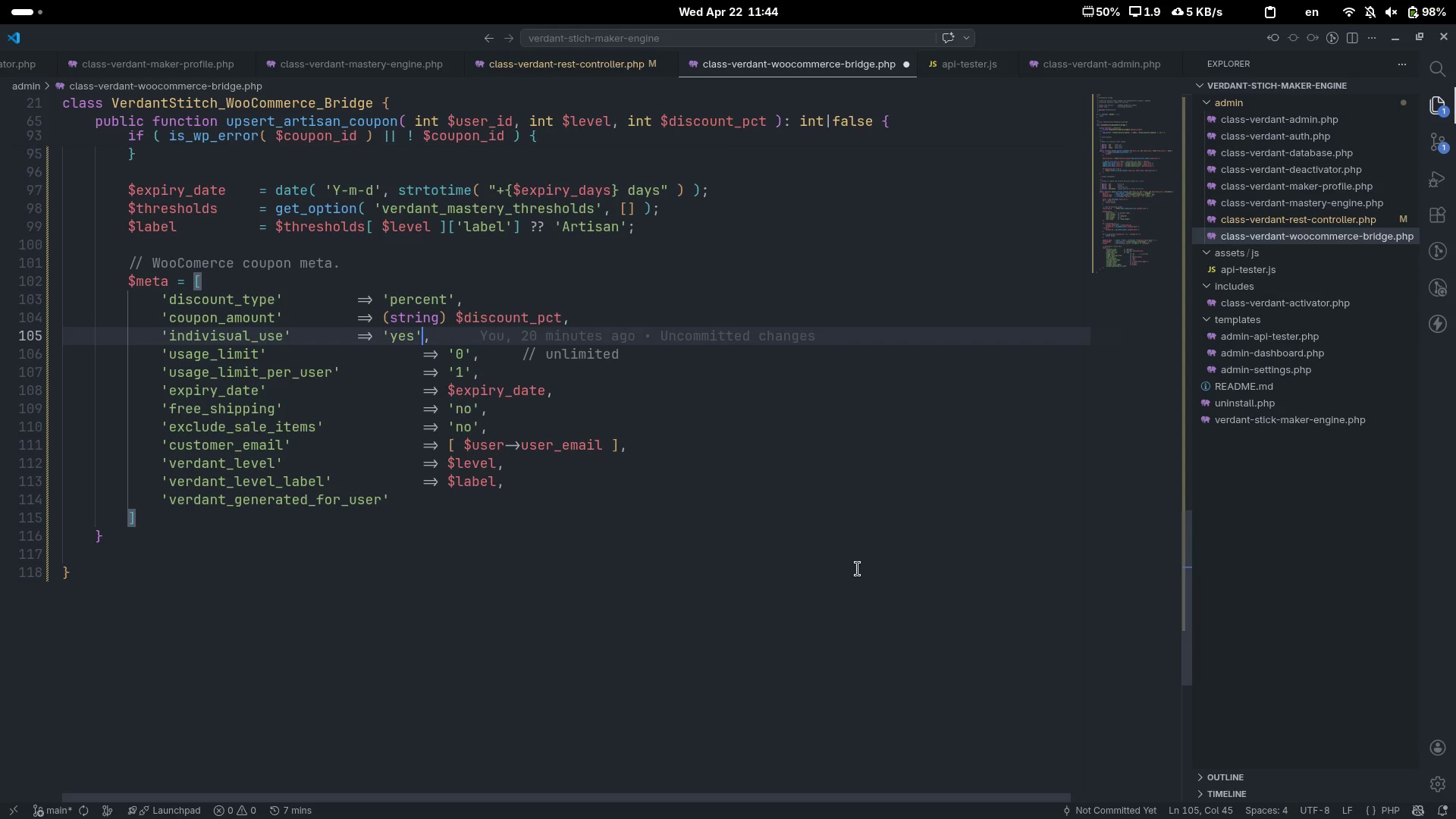 
key(Control+ArrowLeft)
 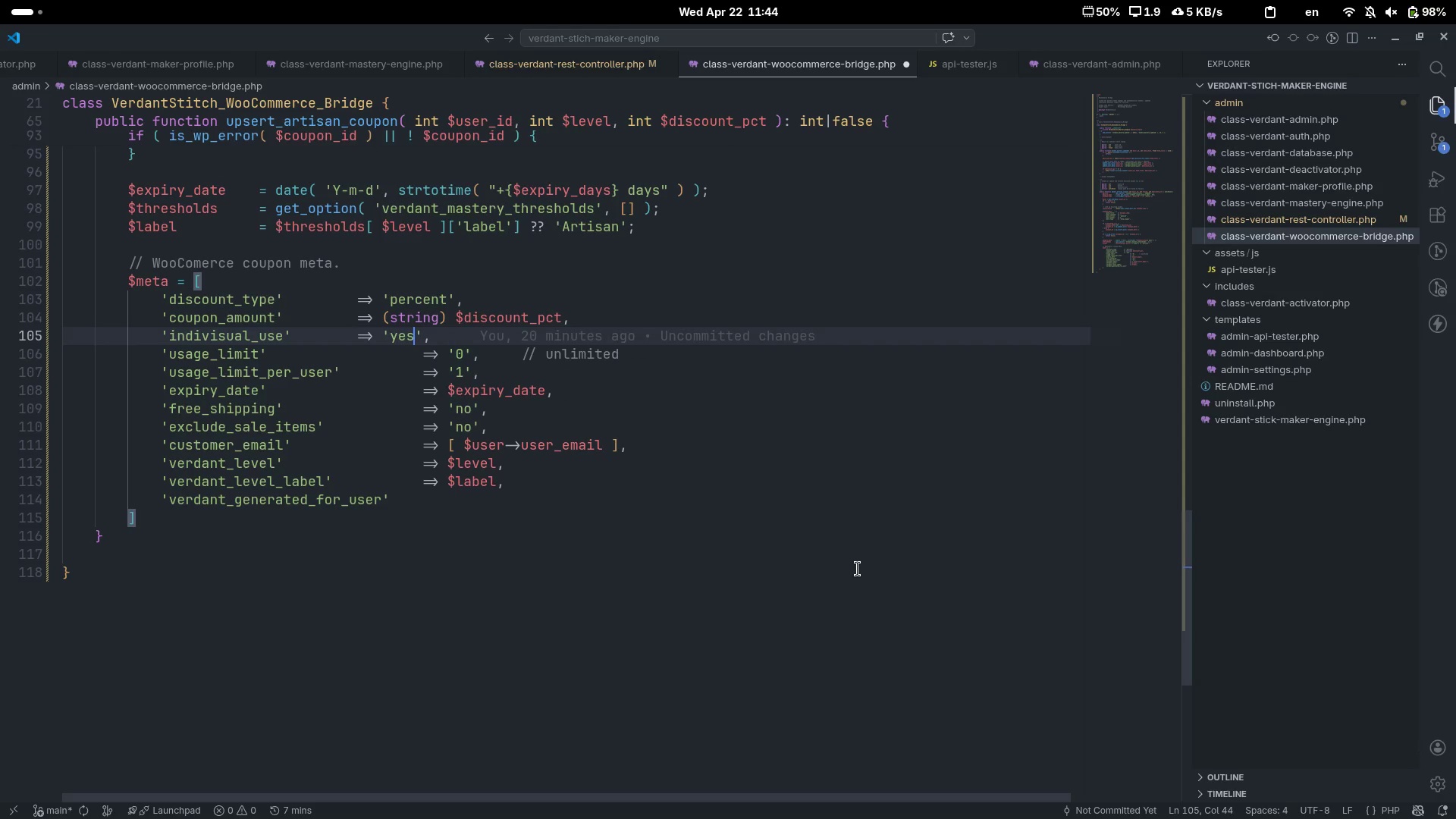 
key(Control+ArrowLeft)
 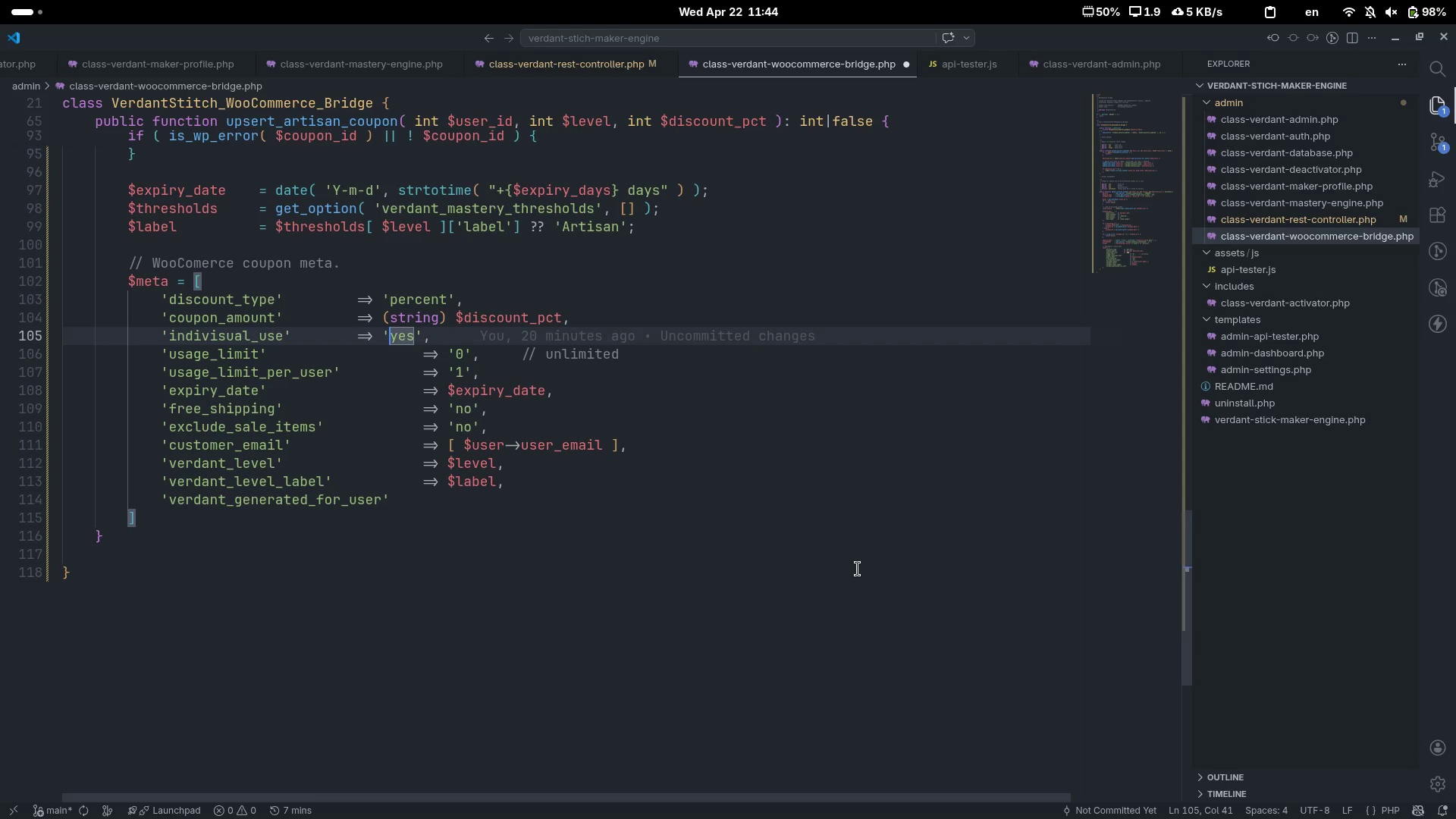 
key(Control+ArrowLeft)
 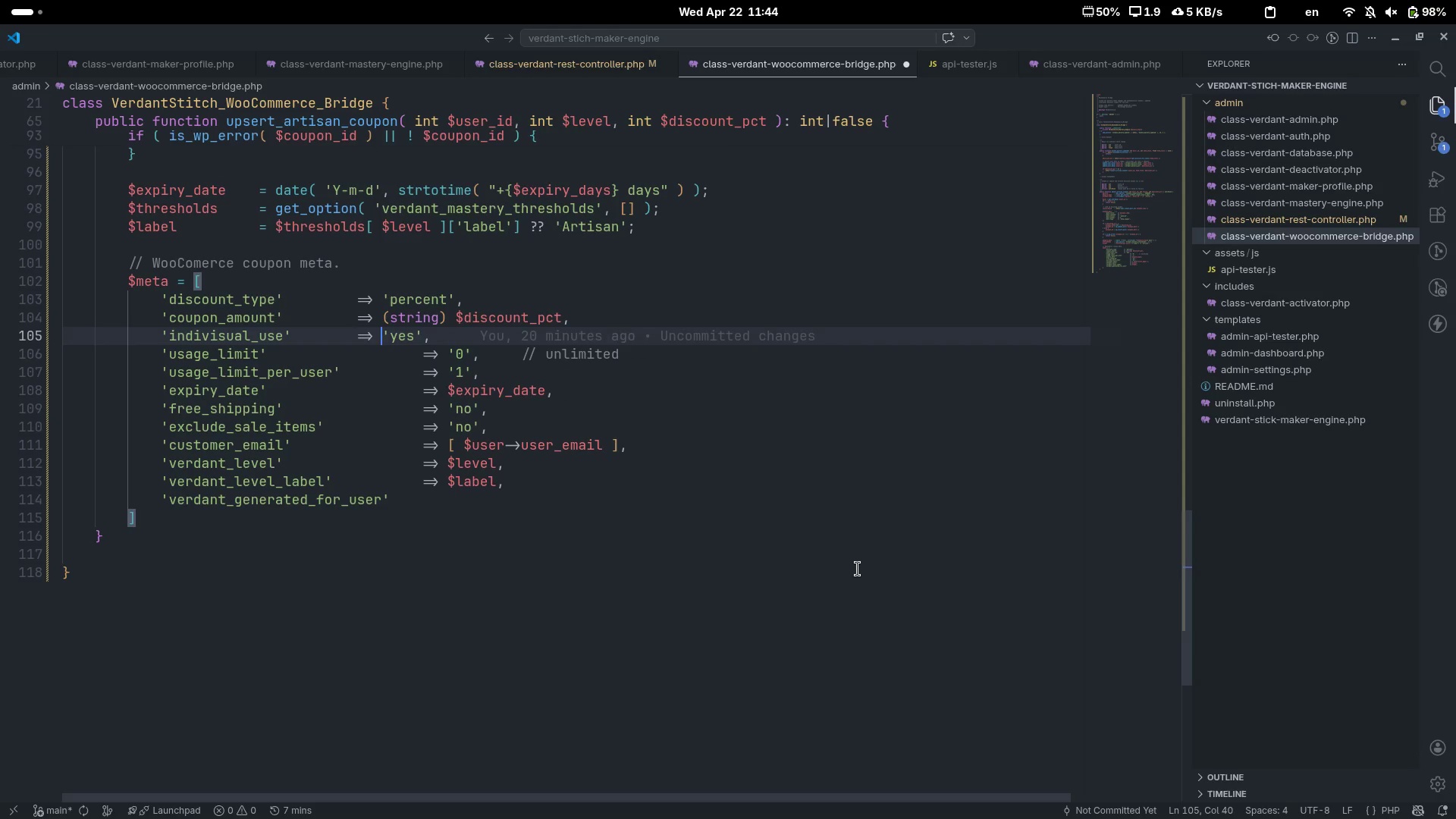 
key(Control+ArrowLeft)
 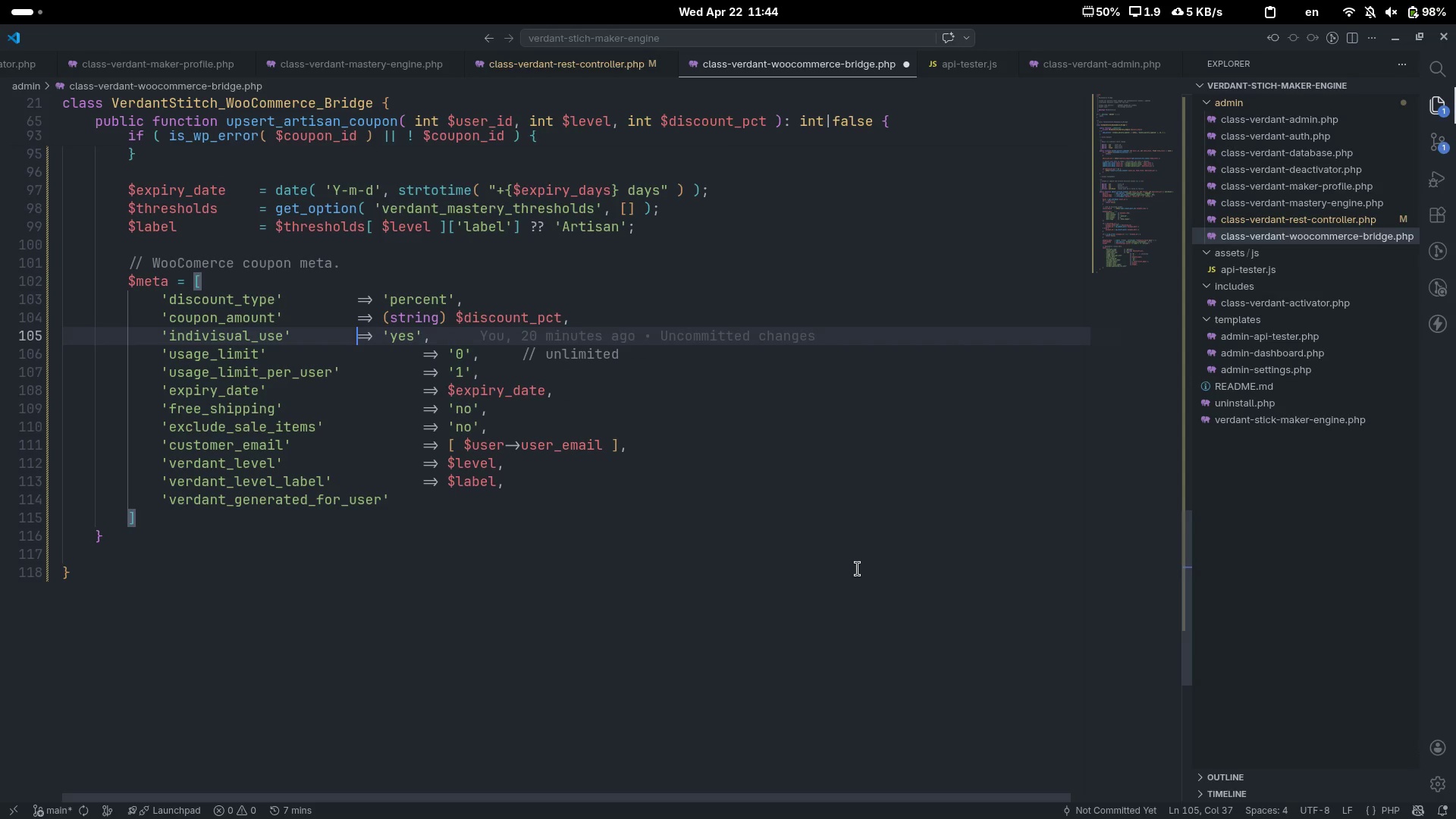 
key(Tab)
 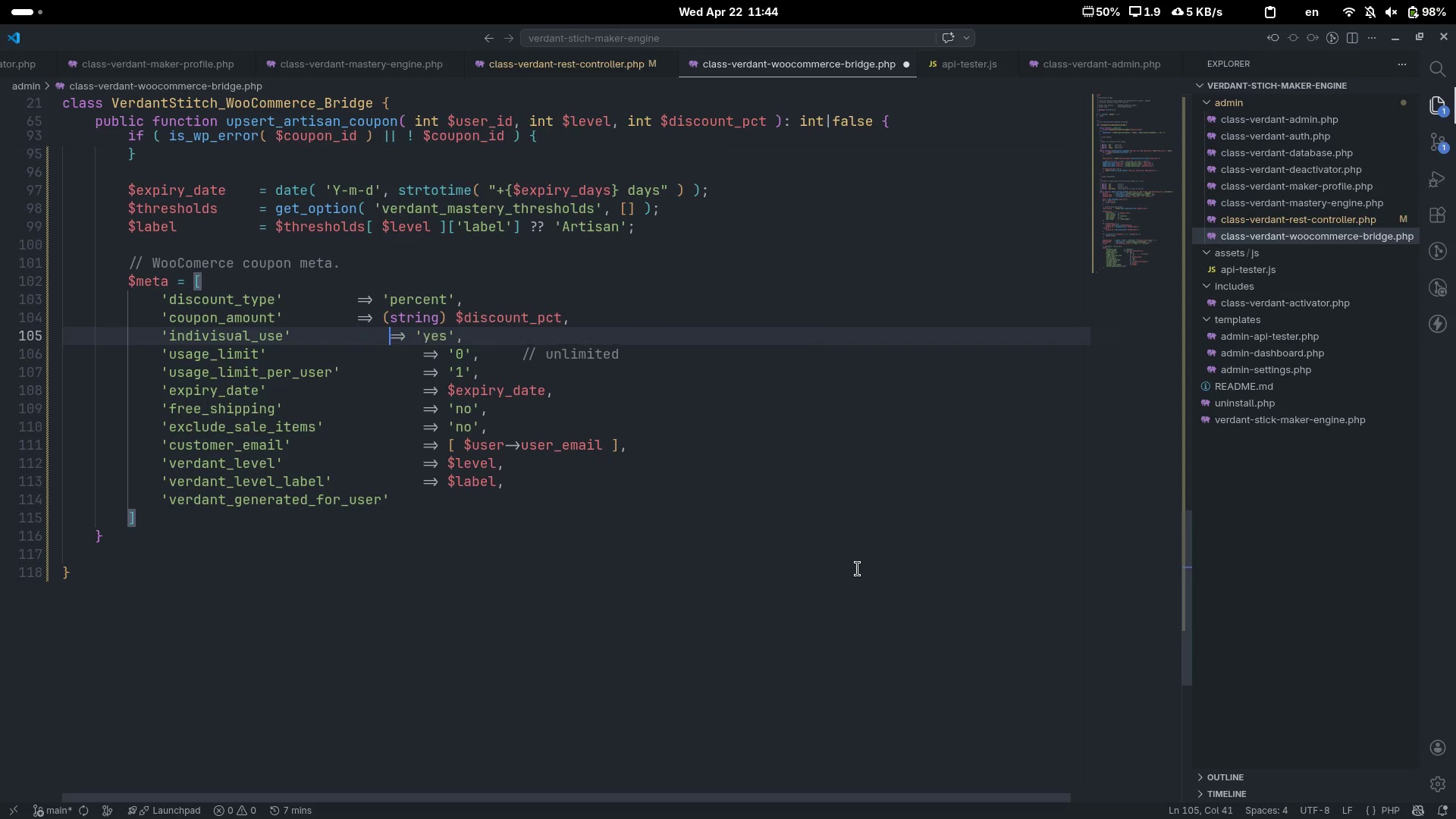 
key(Tab)
 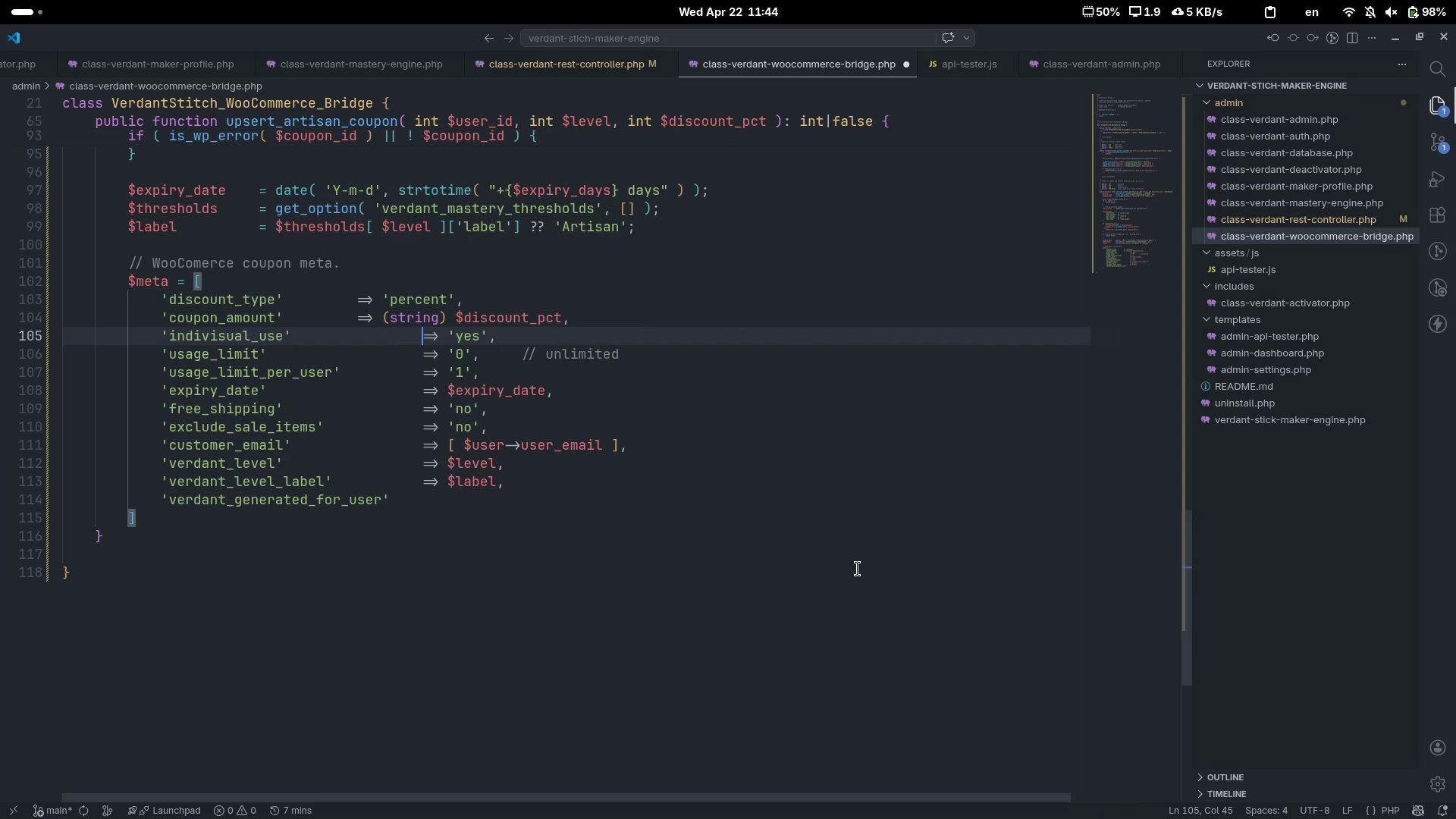 
key(ArrowUp)
 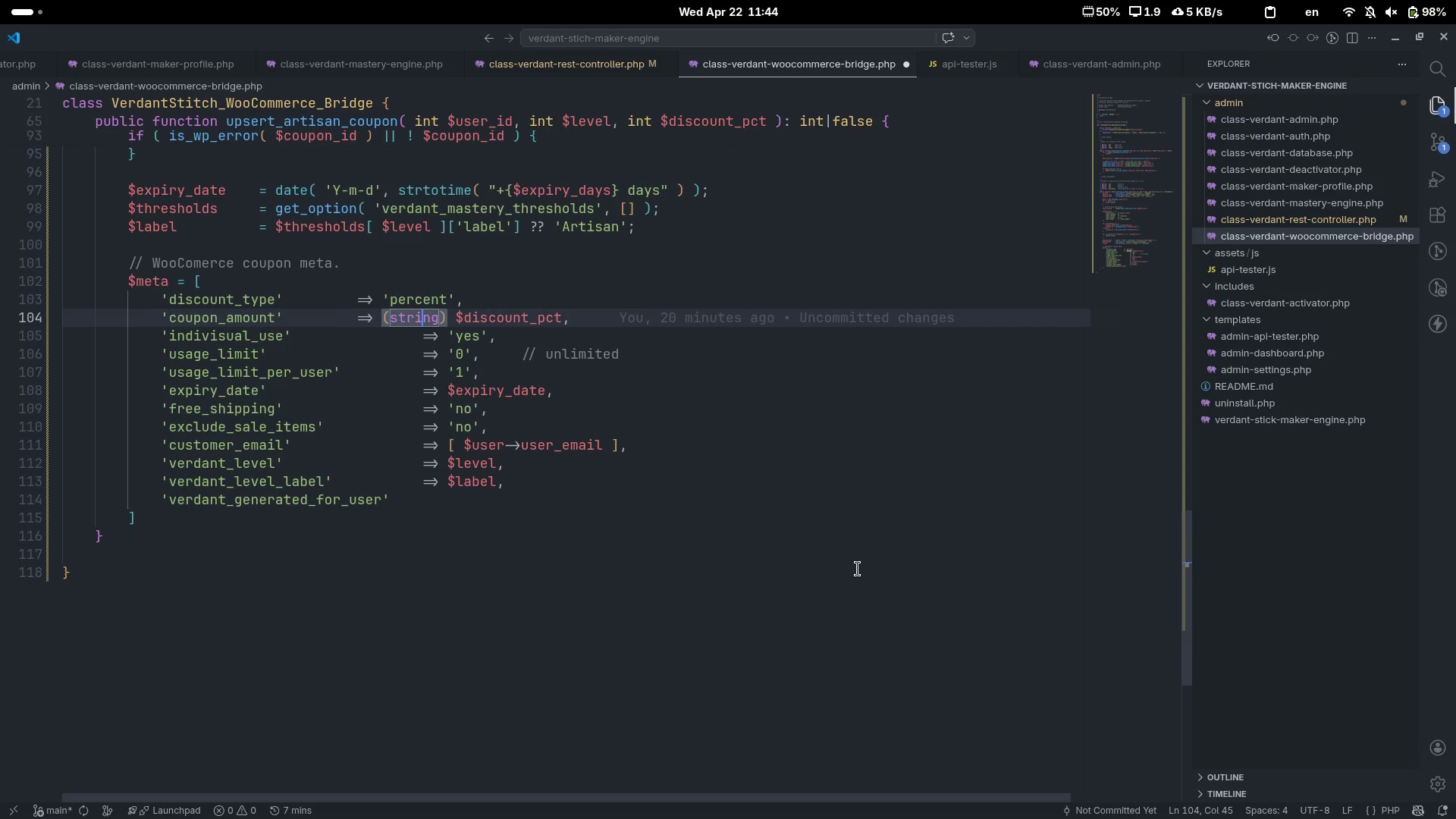 
key(Control+ArrowLeft)
 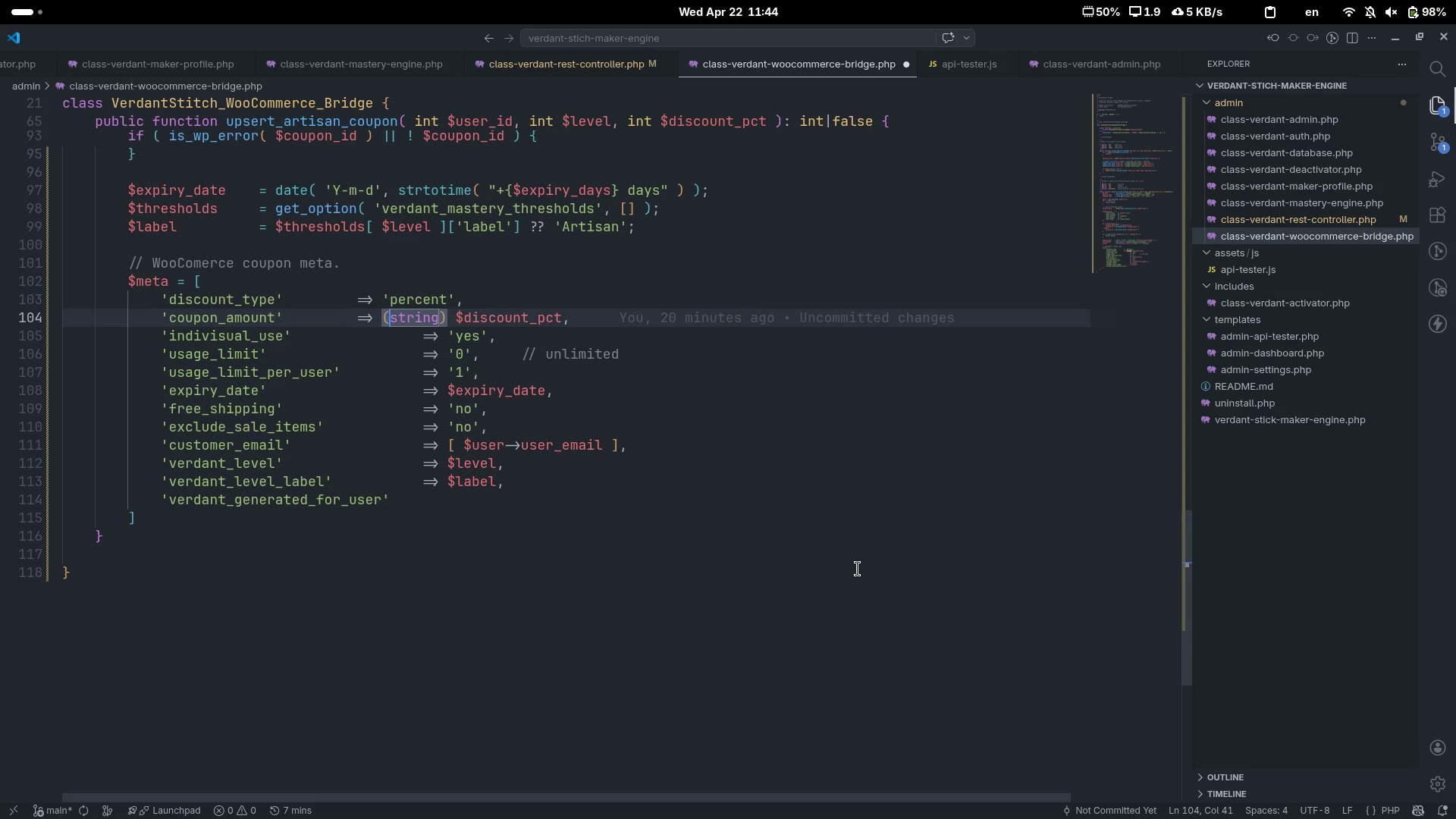 
key(Control+ArrowLeft)
 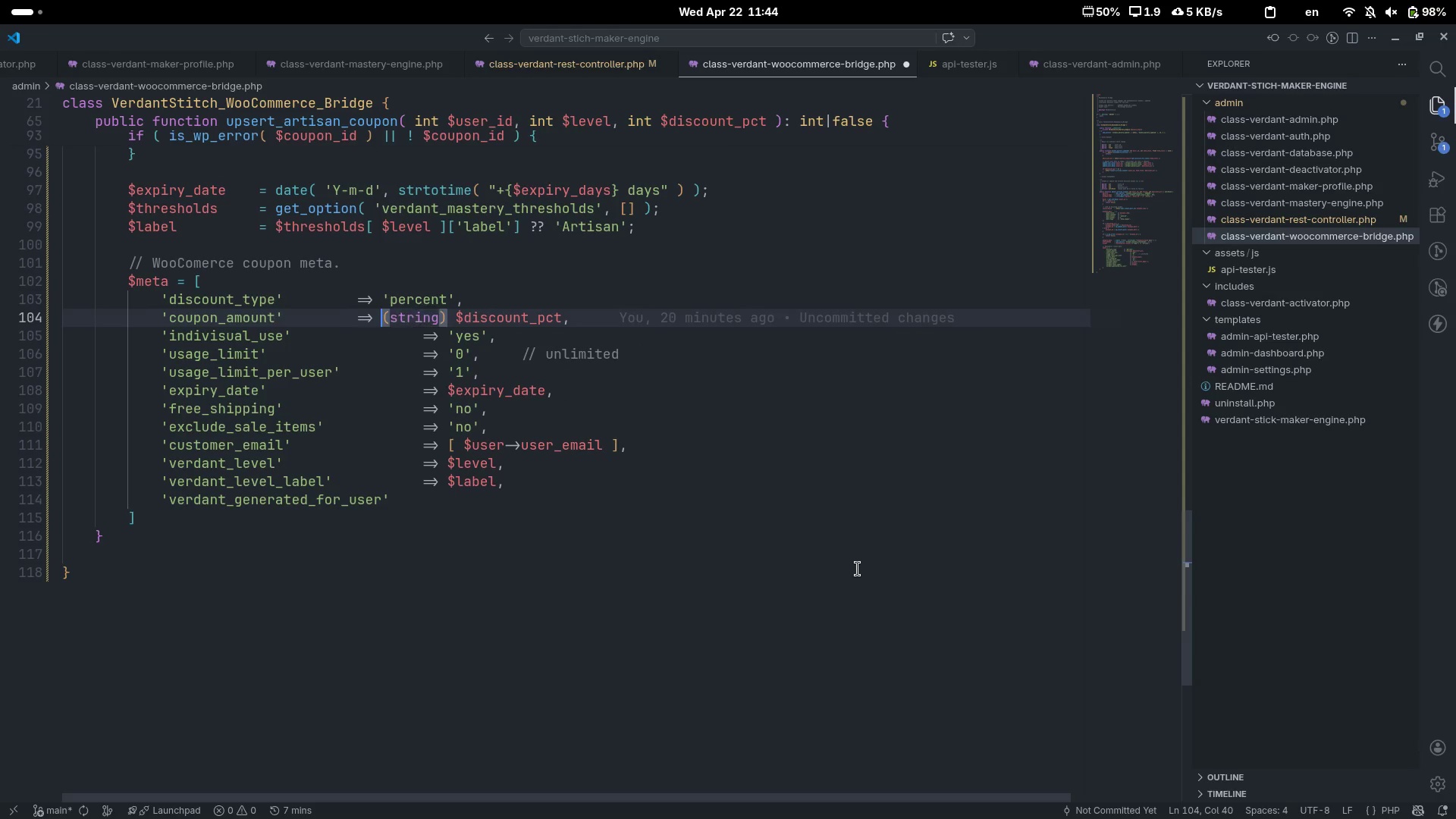 
key(Control+ArrowLeft)
 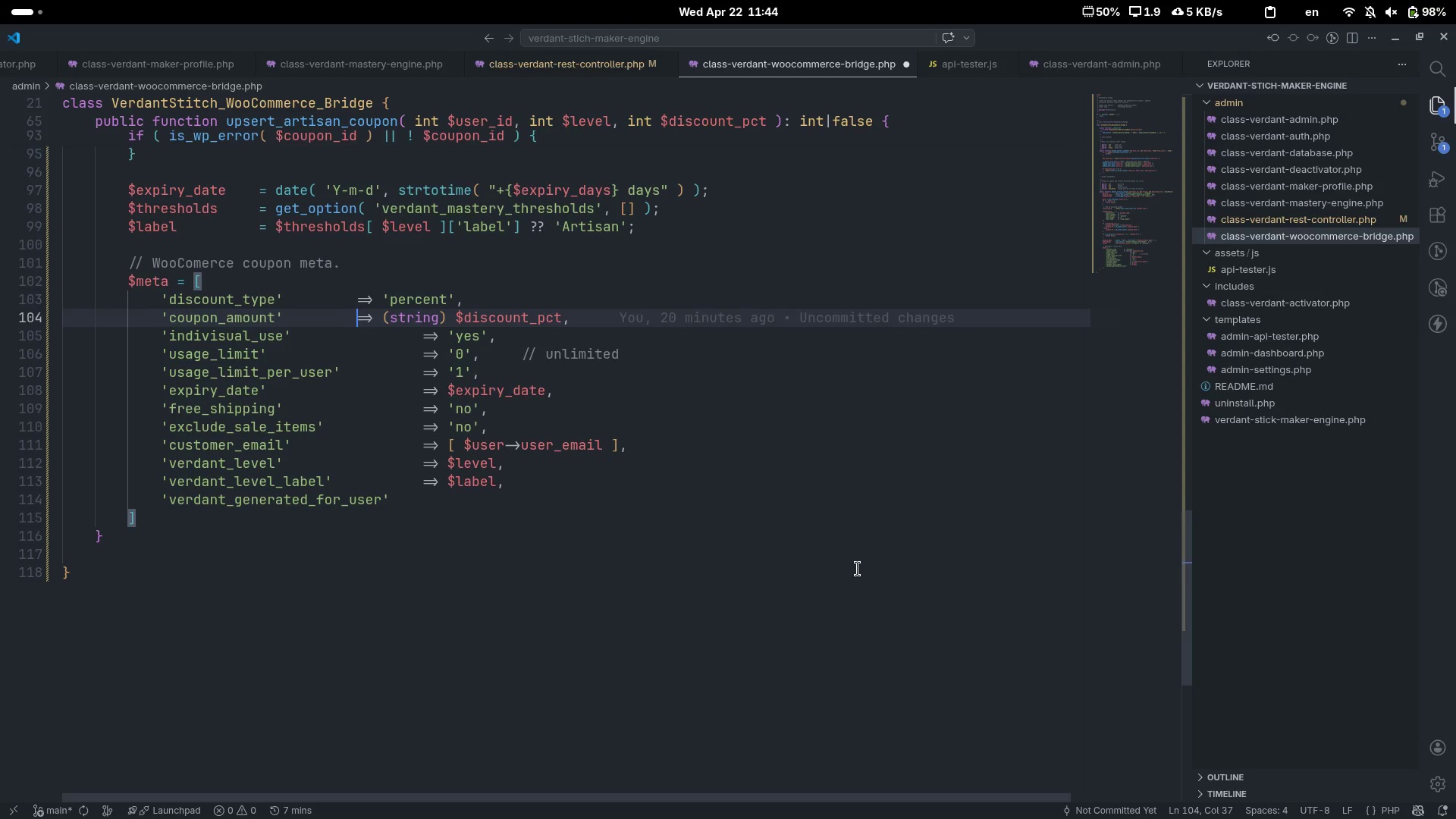 
key(Tab)
 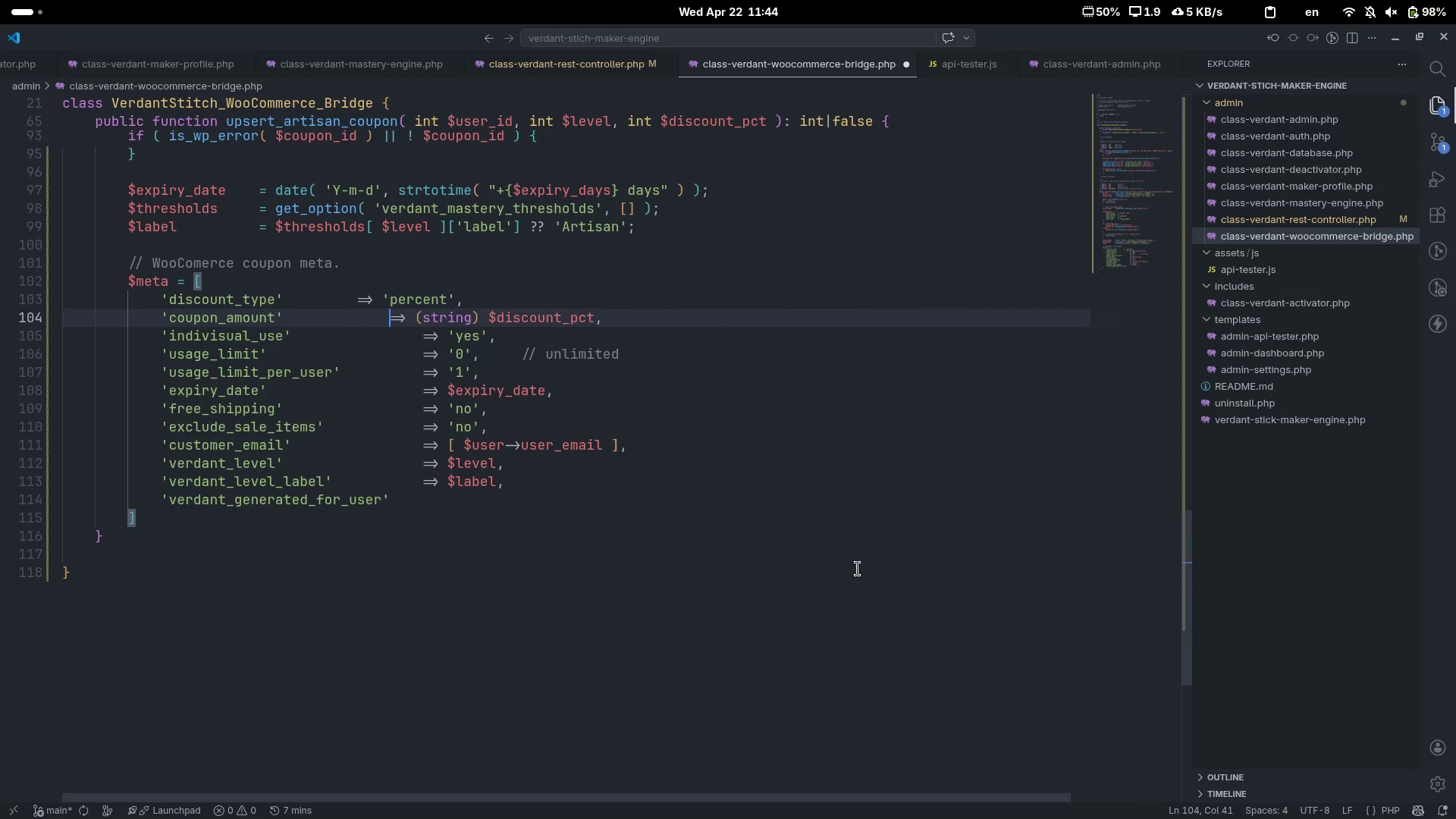 
key(Tab)
 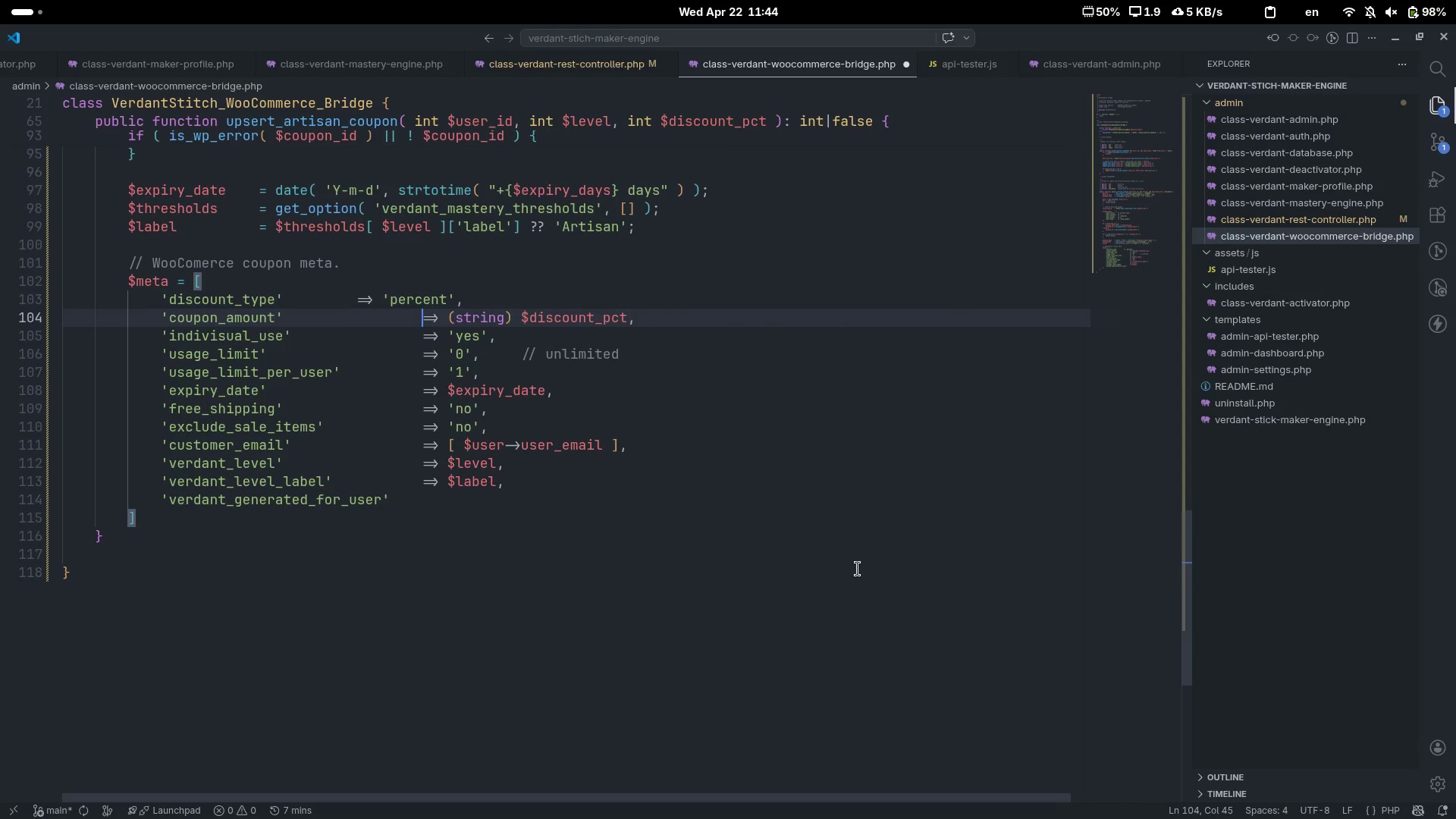 
key(ArrowUp)
 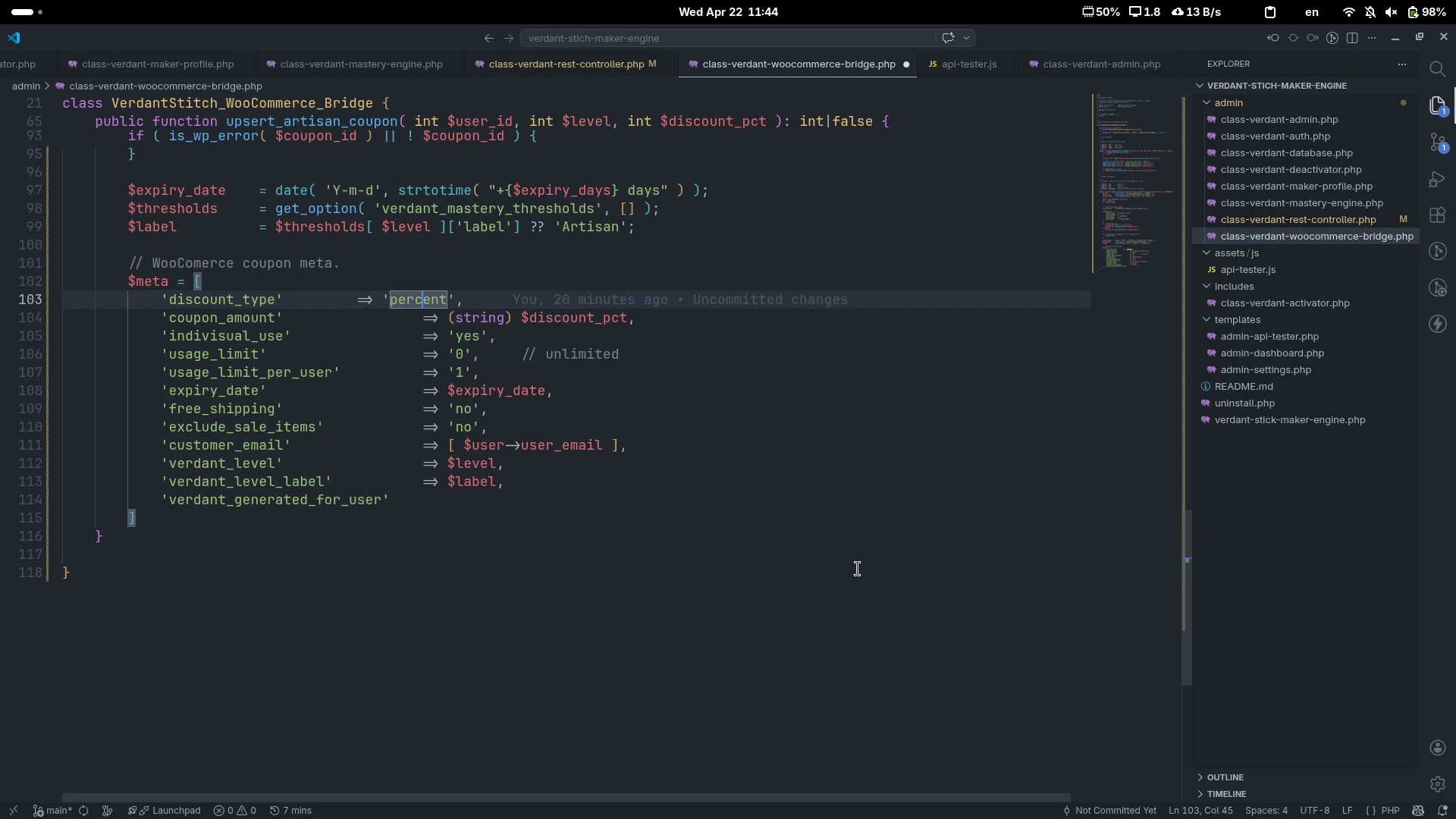 
key(Control+ArrowLeft)
 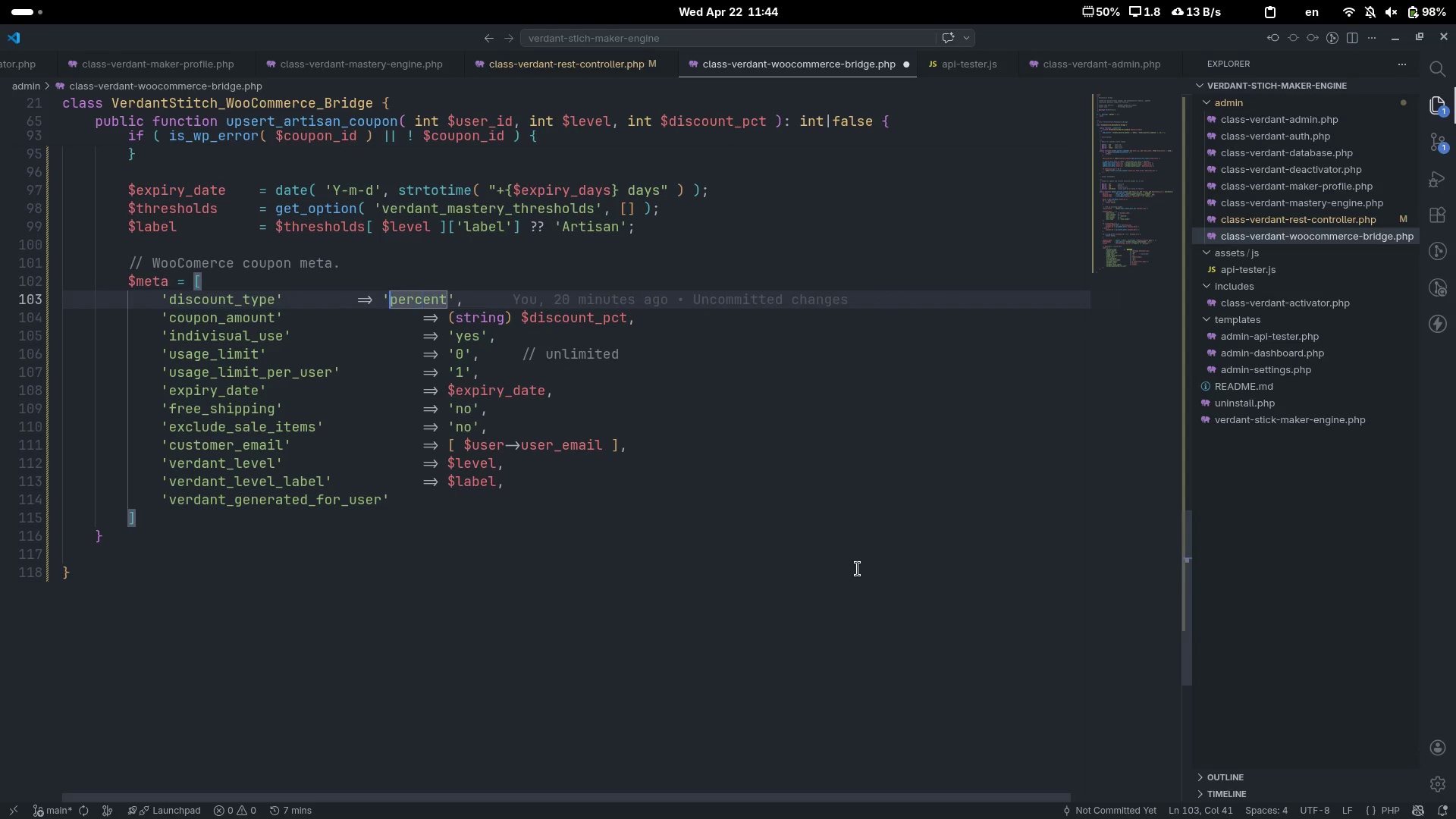 
key(Control+ArrowLeft)
 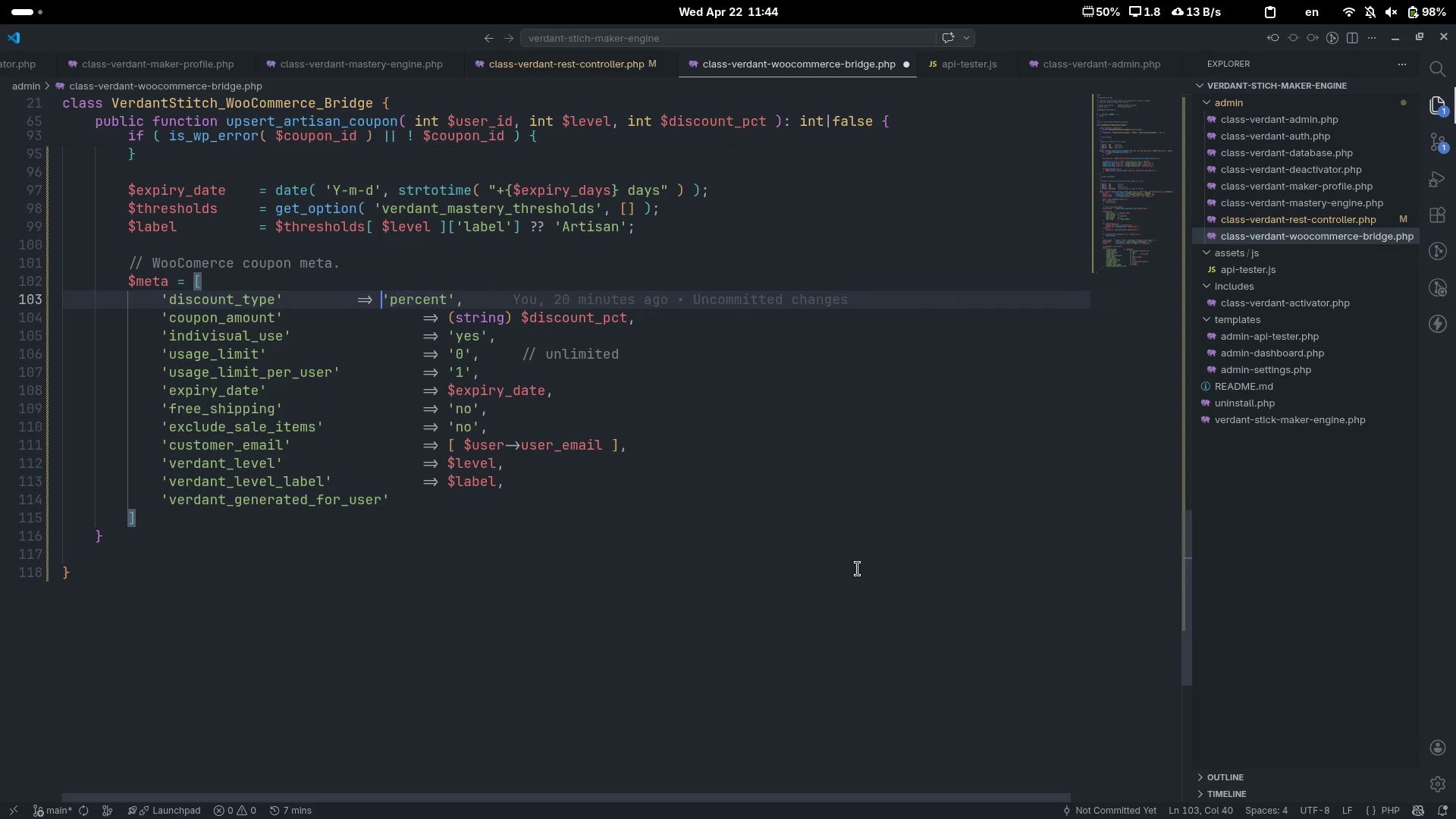 
key(Control+ArrowLeft)
 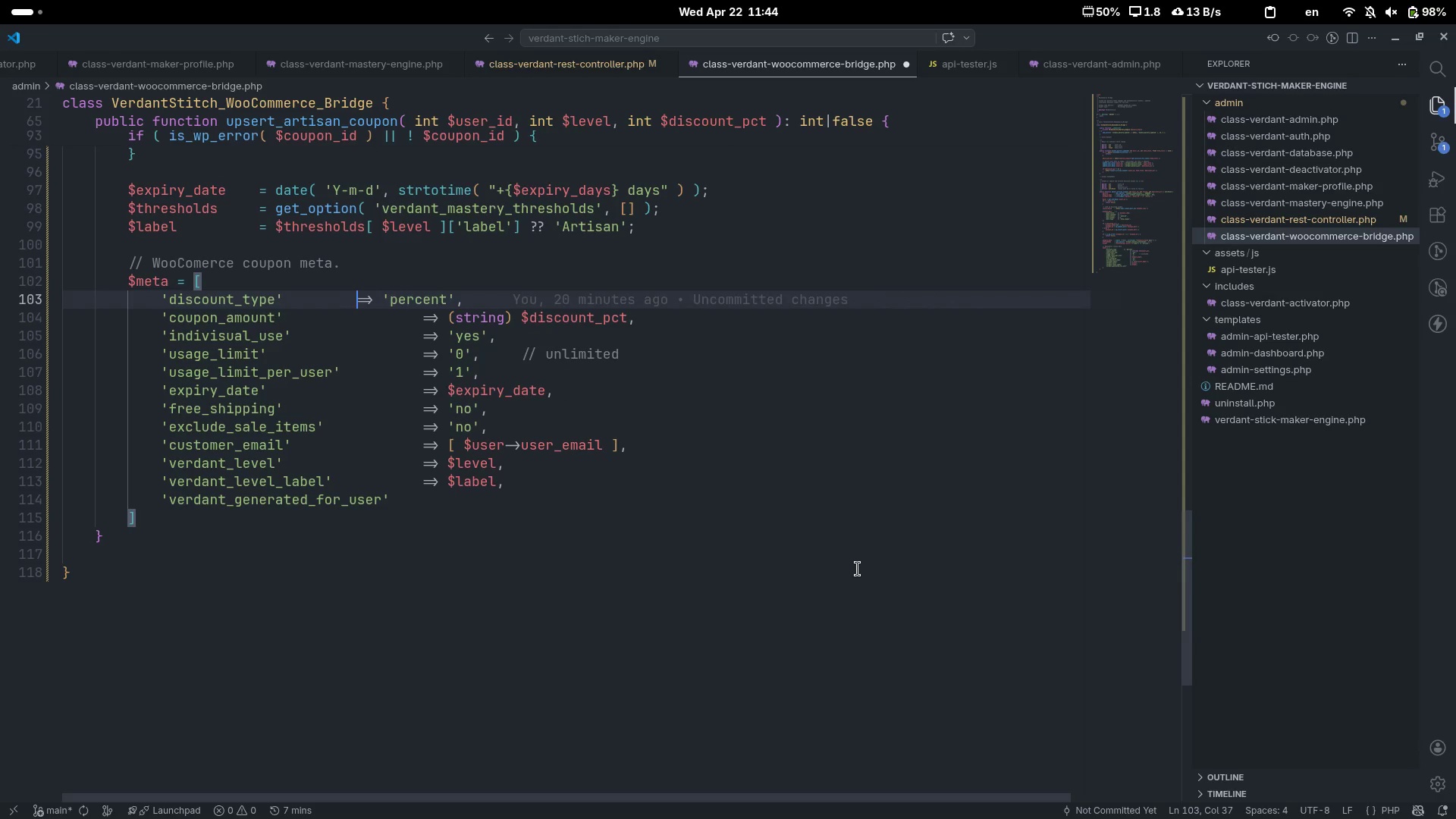 
key(Tab)
 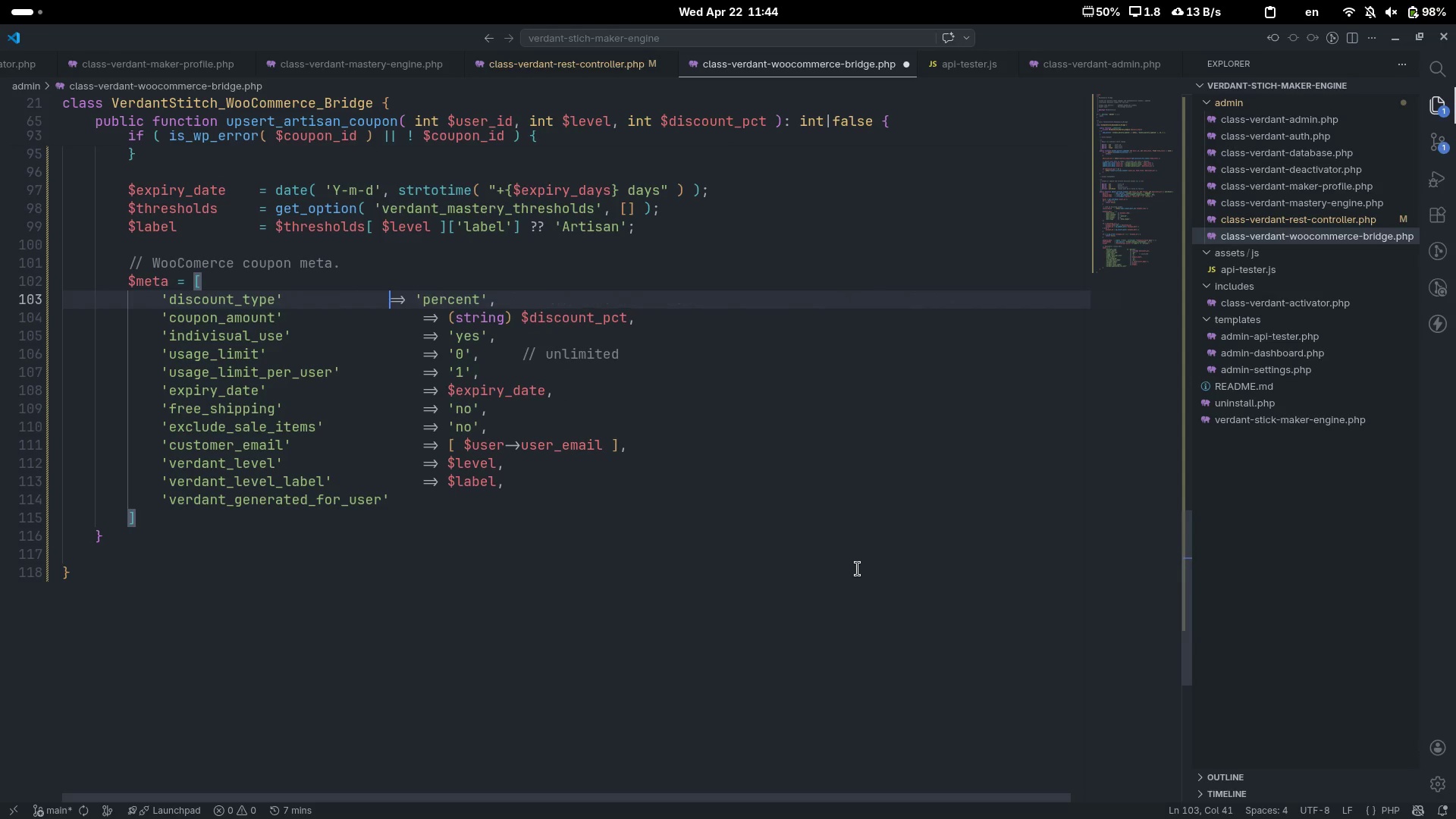 
key(Tab)
 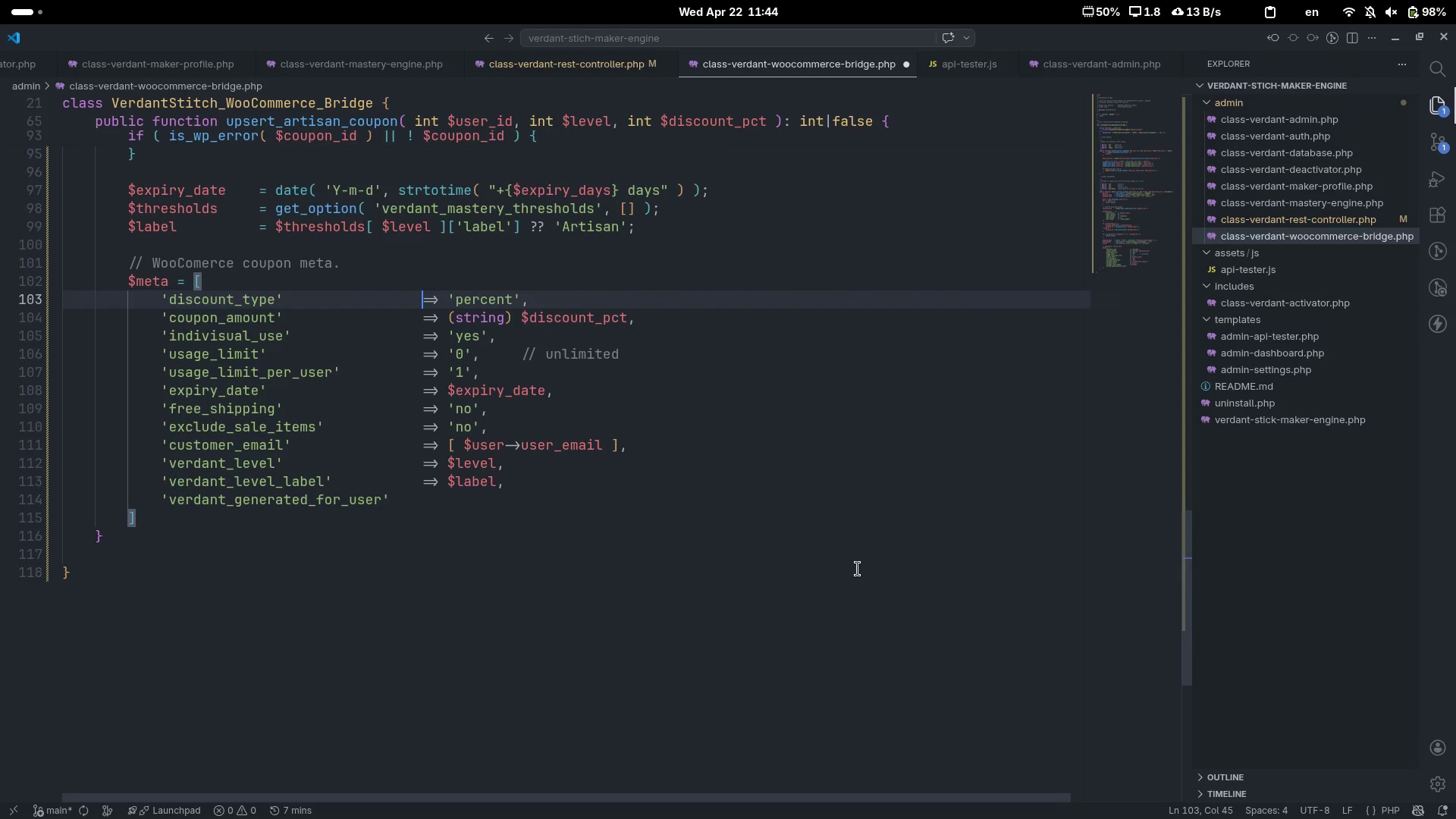 
key(ArrowDown)
 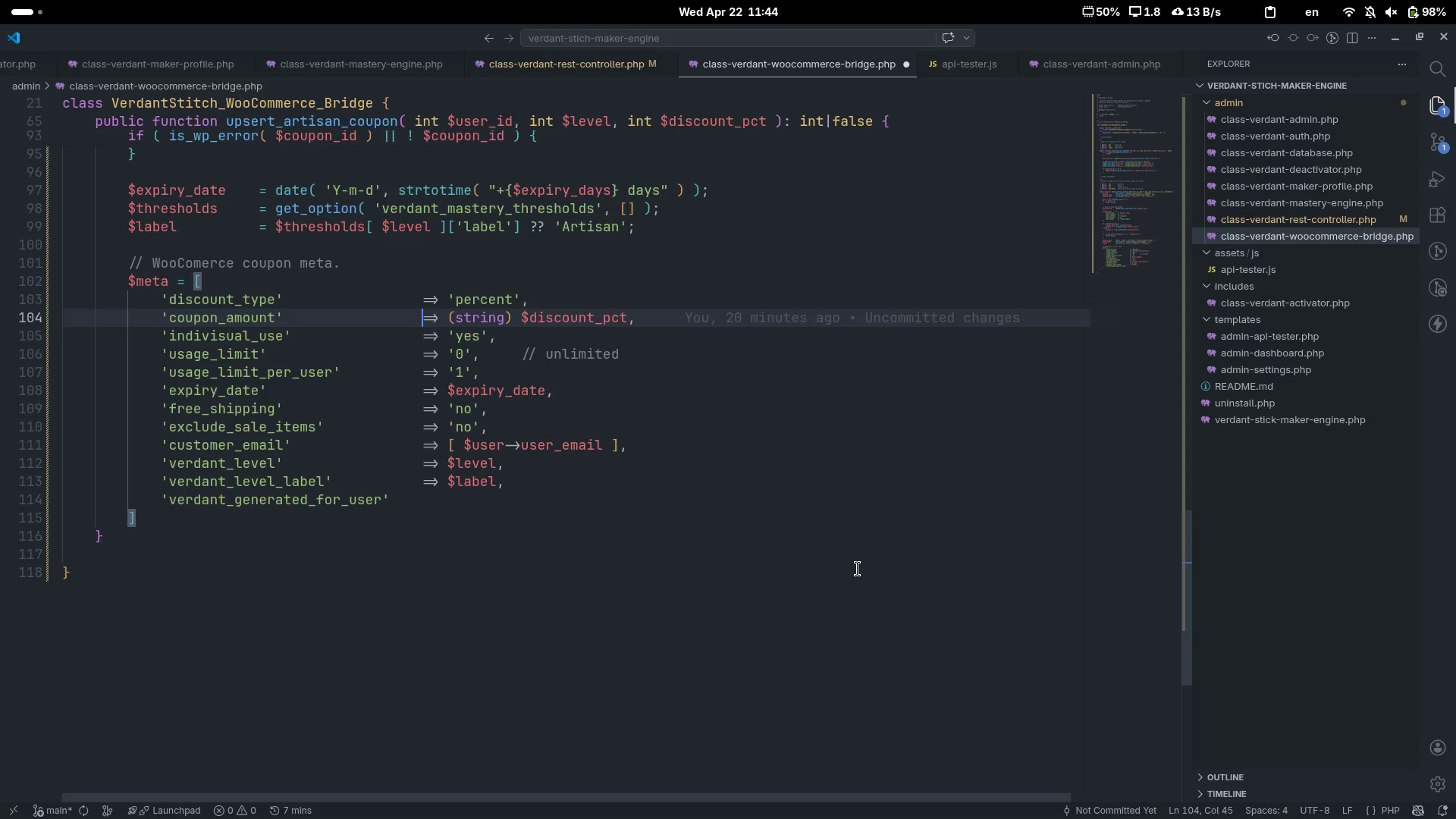 
hold_key(key=ArrowDown, duration=0.74)
 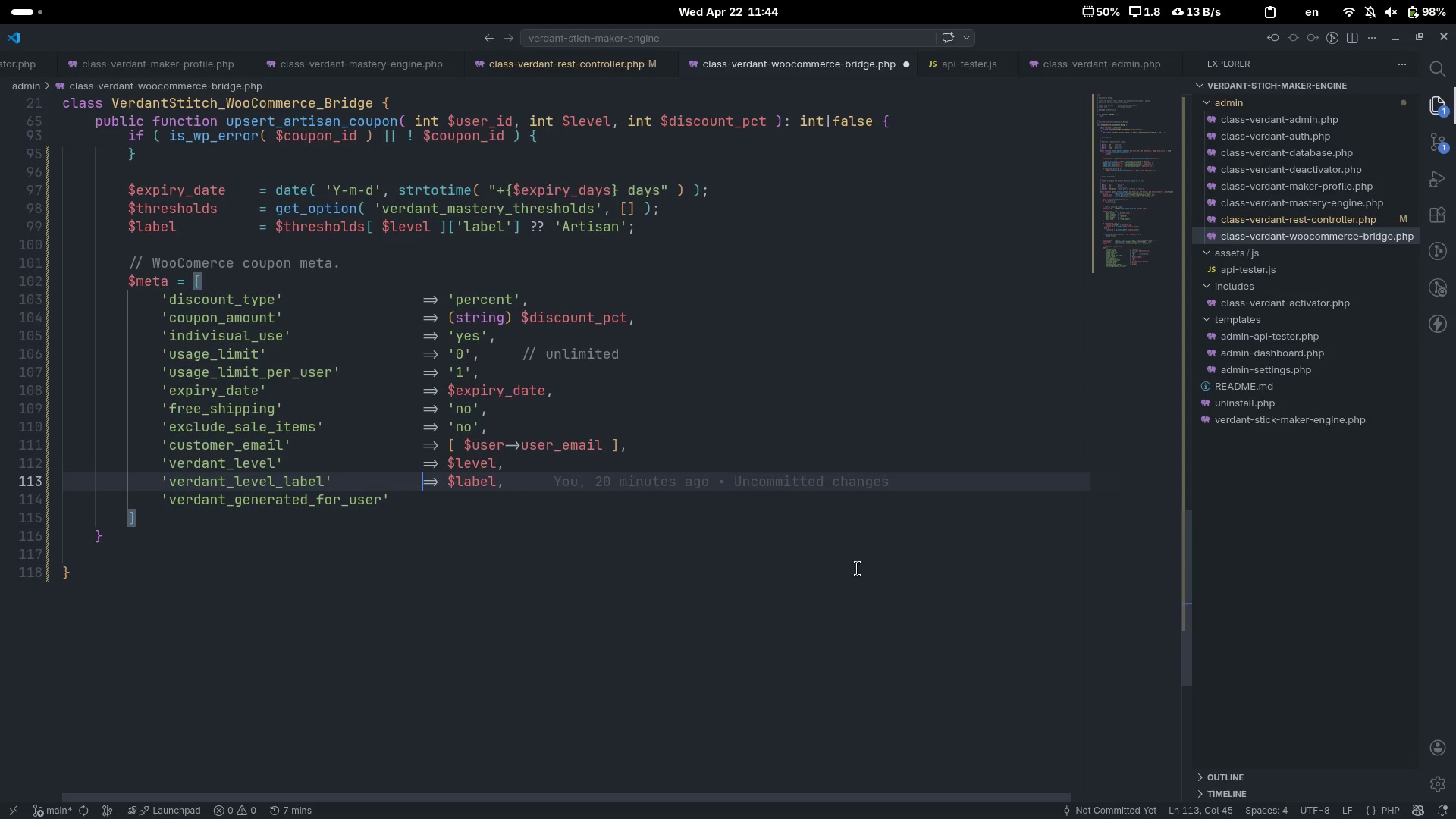 
key(ArrowDown)
 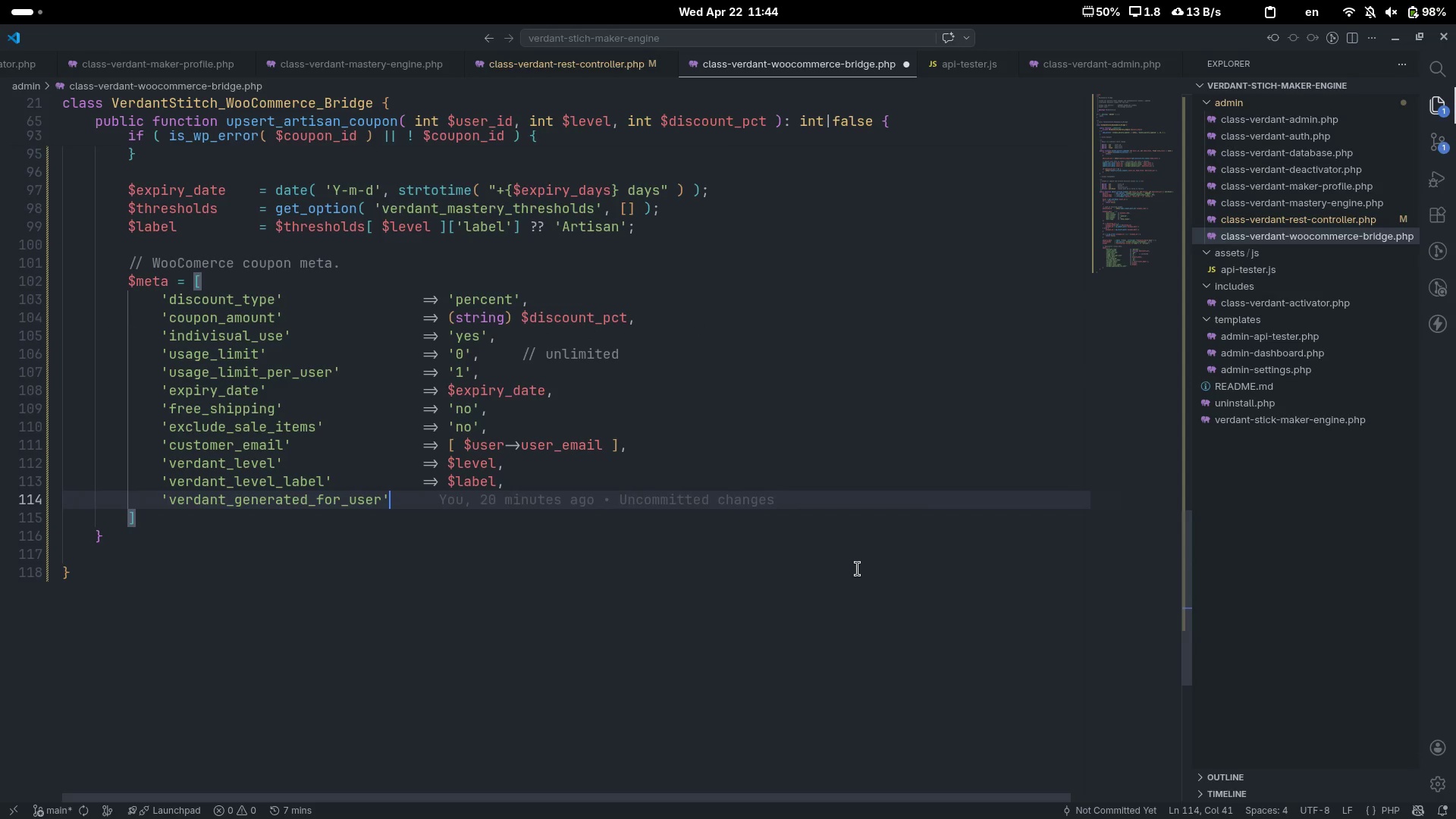 
key(Tab)
type(=> $user)
 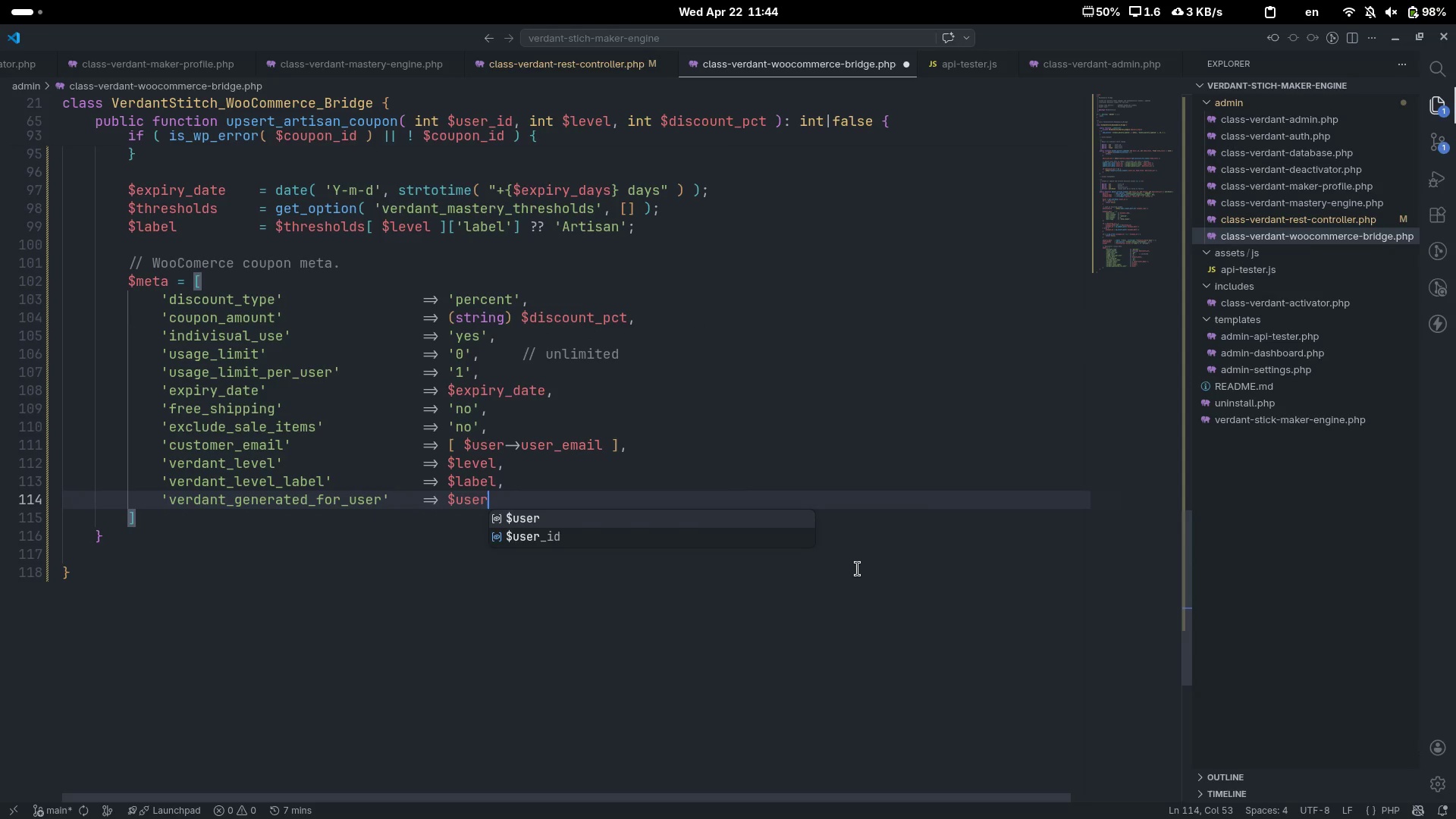 
key(ArrowDown)
 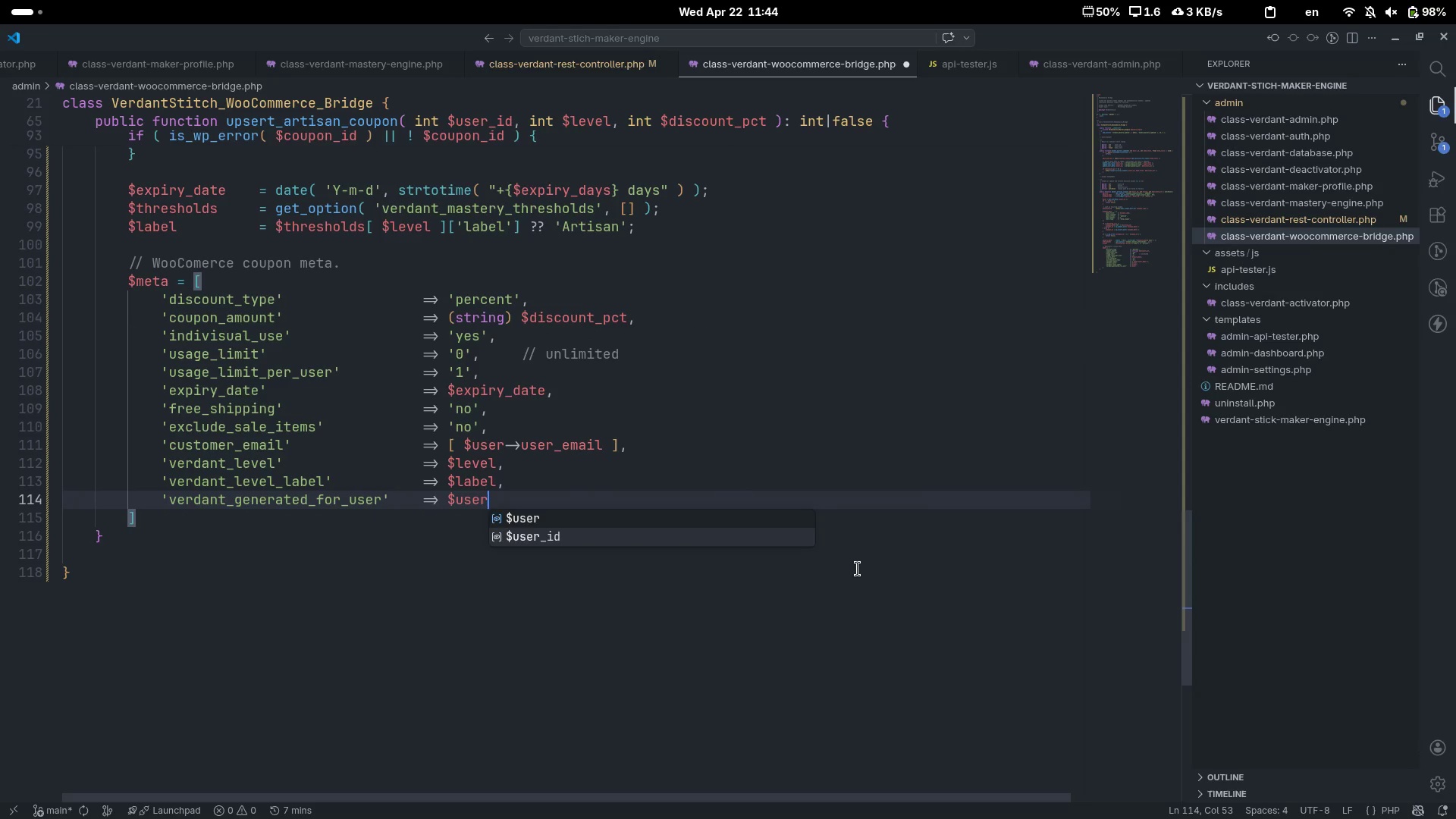 
key(Enter)
 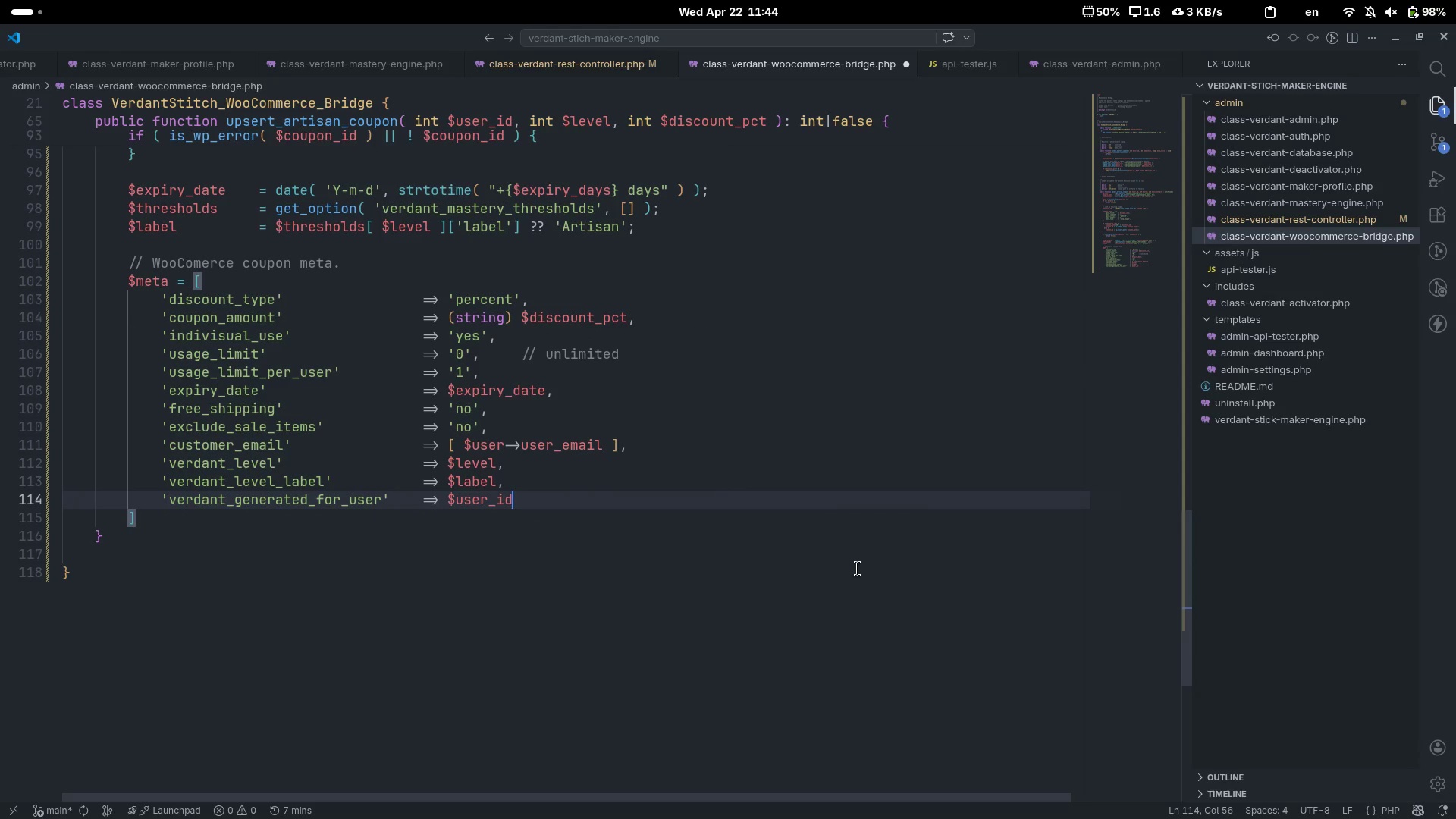 
key(Comma)
 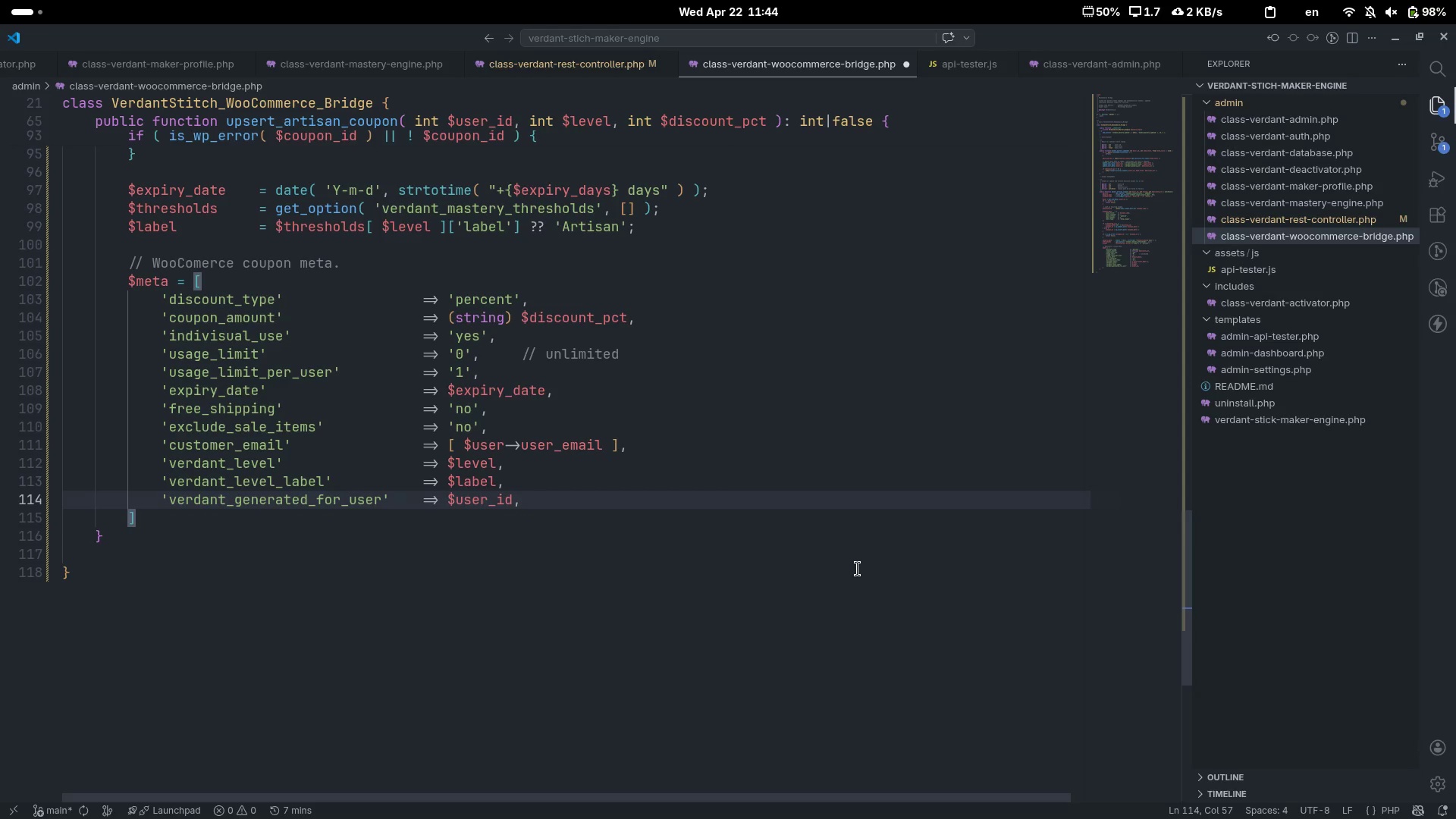 
wait(33.06)
 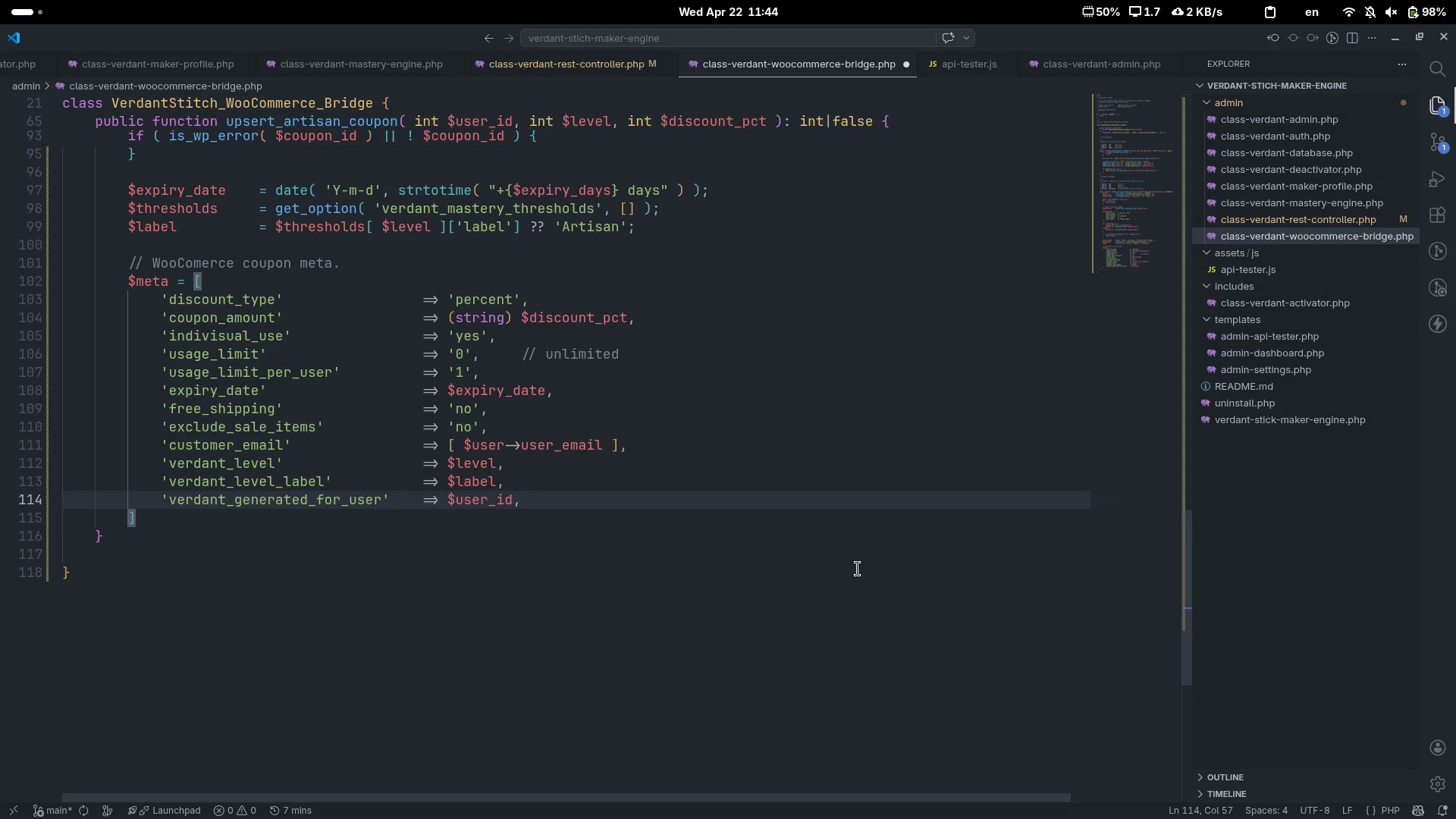 
key(ArrowDown)
 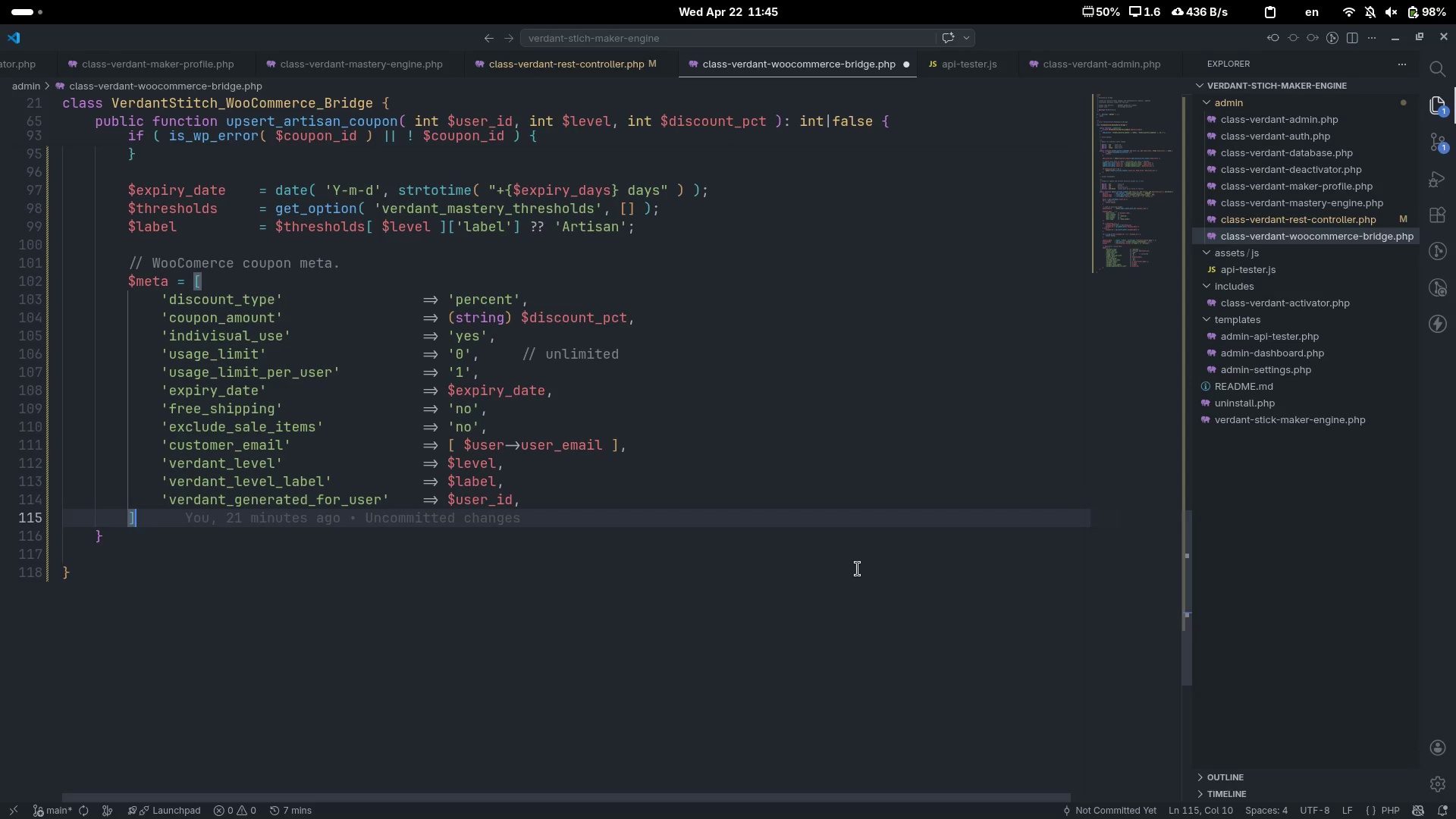 
key(Semicolon)
 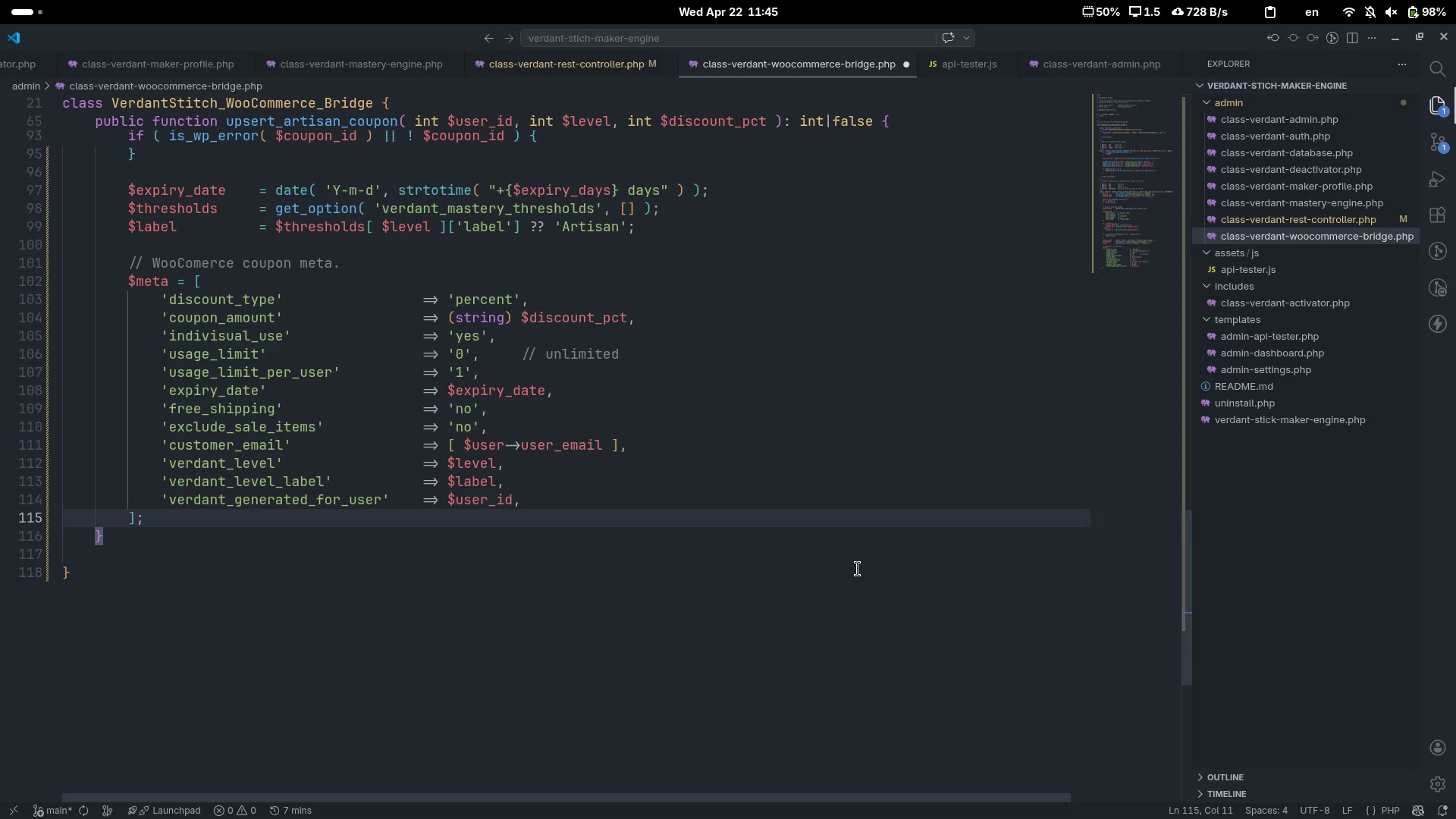 
key(Enter)
 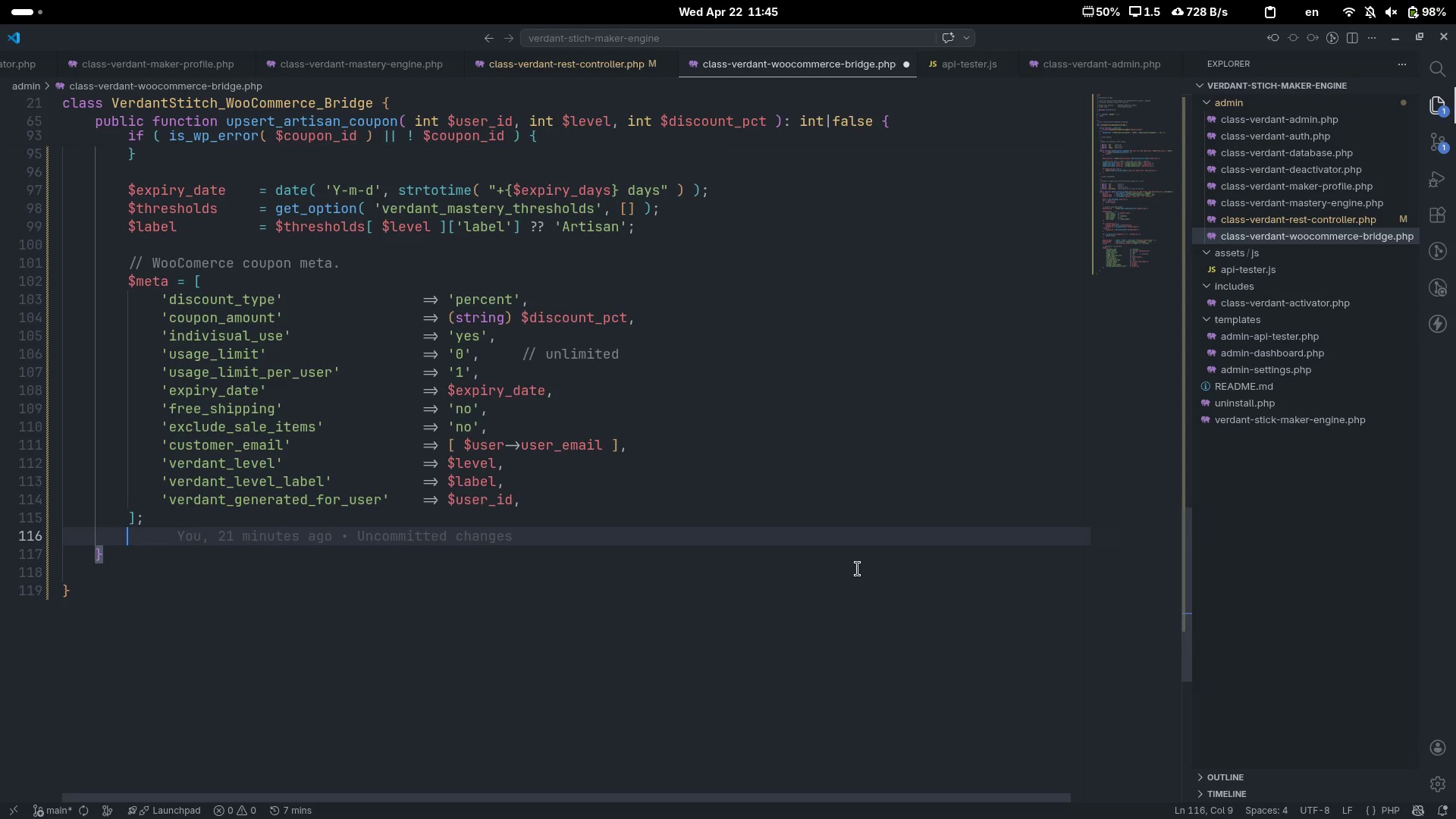 
key(Enter)
 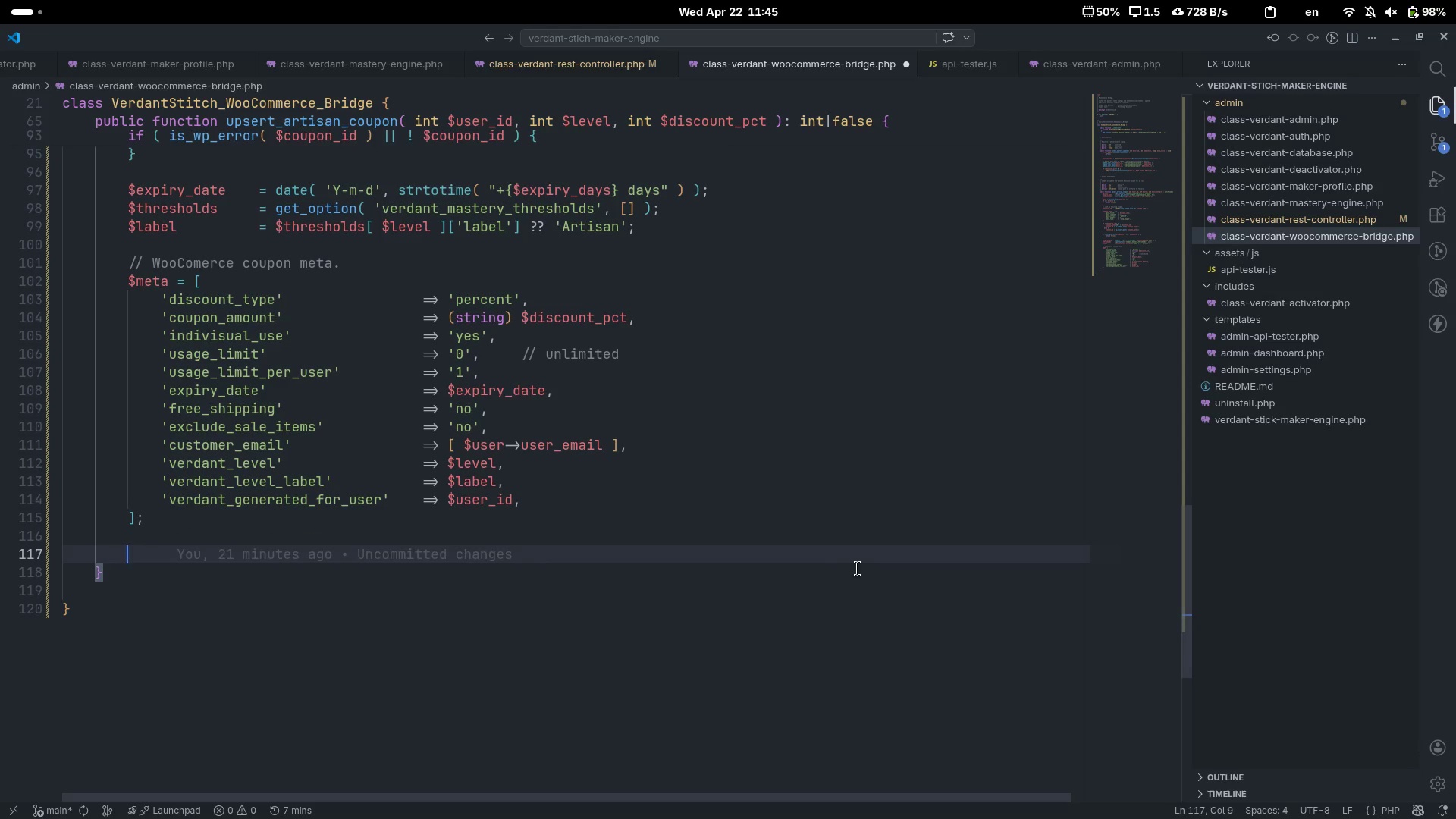 
type(foreach)
 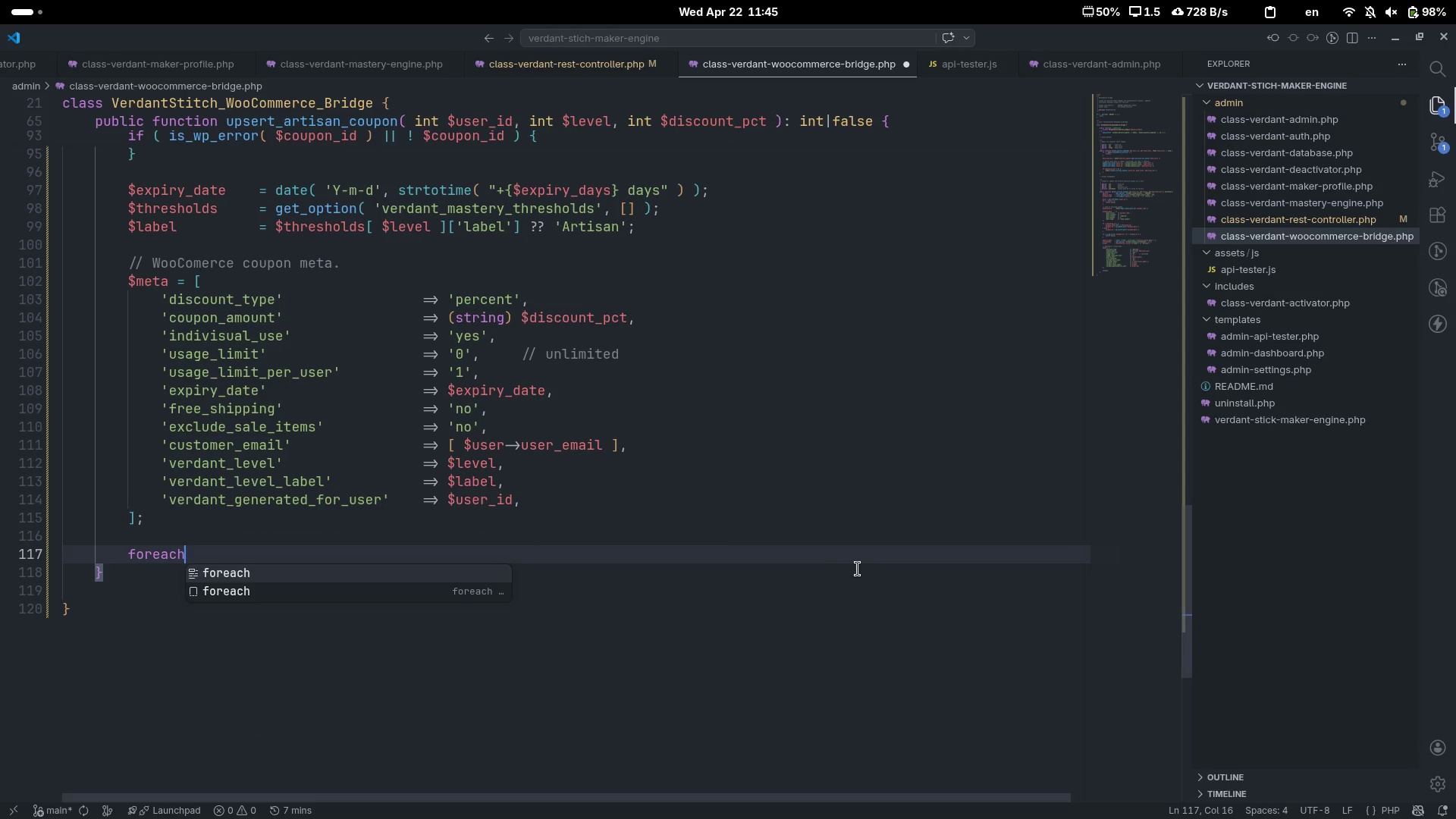 
scroll: coordinate [858, 569], scroll_direction: down, amount: 4.0
 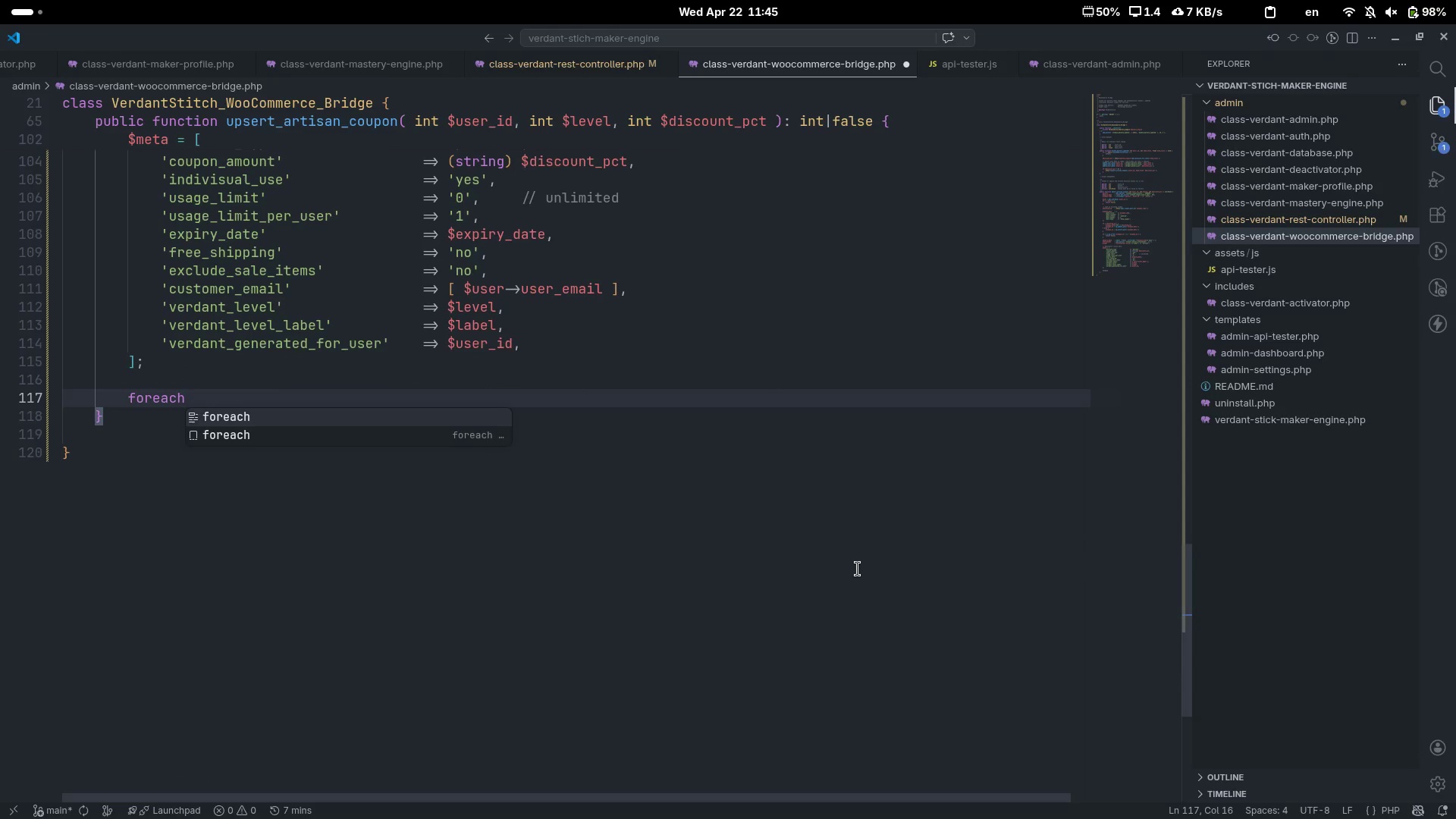 
type( ( $meta )
 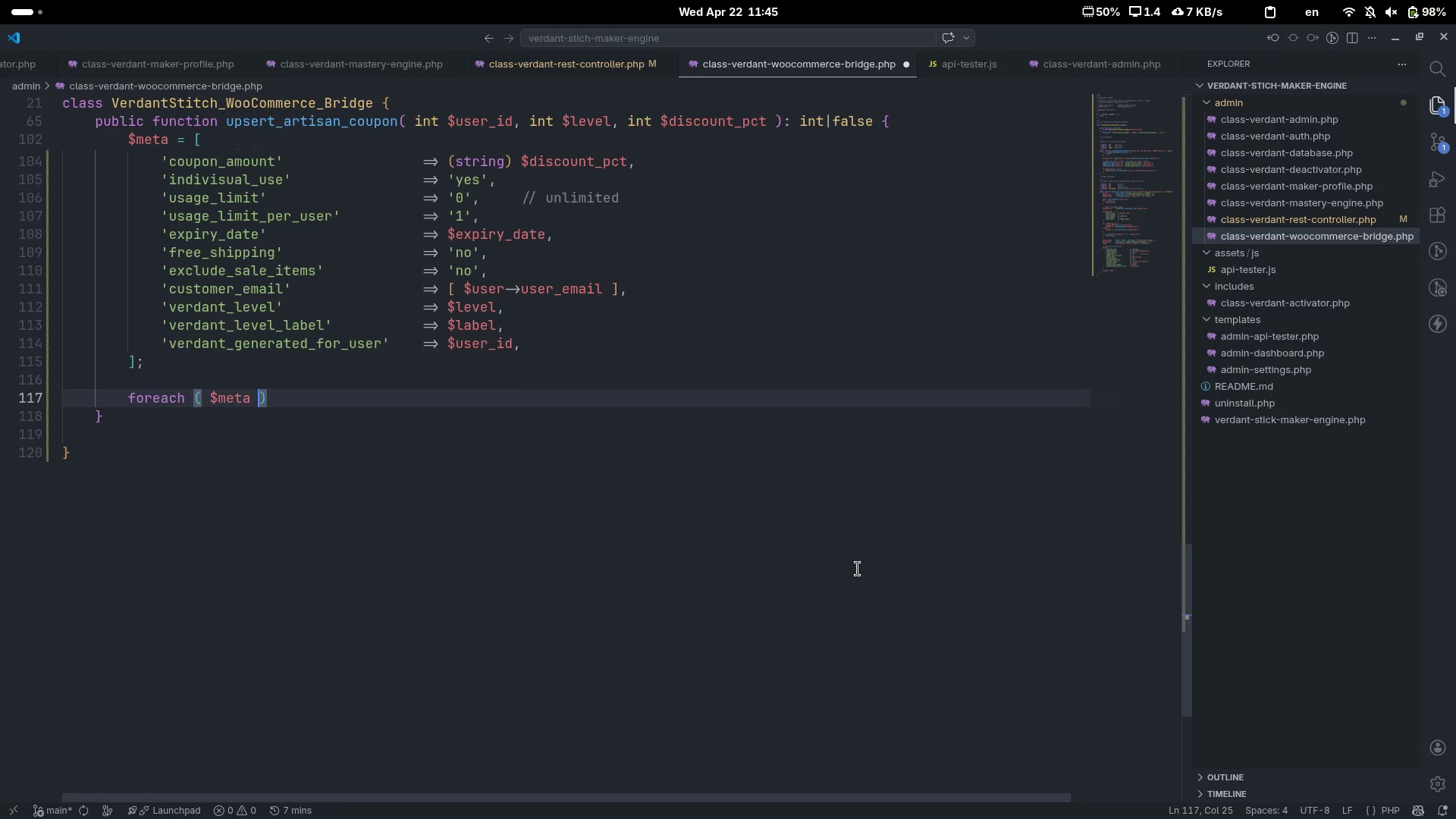 
key(ArrowLeft)
 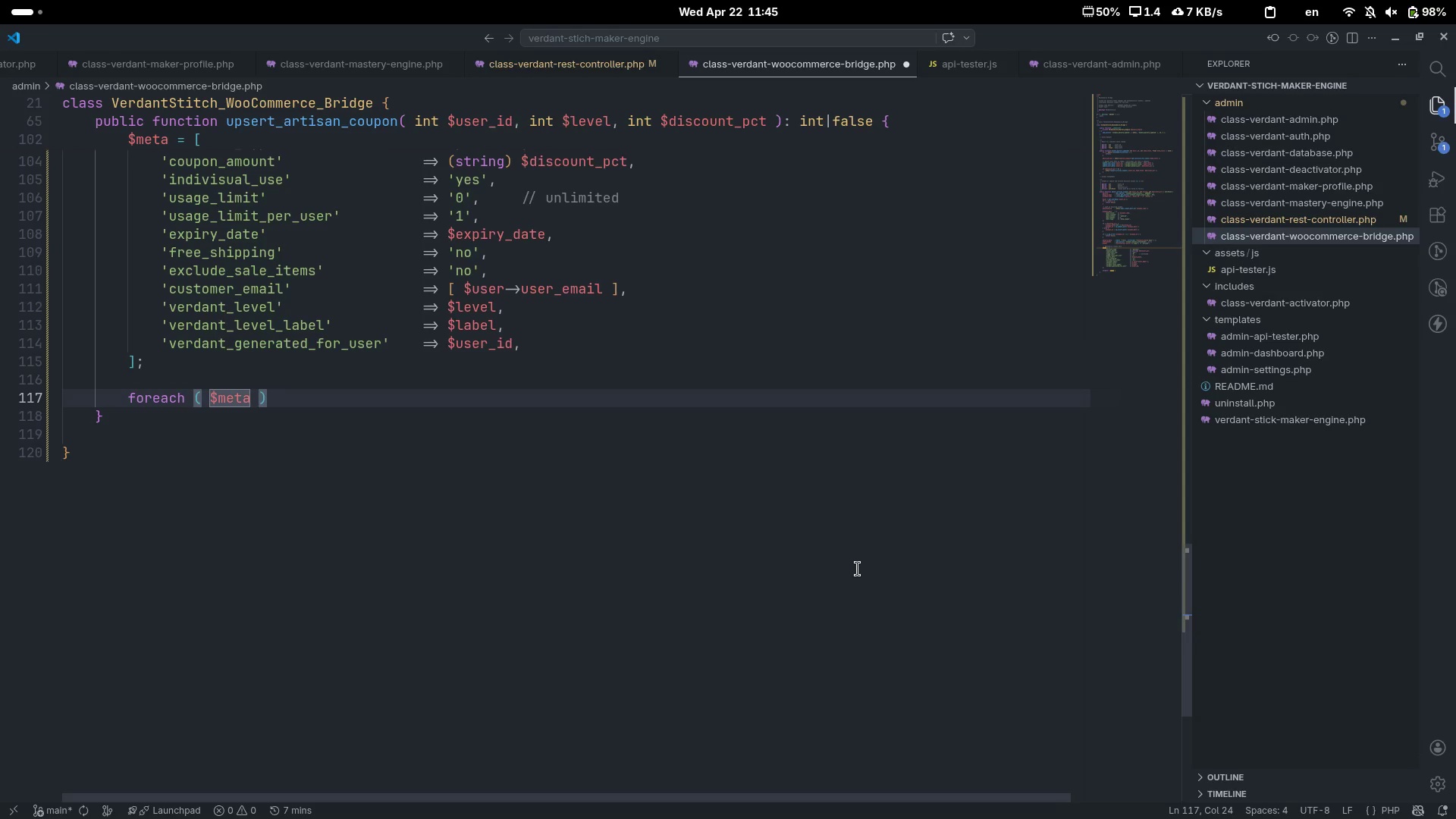 
type( as $ket)
key(Backspace)
type(y => $value)
 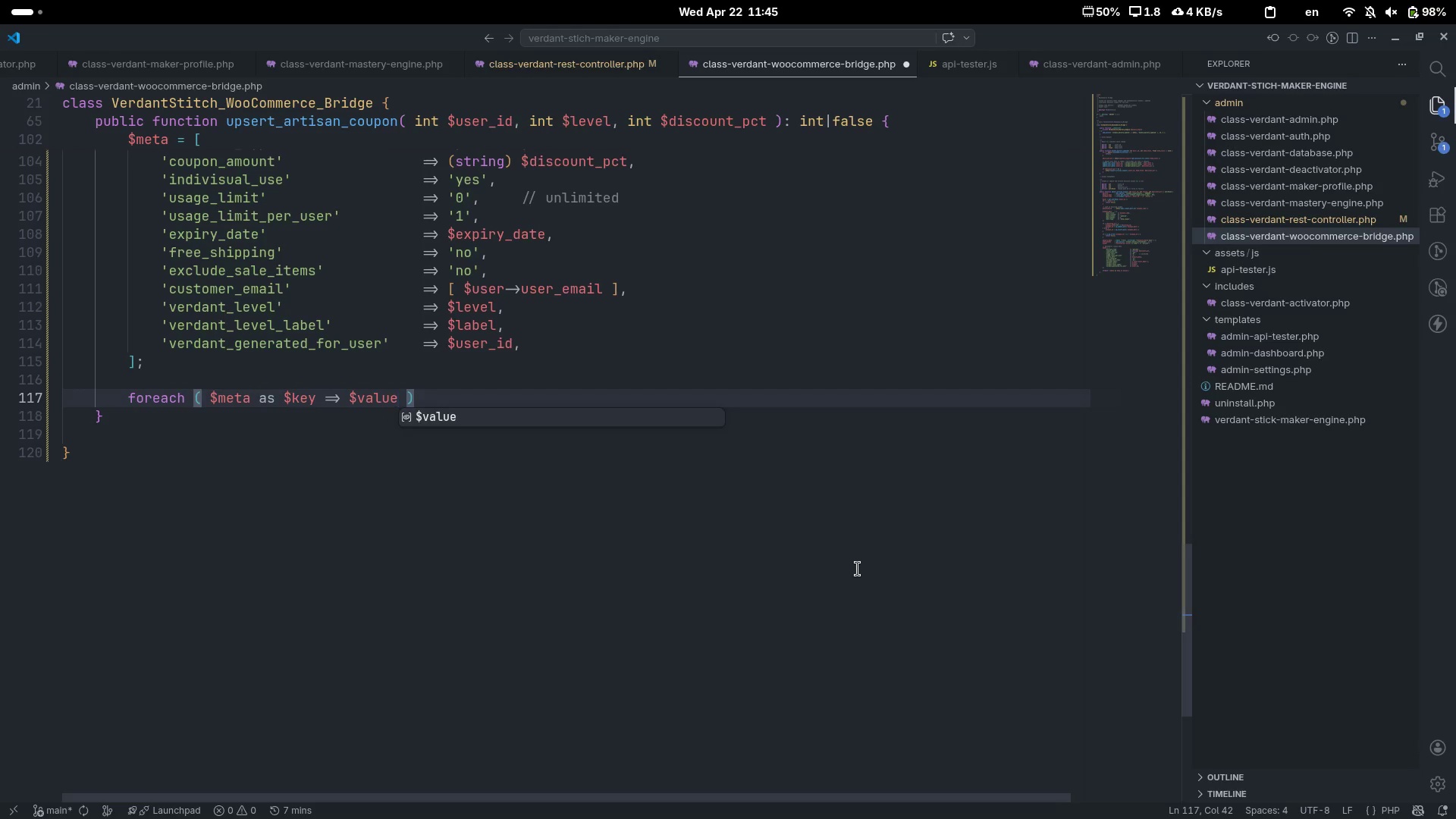 
key(ArrowRight)
 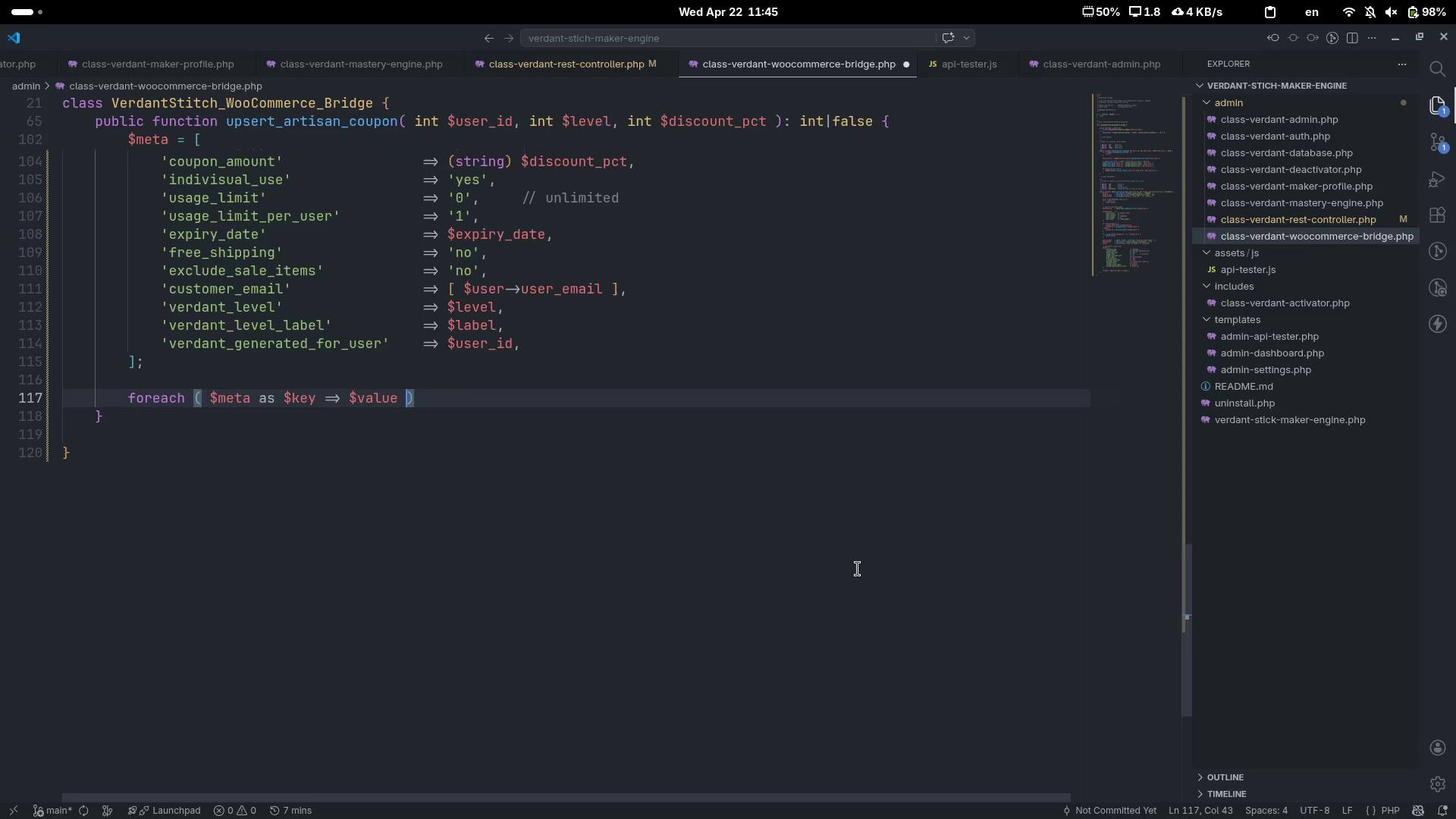 
key(ArrowRight)
 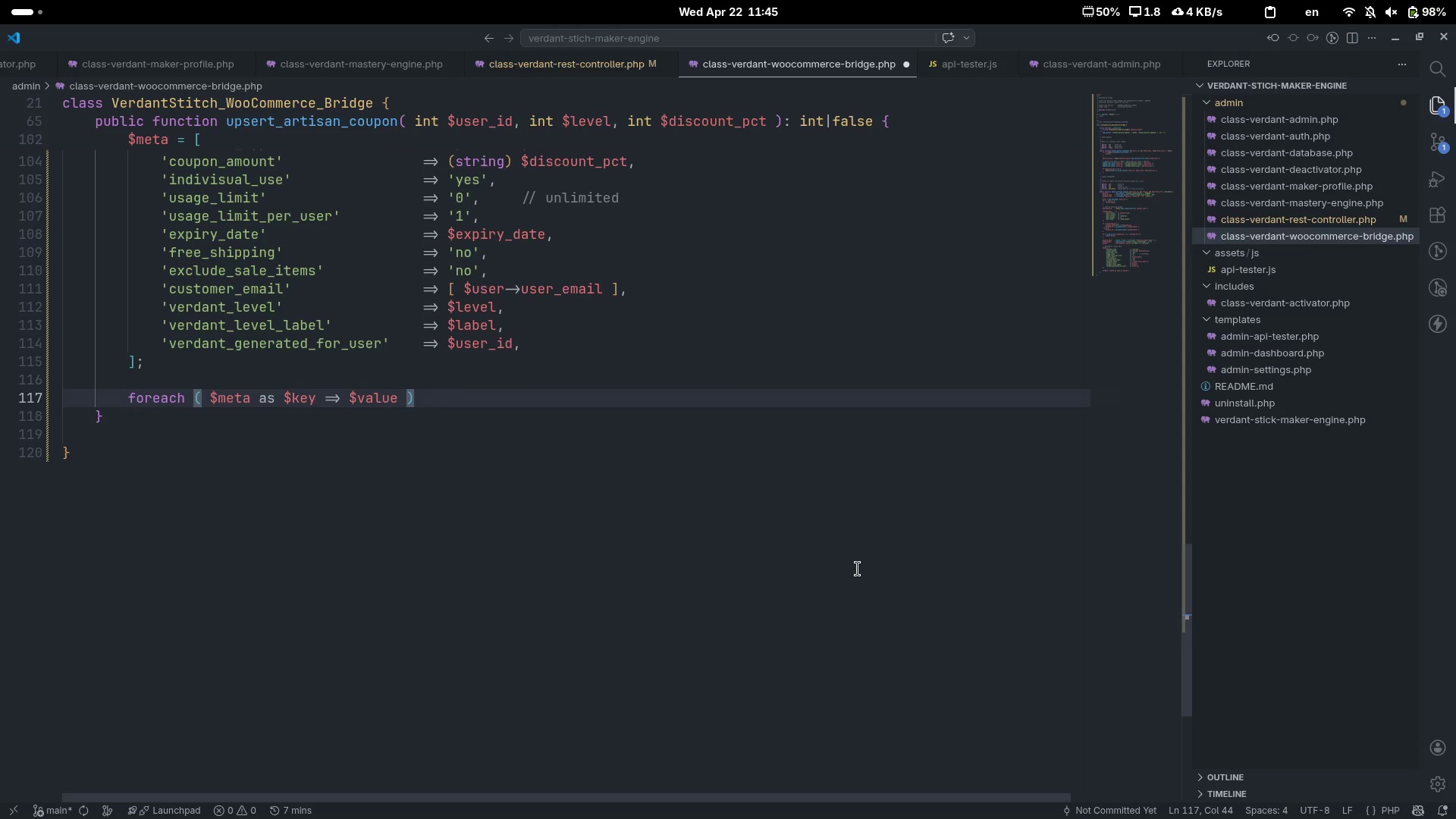 
key(Space)
 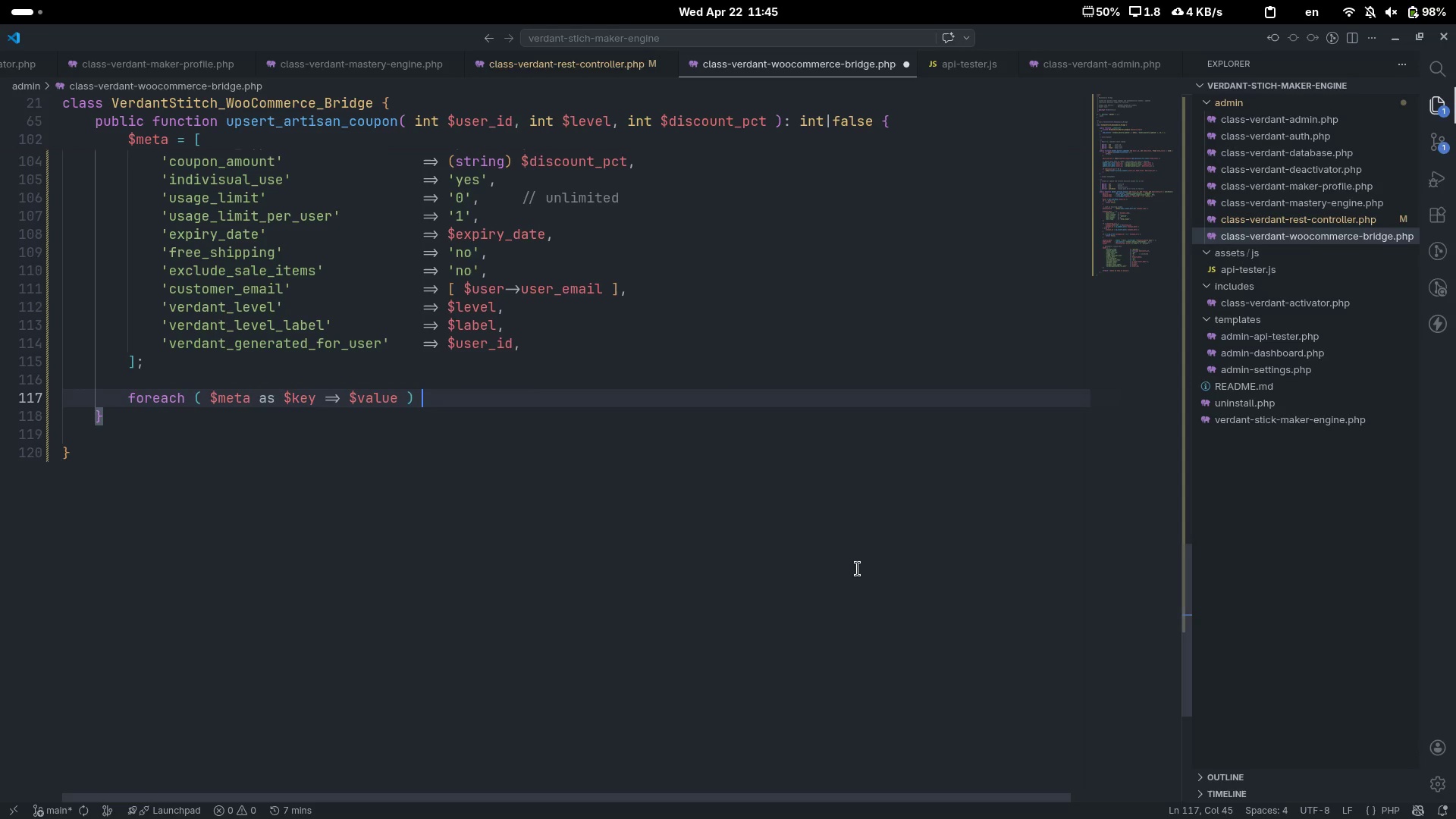 
hold_key(key=ShiftLeft, duration=0.49)
 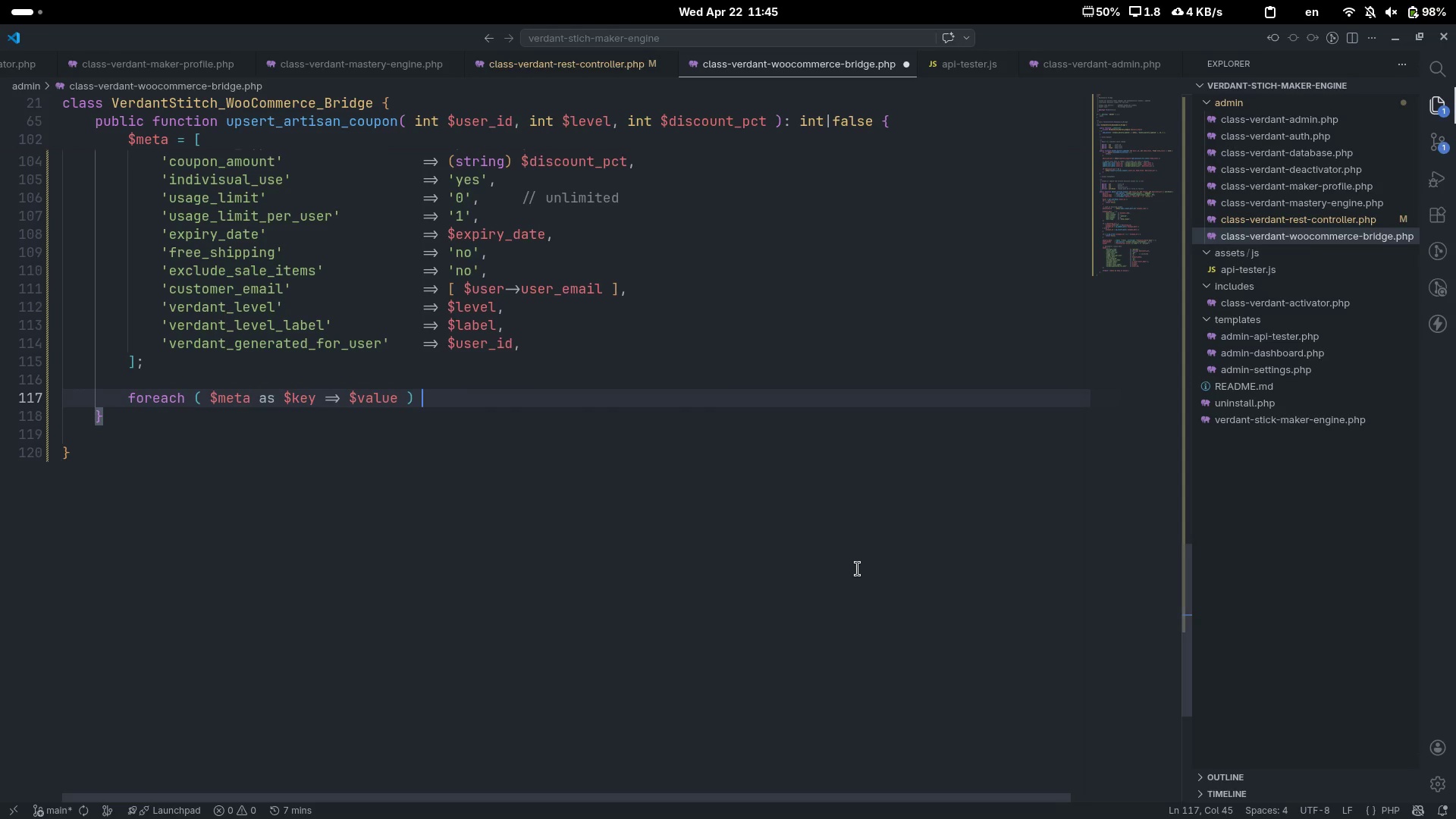 
key(Shift+ShiftLeft)
 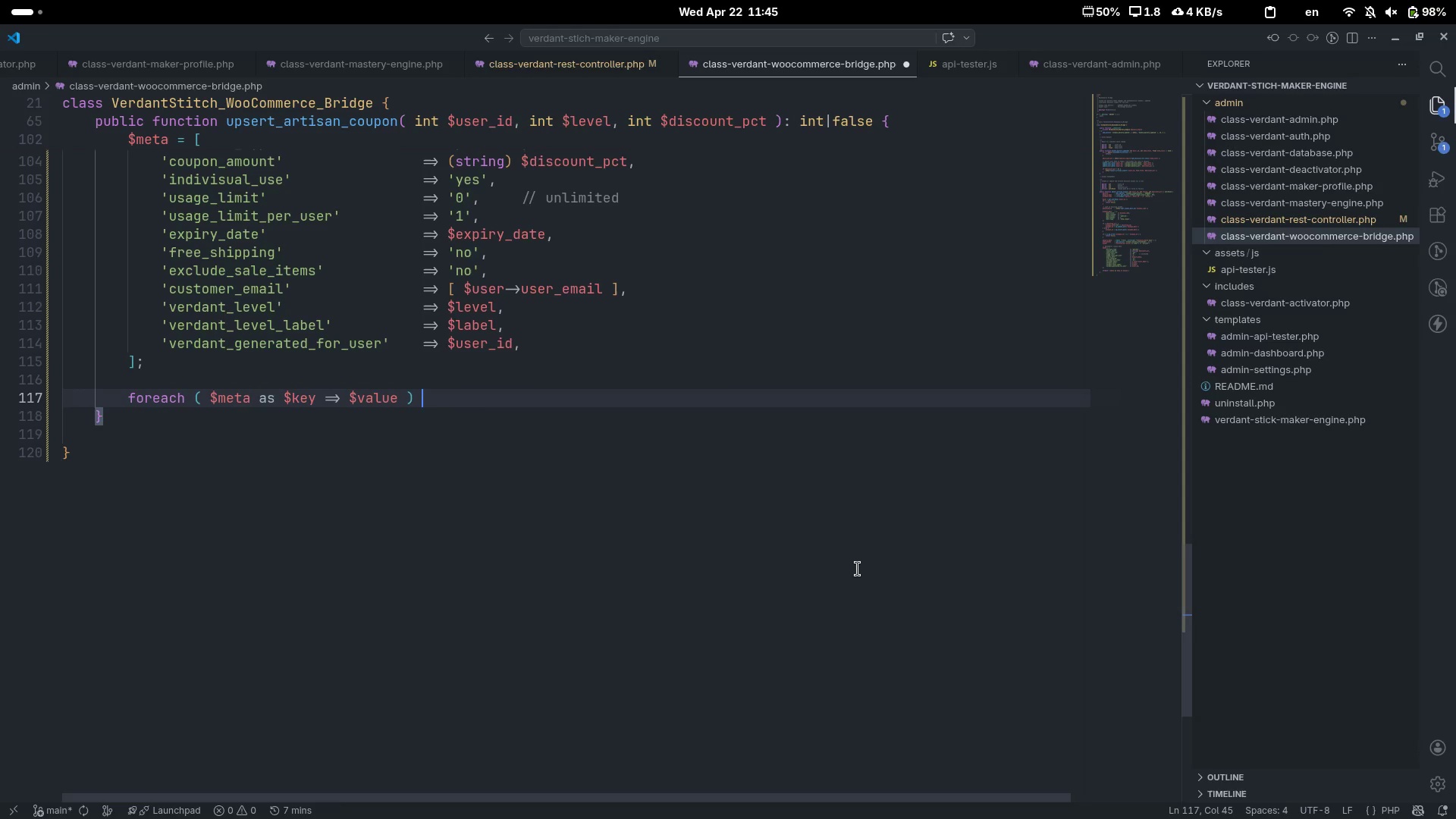 
key(Shift+BracketLeft)
 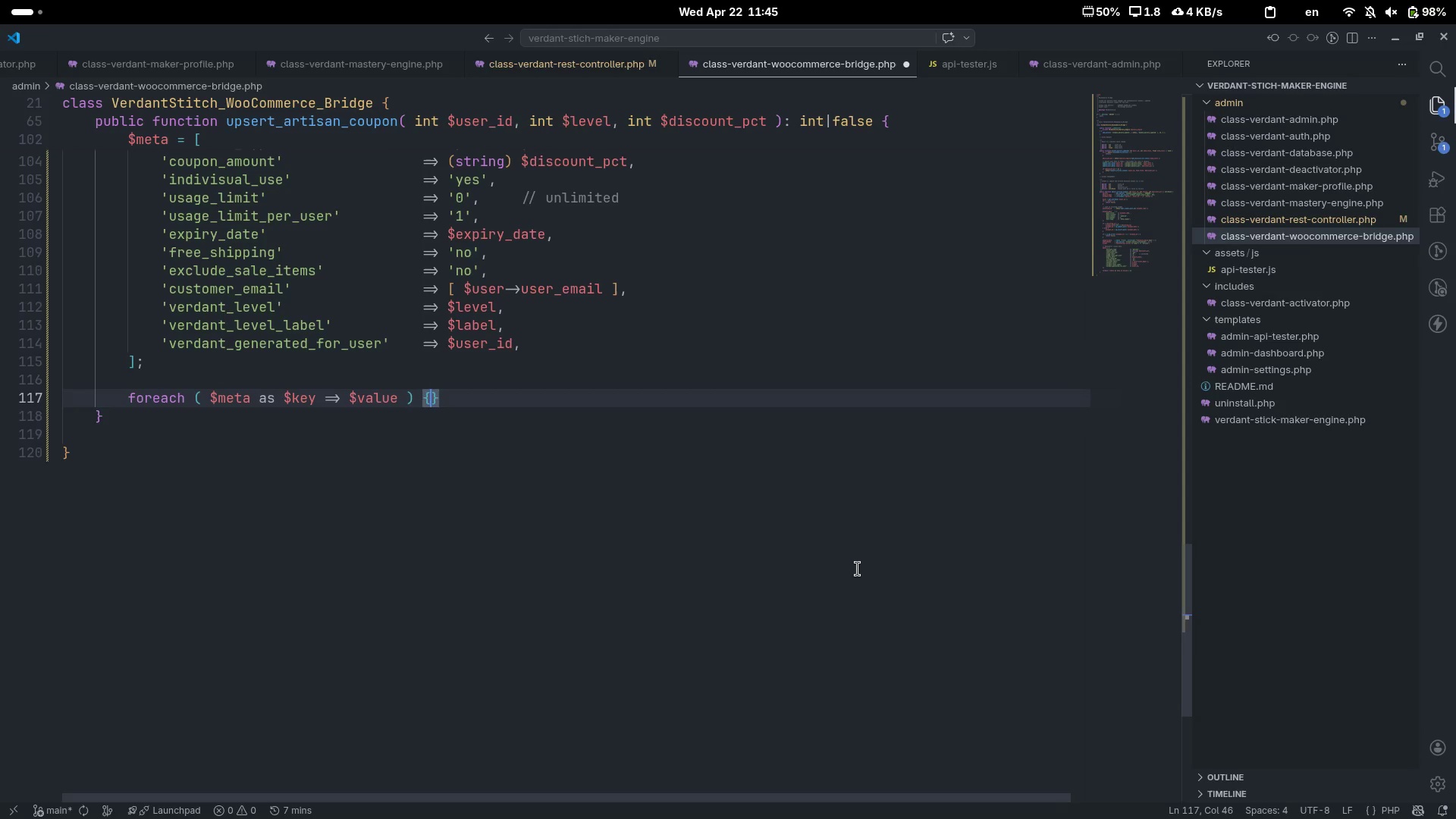 
key(Enter)
 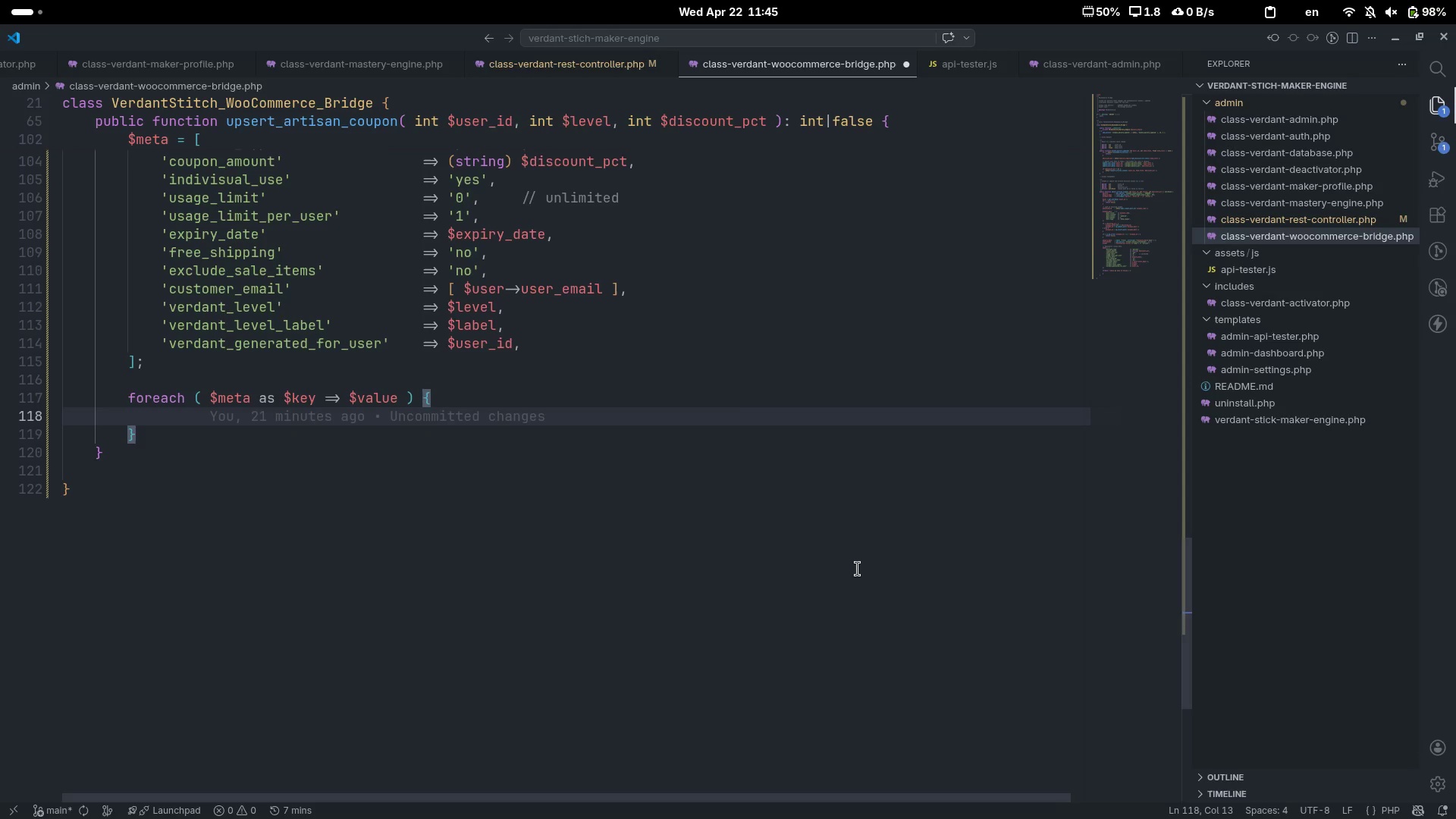 
type(update_post_meta( )
 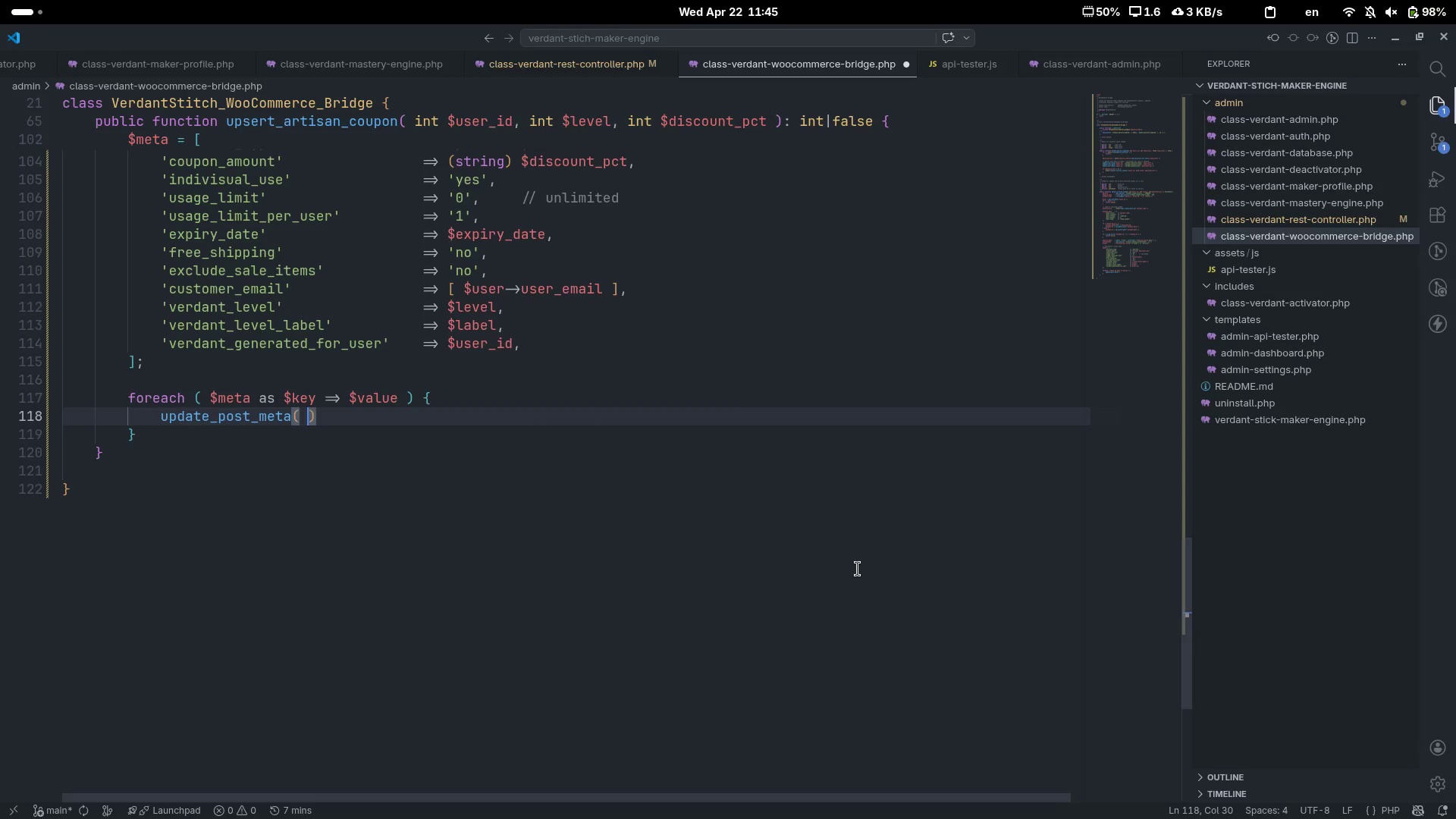 
key(ArrowLeft)
 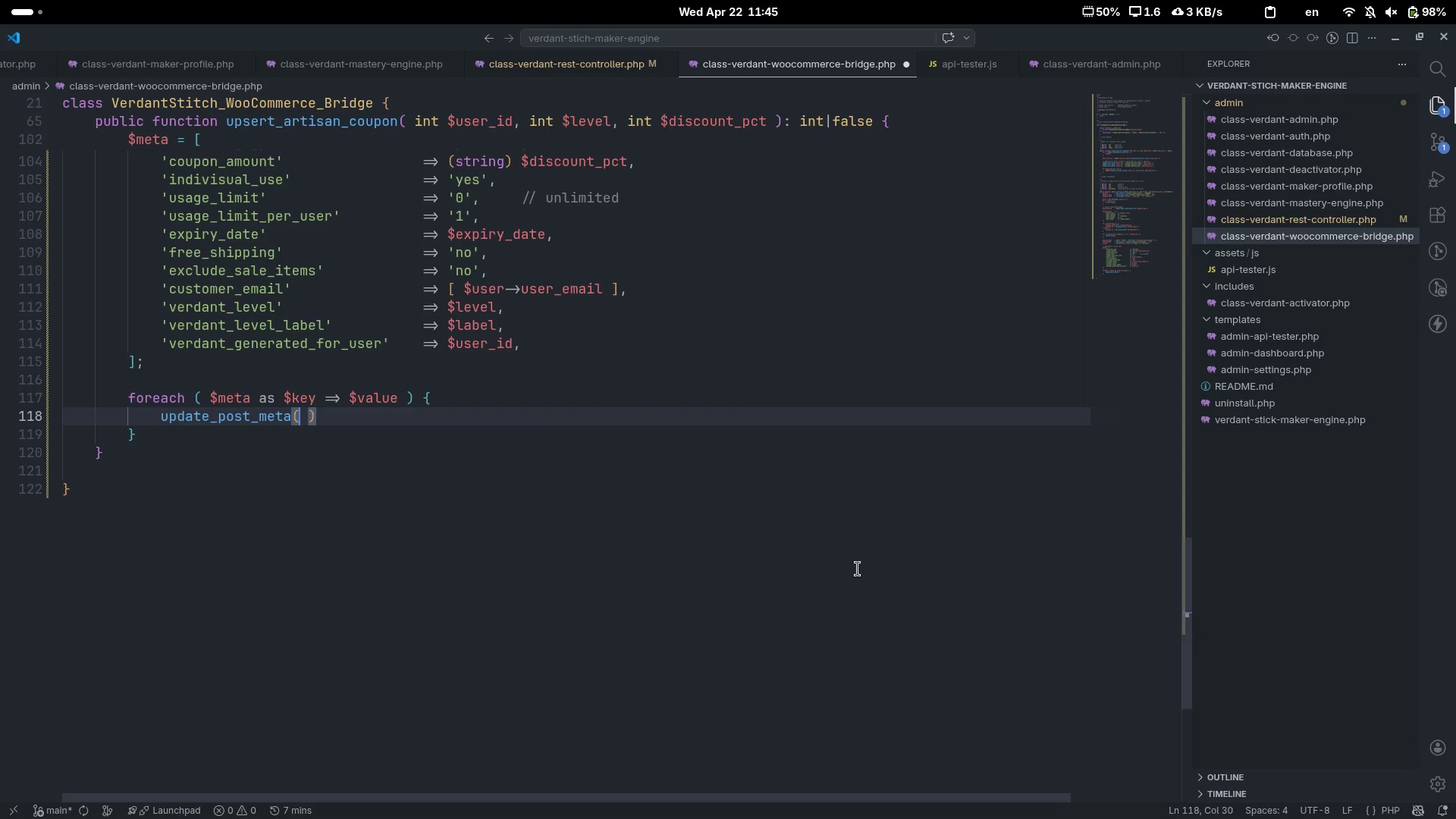 
type( $coupon)
 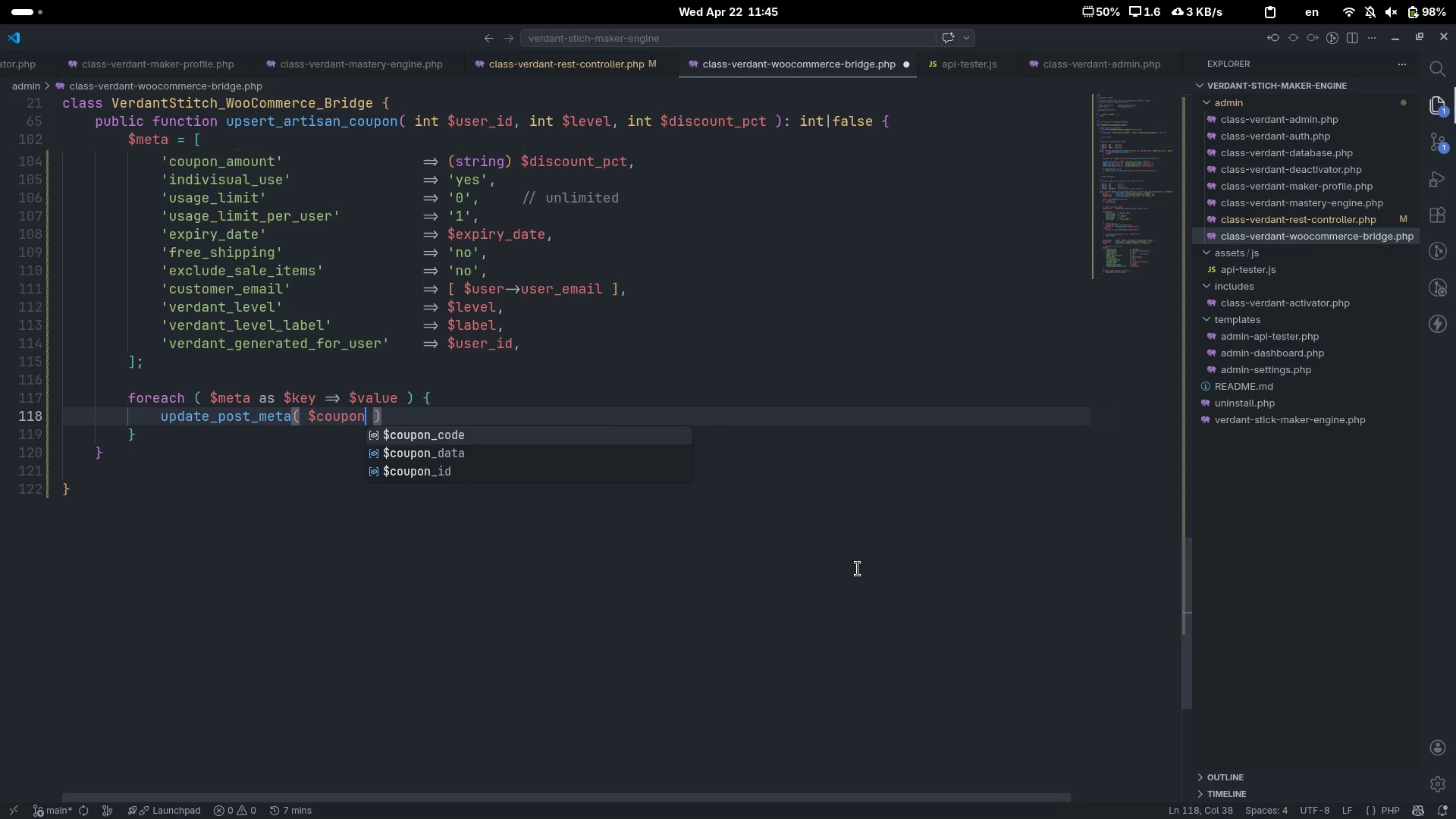 
key(ArrowDown)
 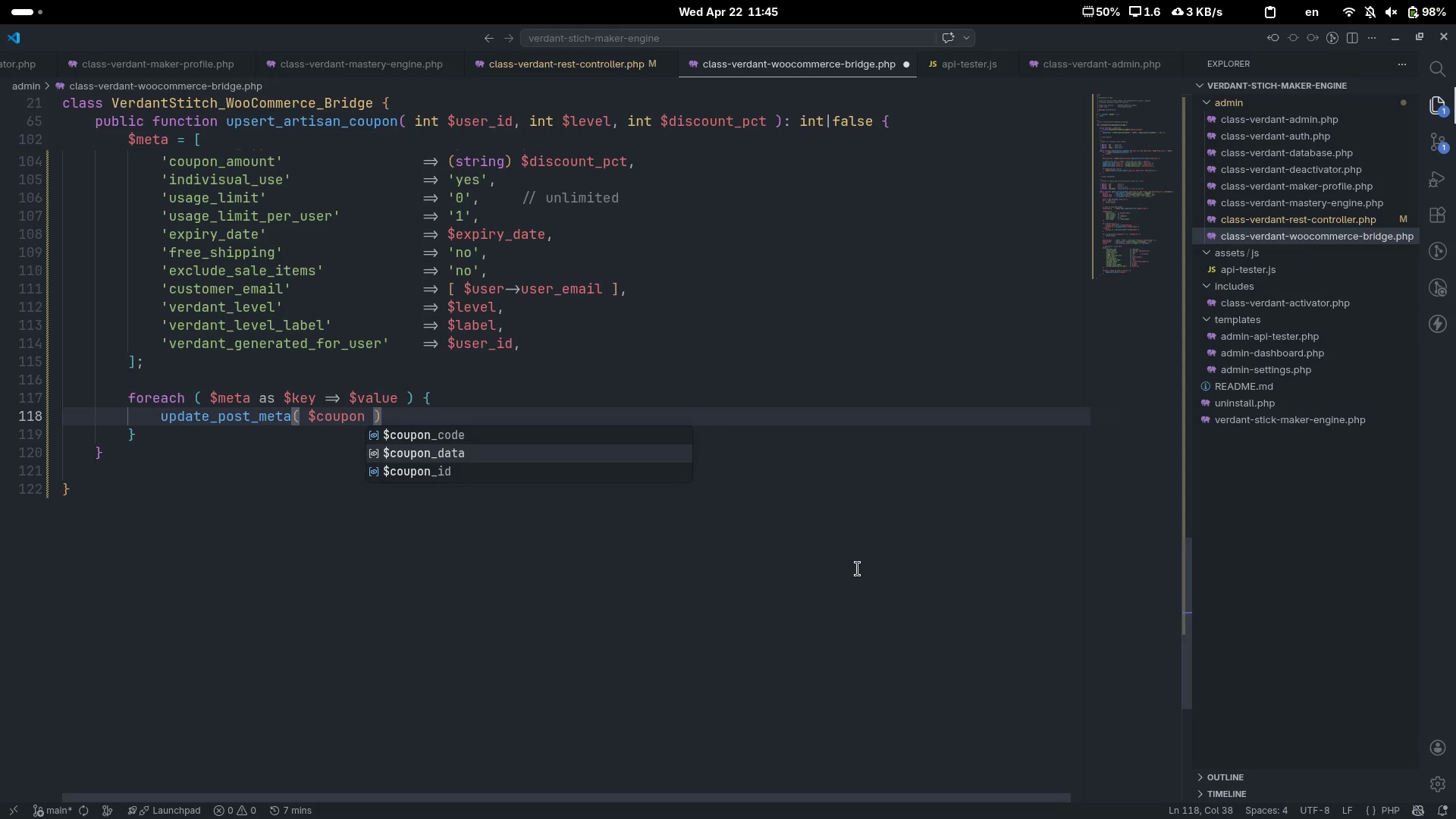 
key(ArrowDown)
 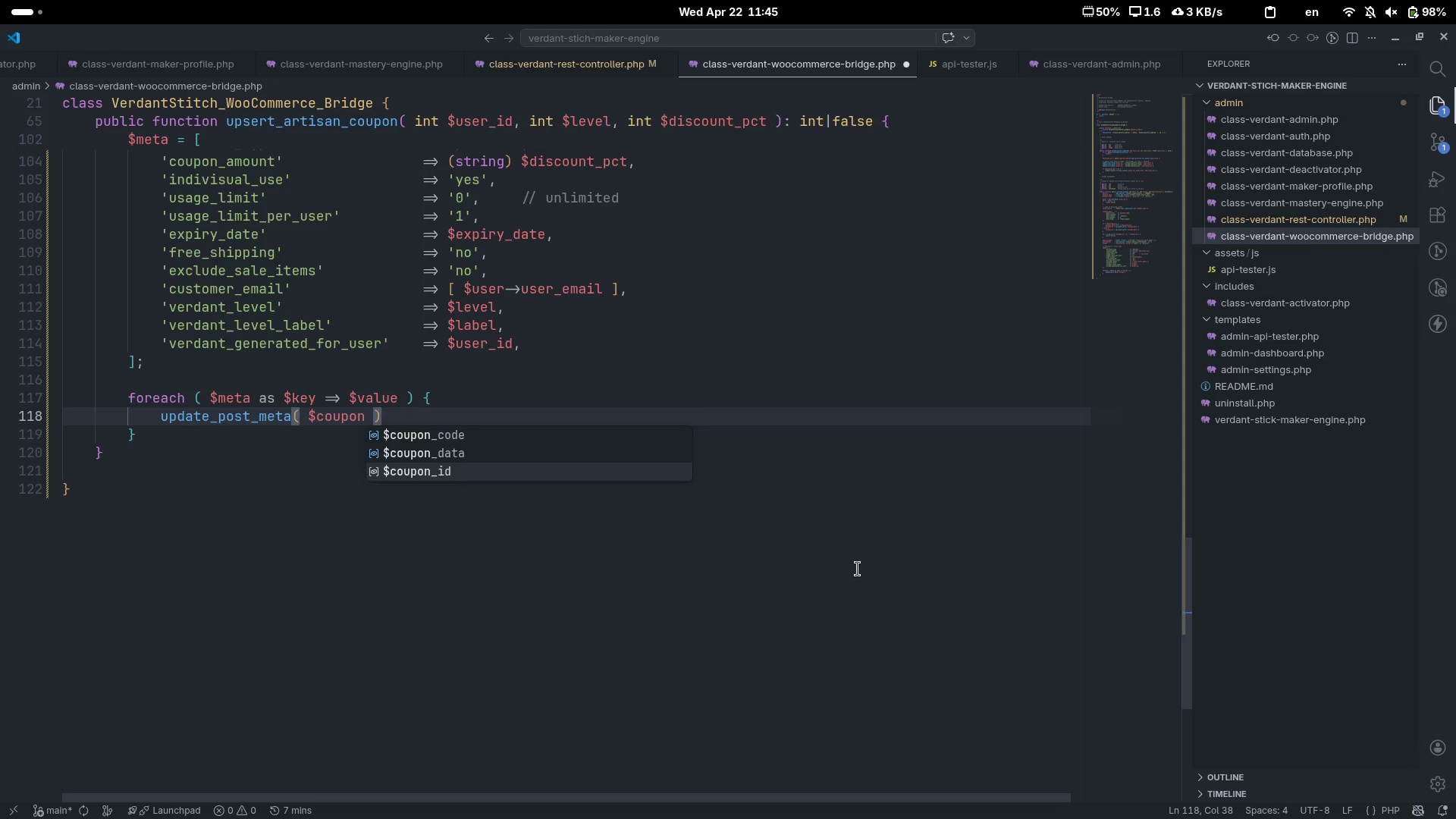 
key(Enter)
 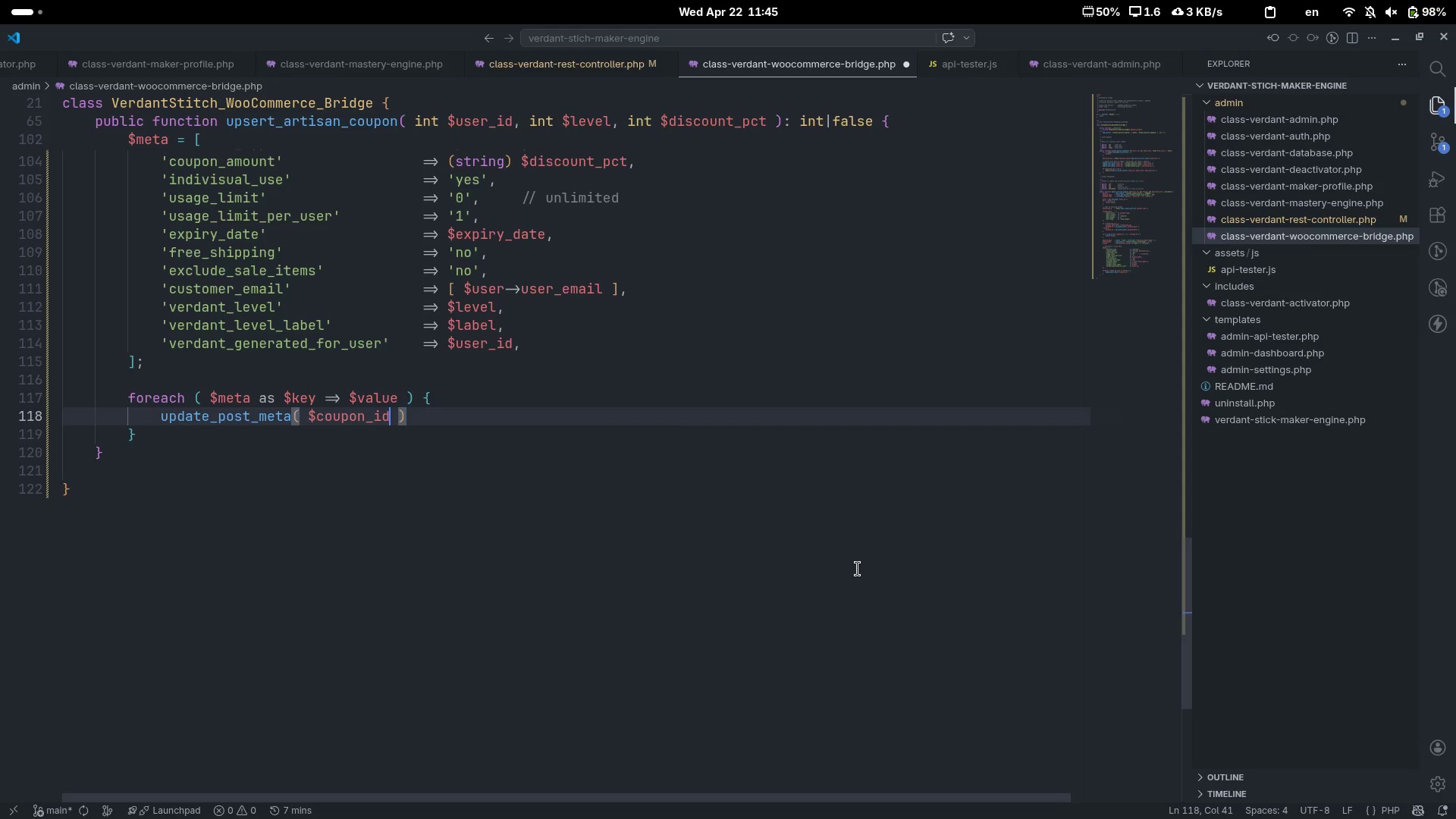 
type(, $ley)
key(Backspace)
key(Backspace)
key(Backspace)
type(key, $value[End];)
 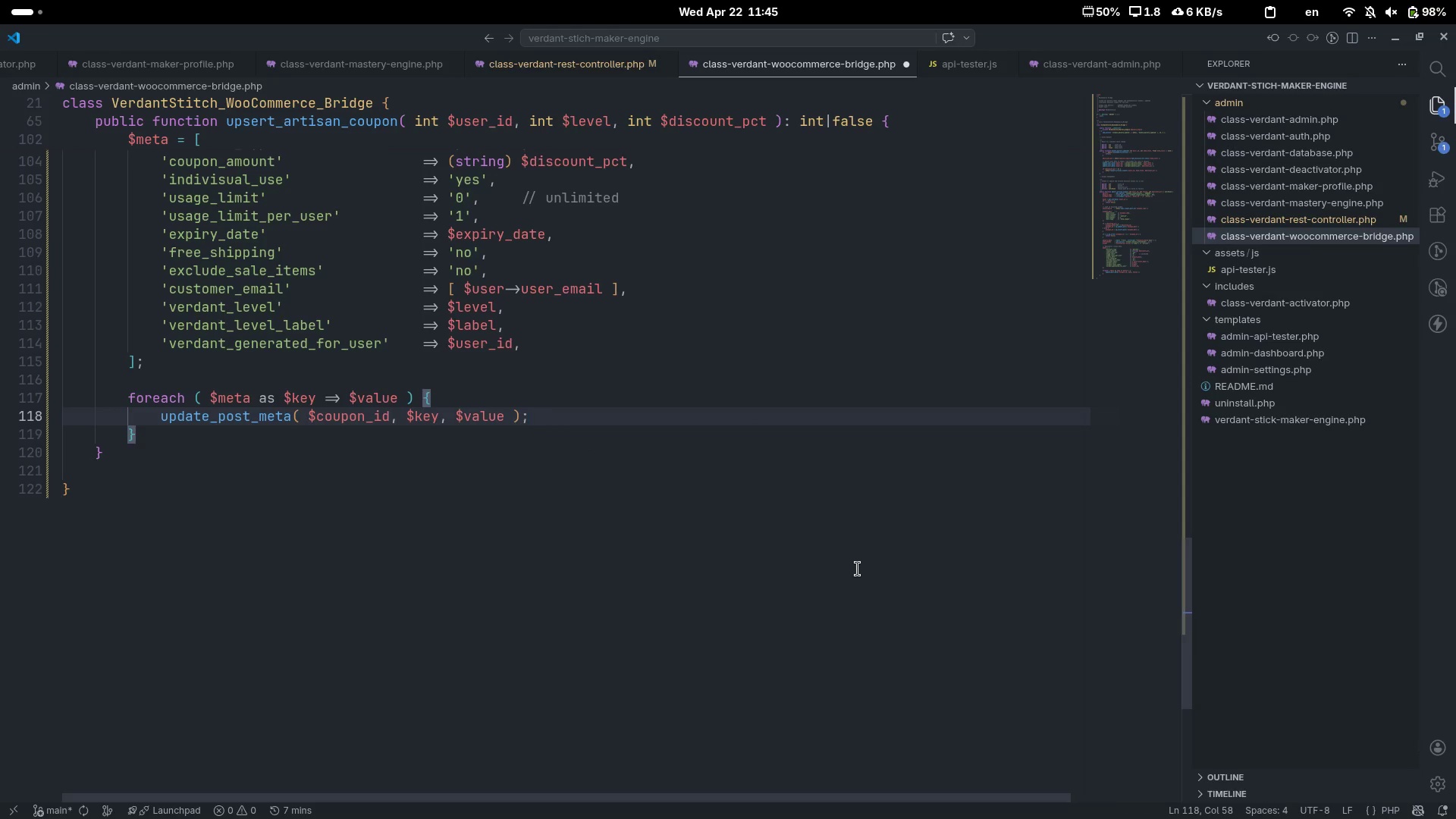 
wait(8.02)
 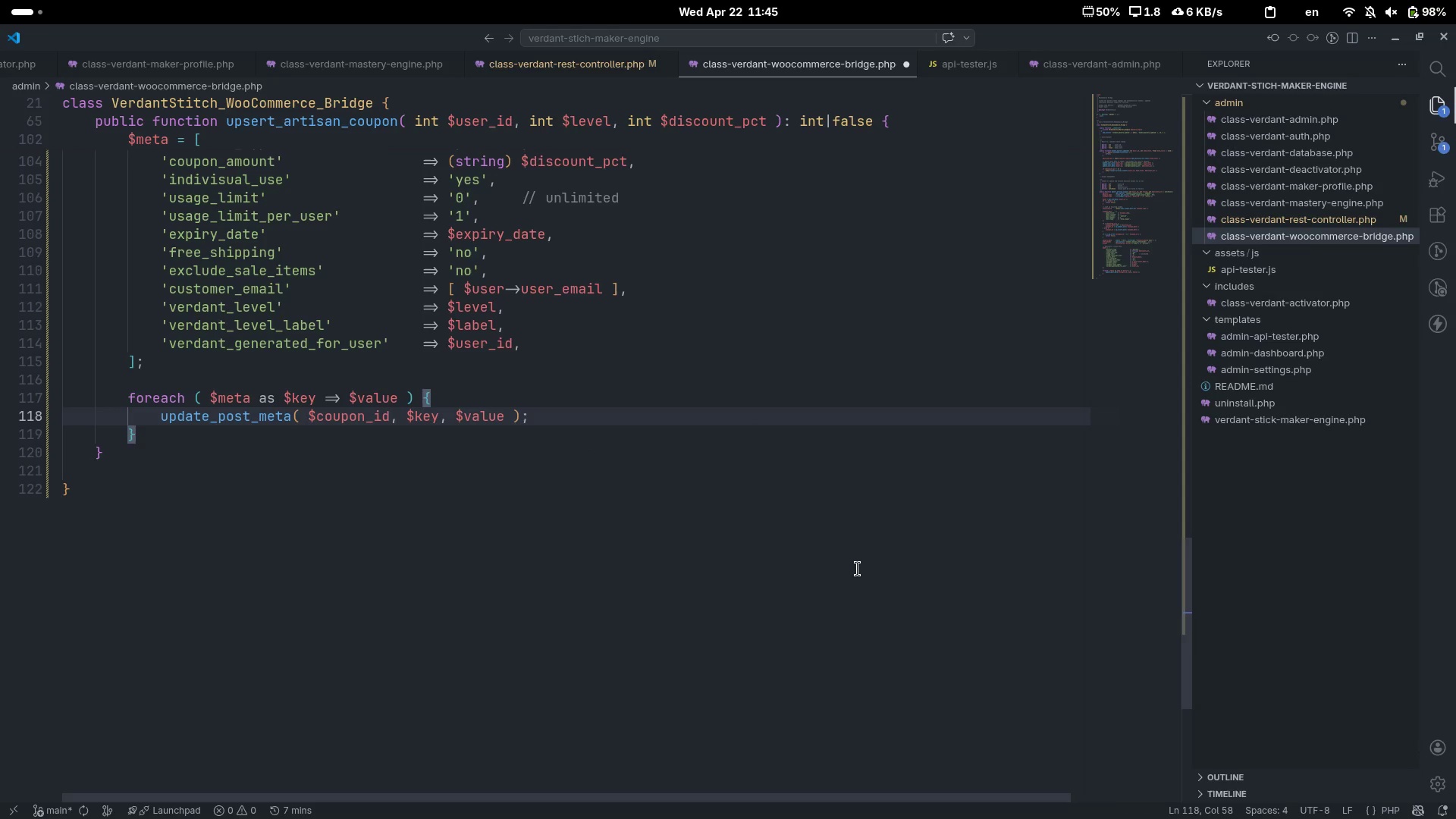 
key(ArrowDown)
 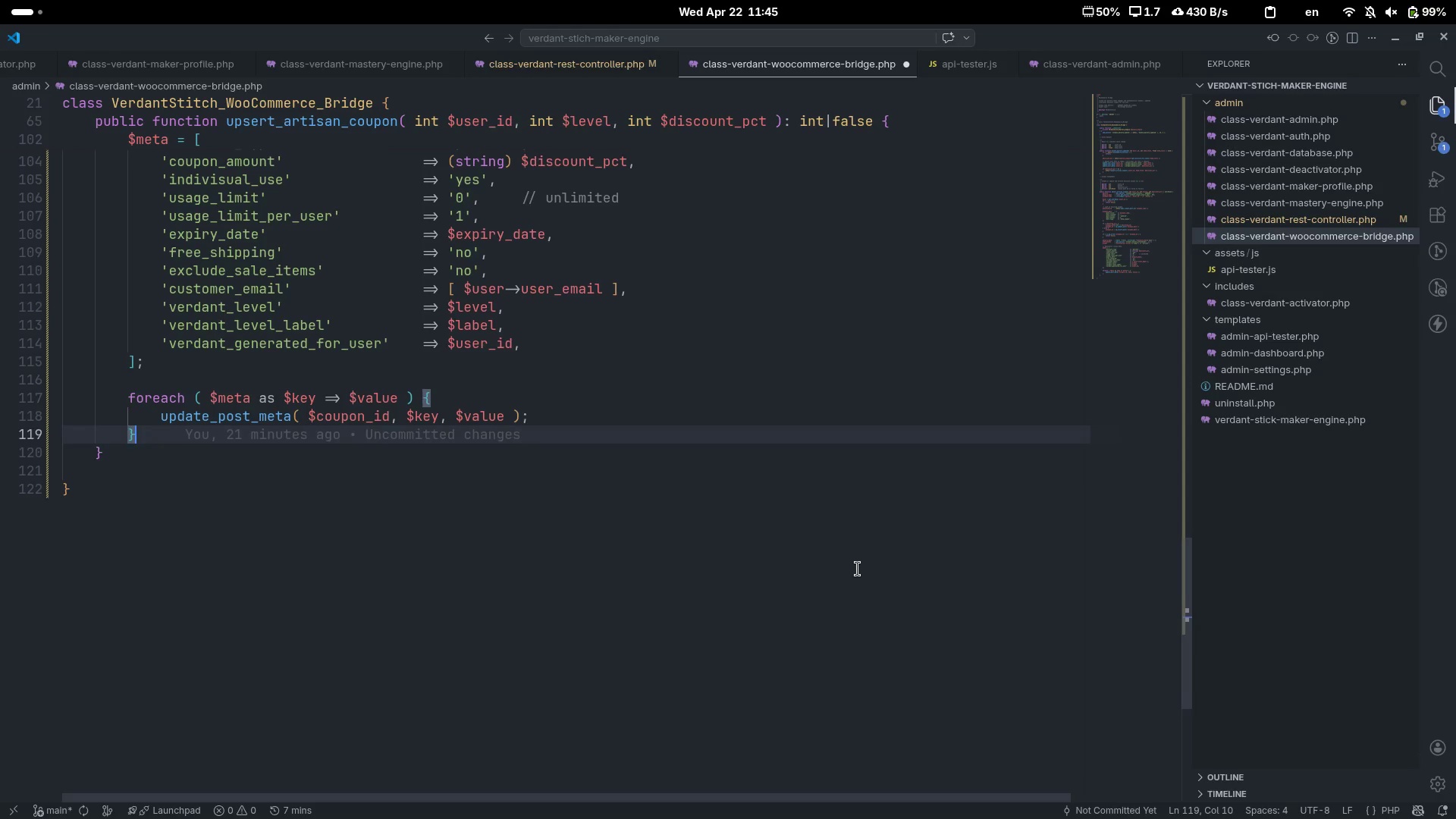 
key(Enter)
 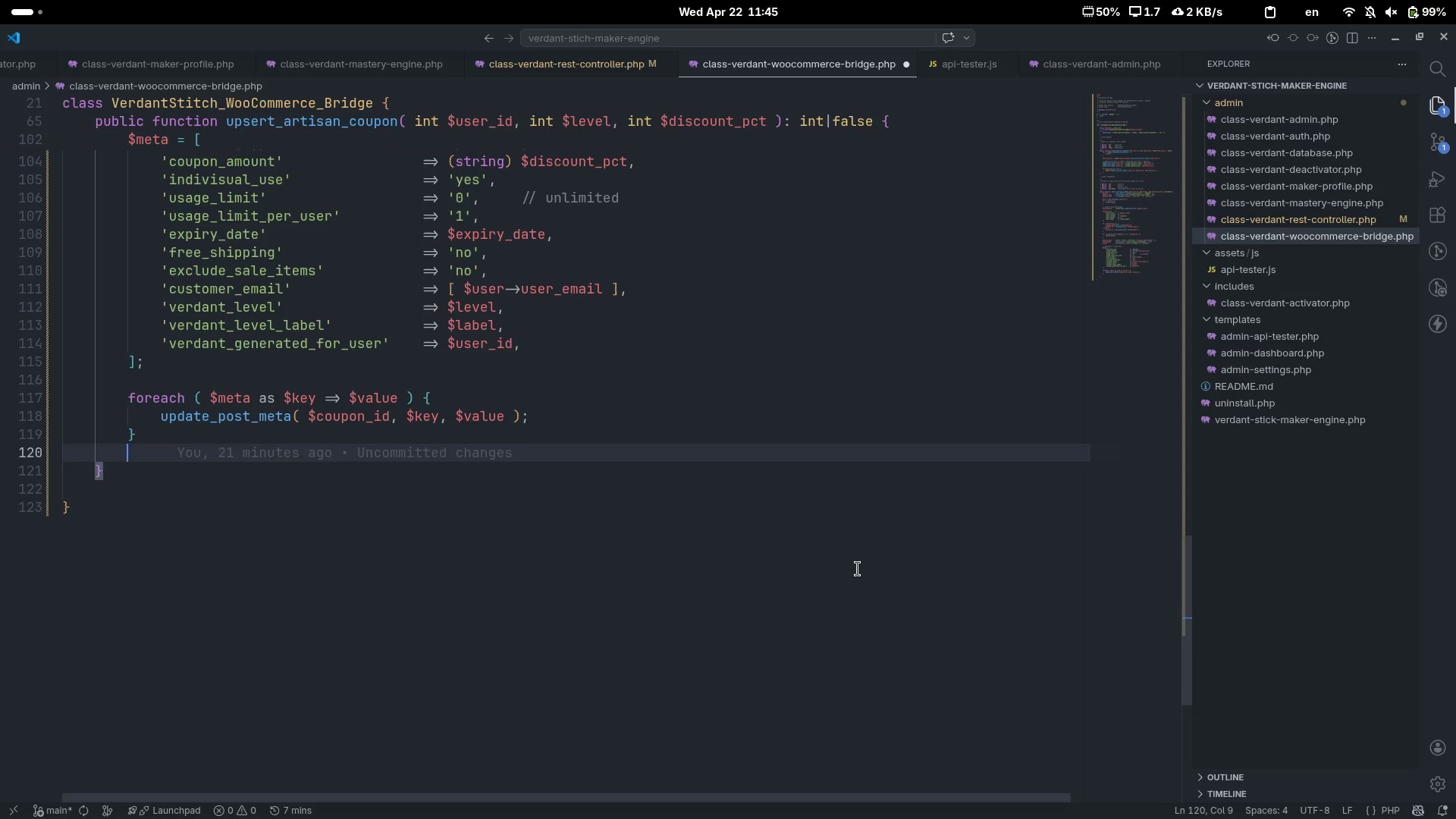 
key(Enter)
 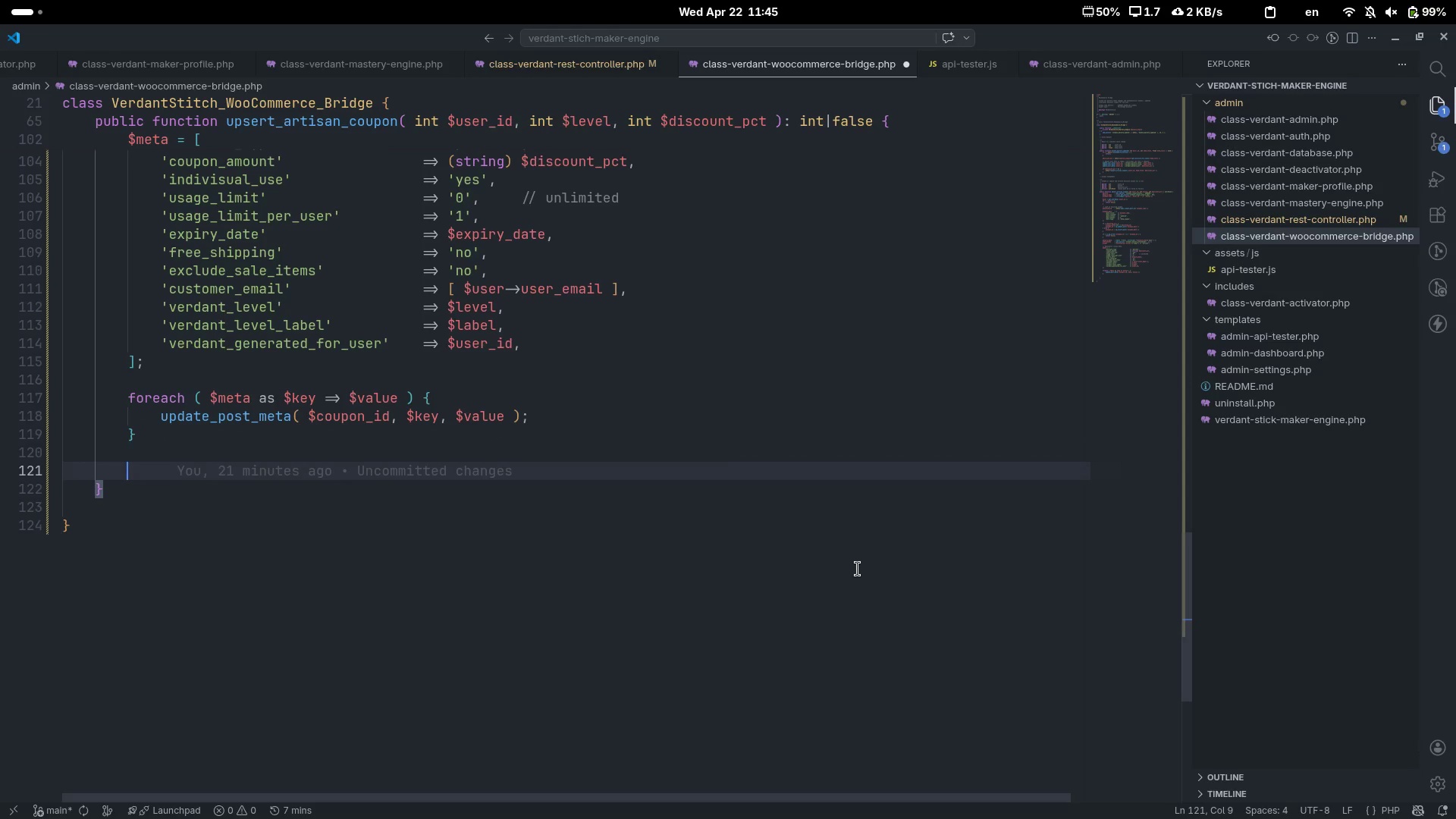 
key(Control+ControlLeft)
 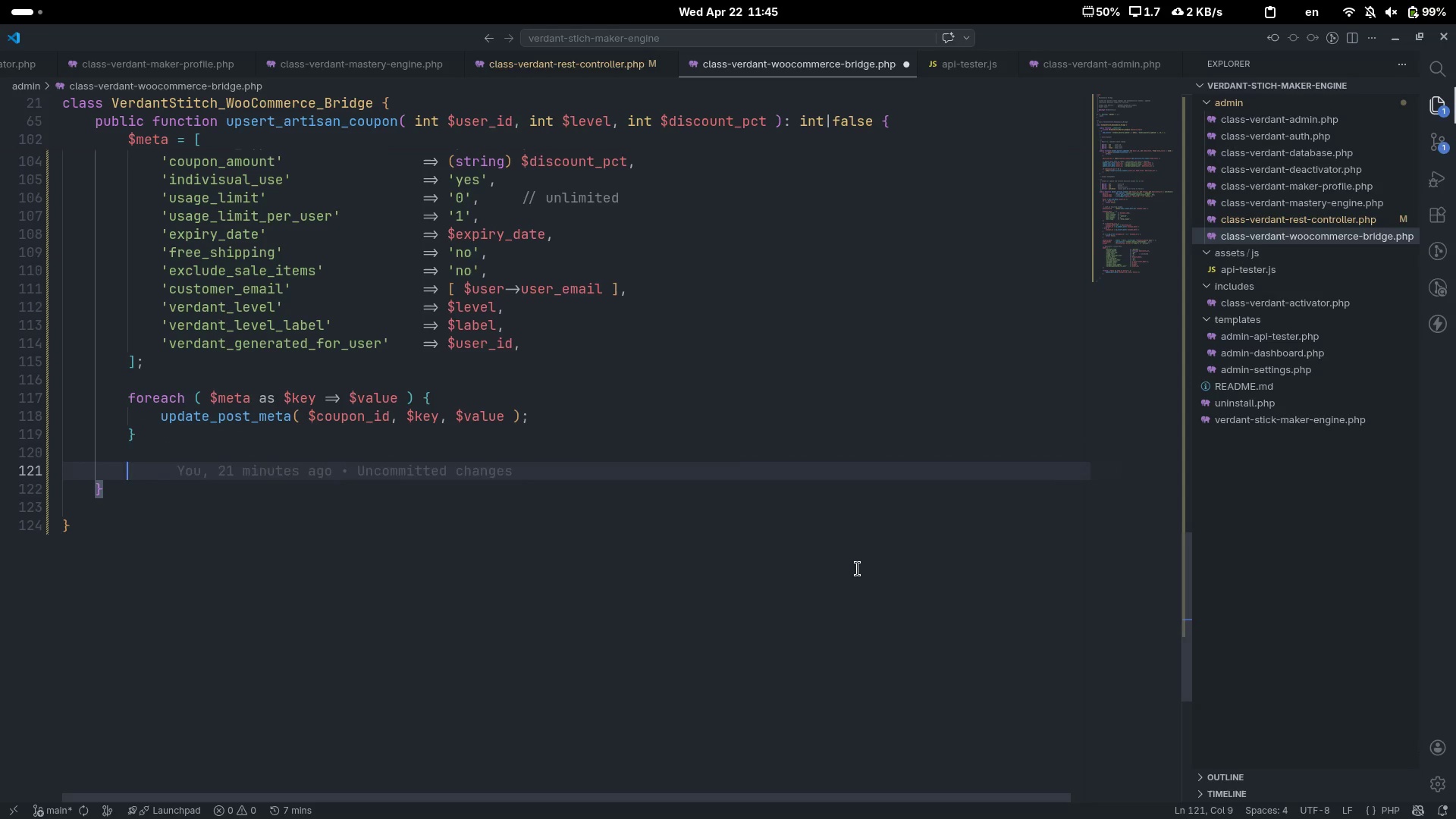 
key(Control+Slash)
 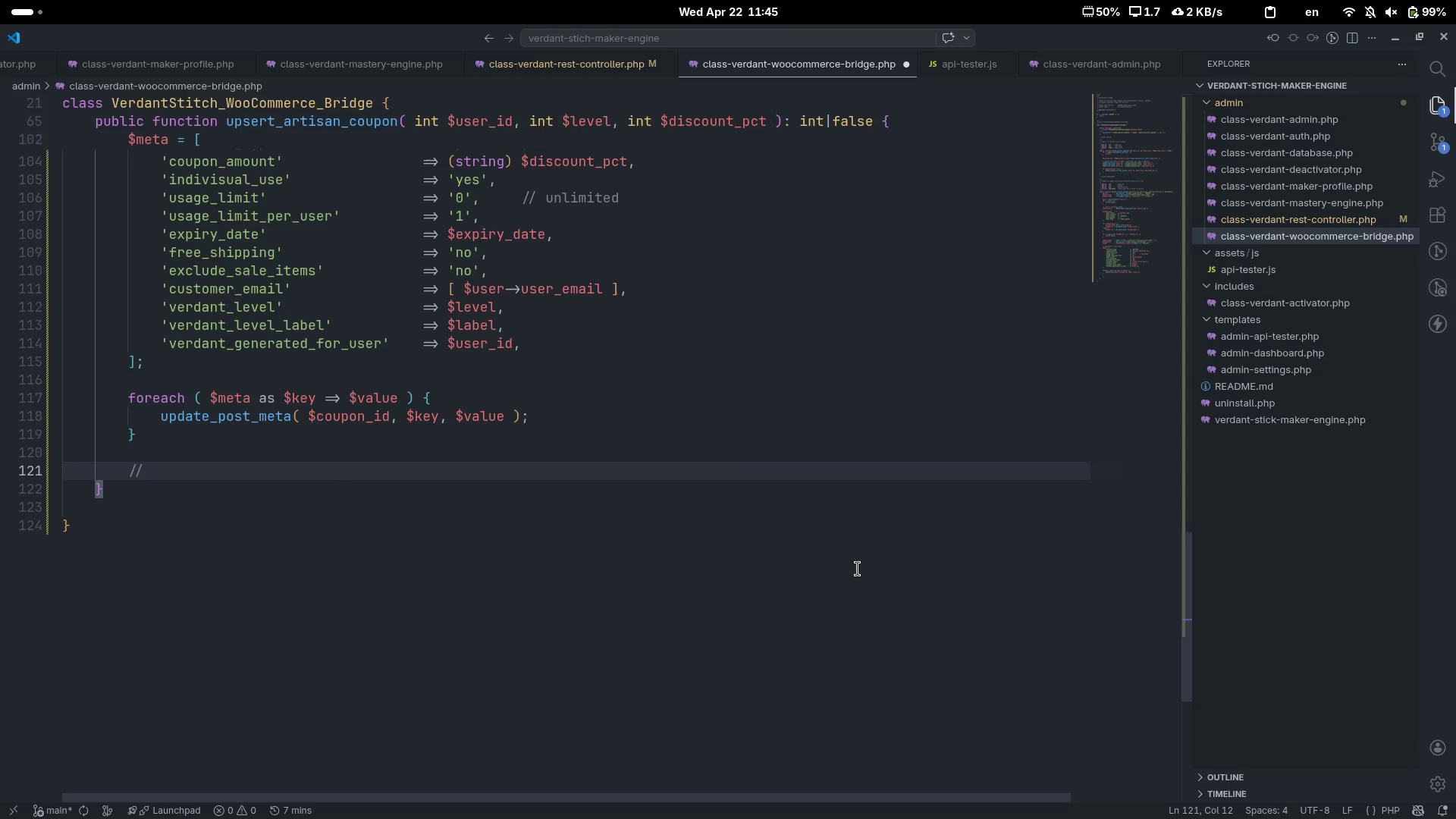 
type(Store C)
key(Backspace)
type(coupon code on user for easy retrival.)
 